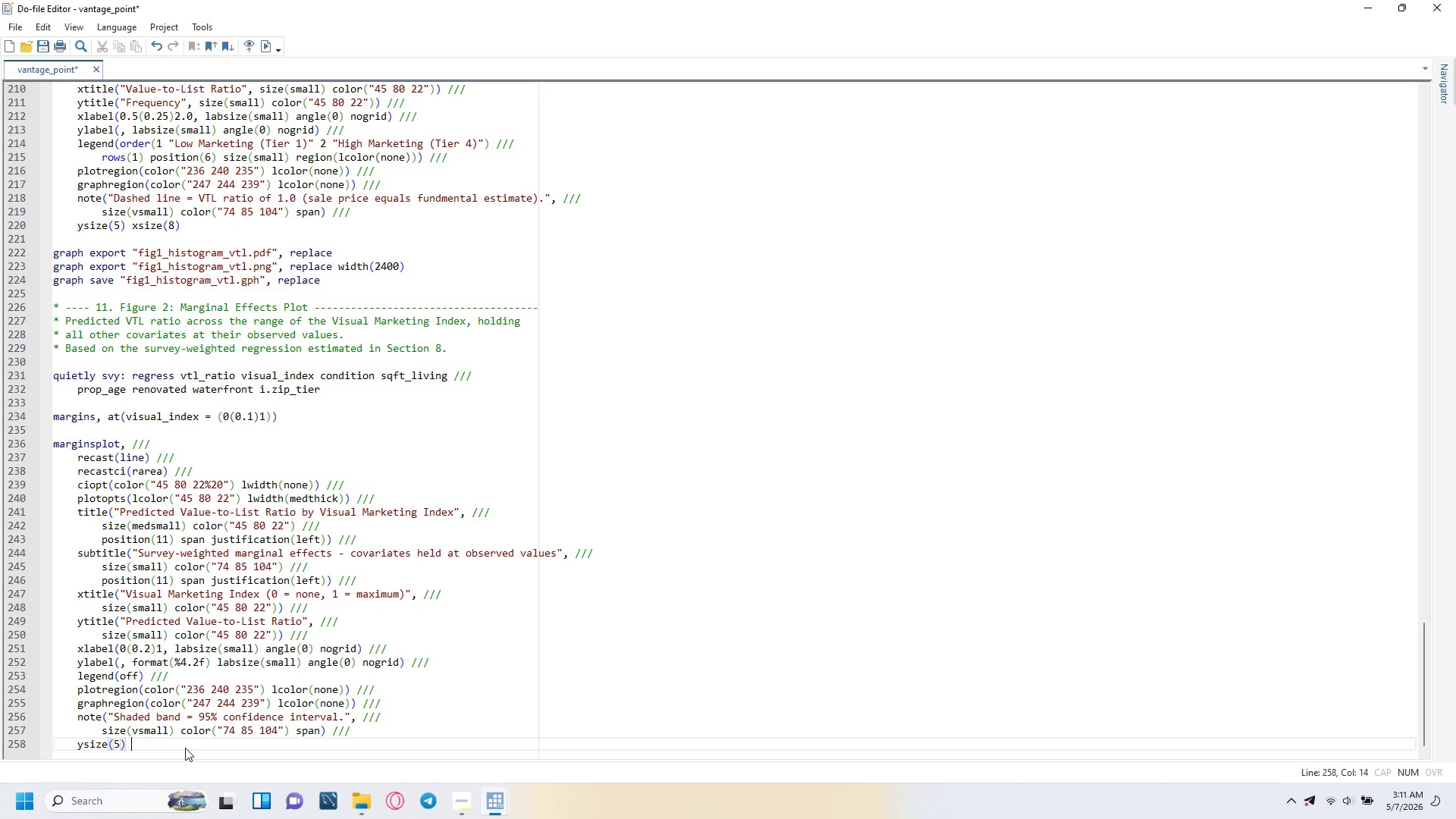 
type( xsize(8)
 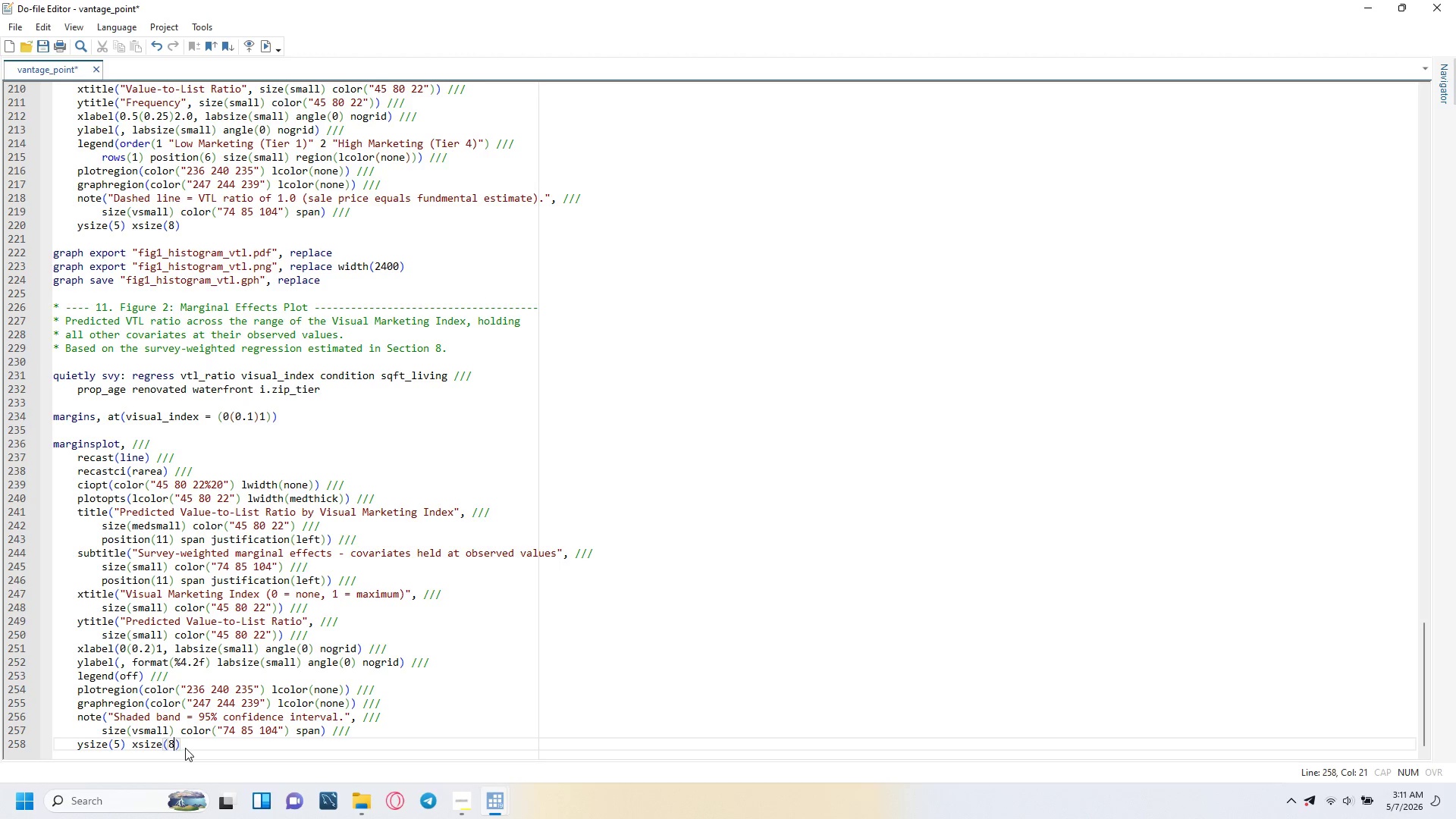 
key(ArrowRight)
 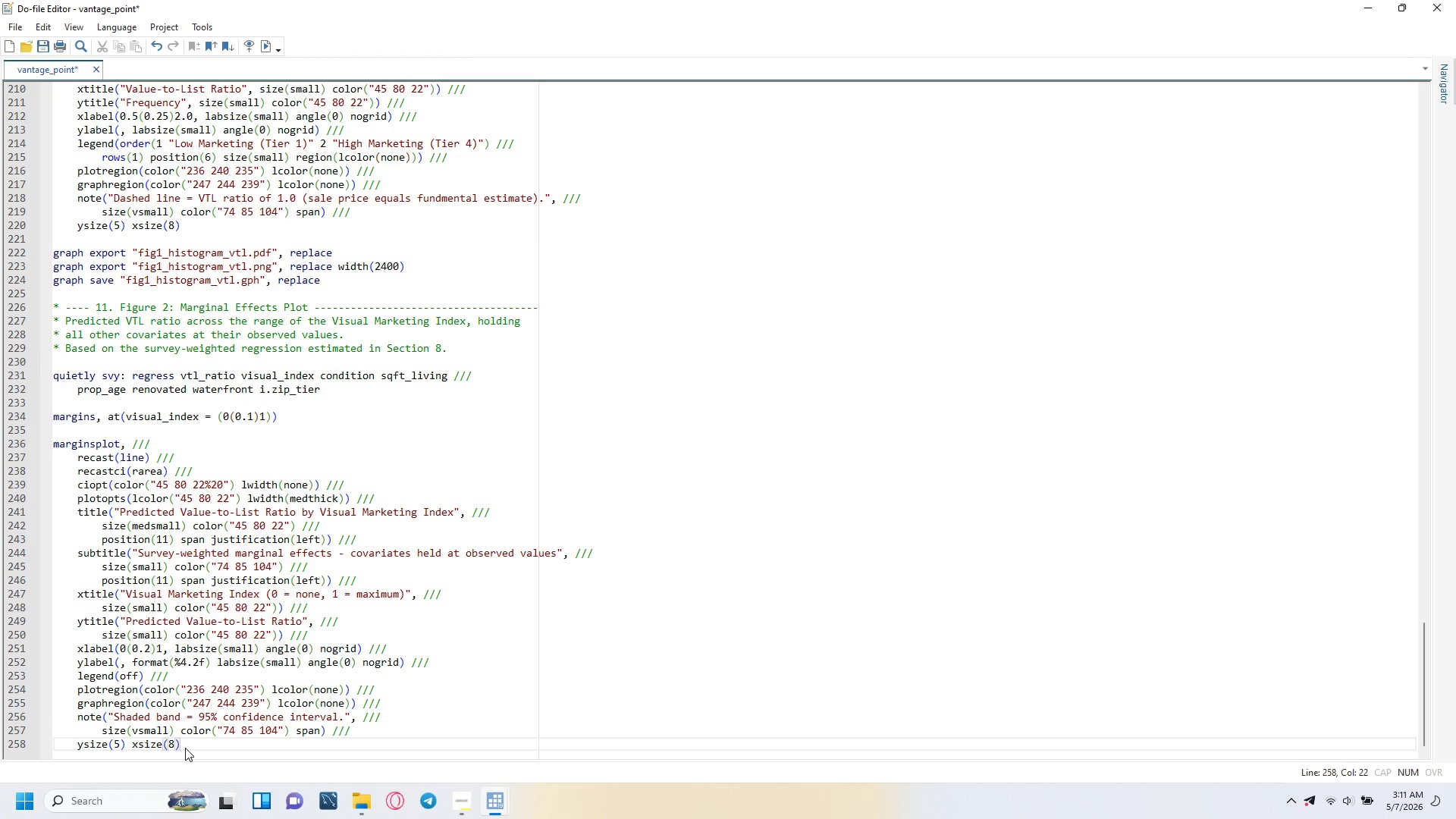 
key(Enter)
 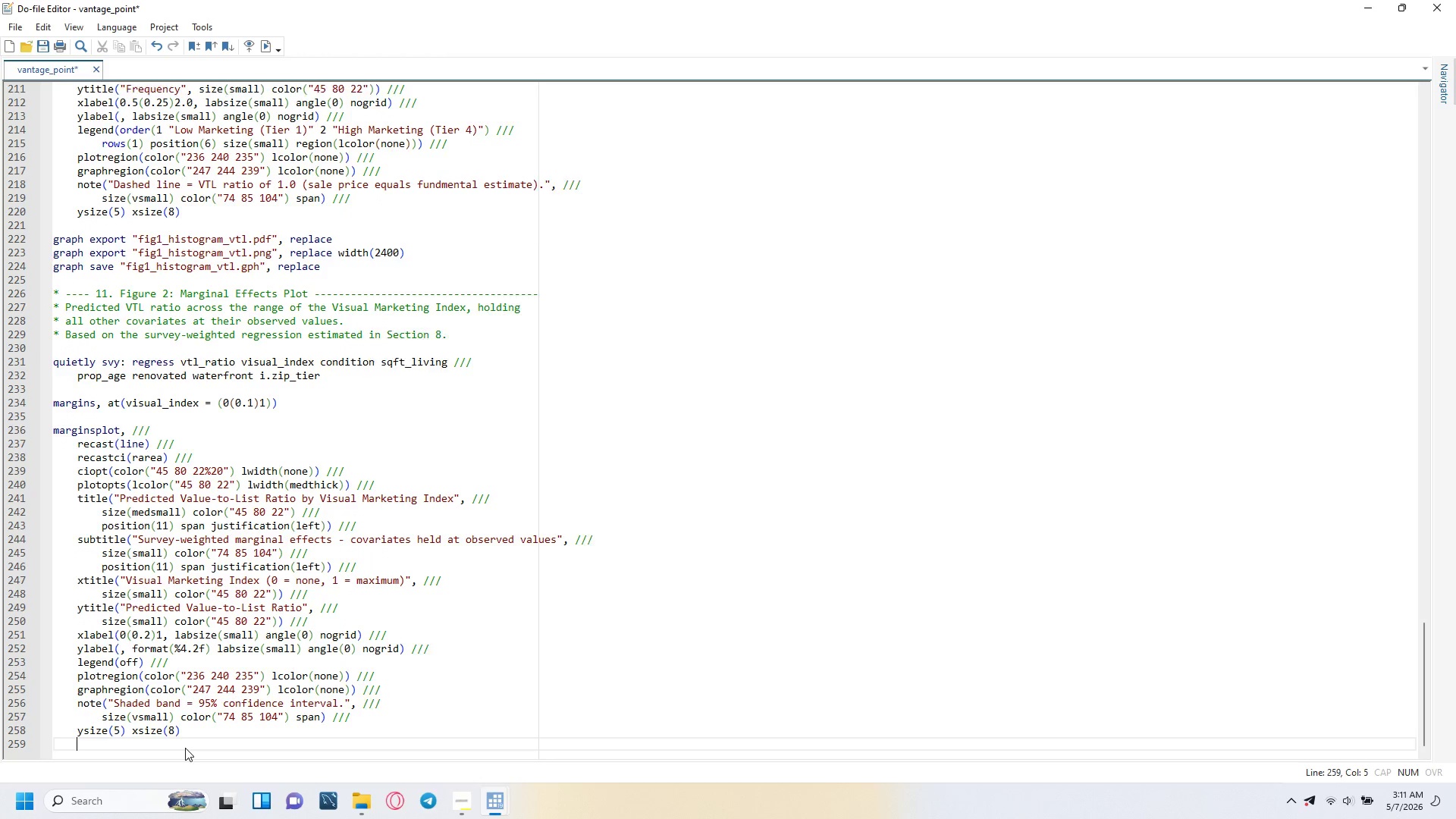 
key(Enter)
 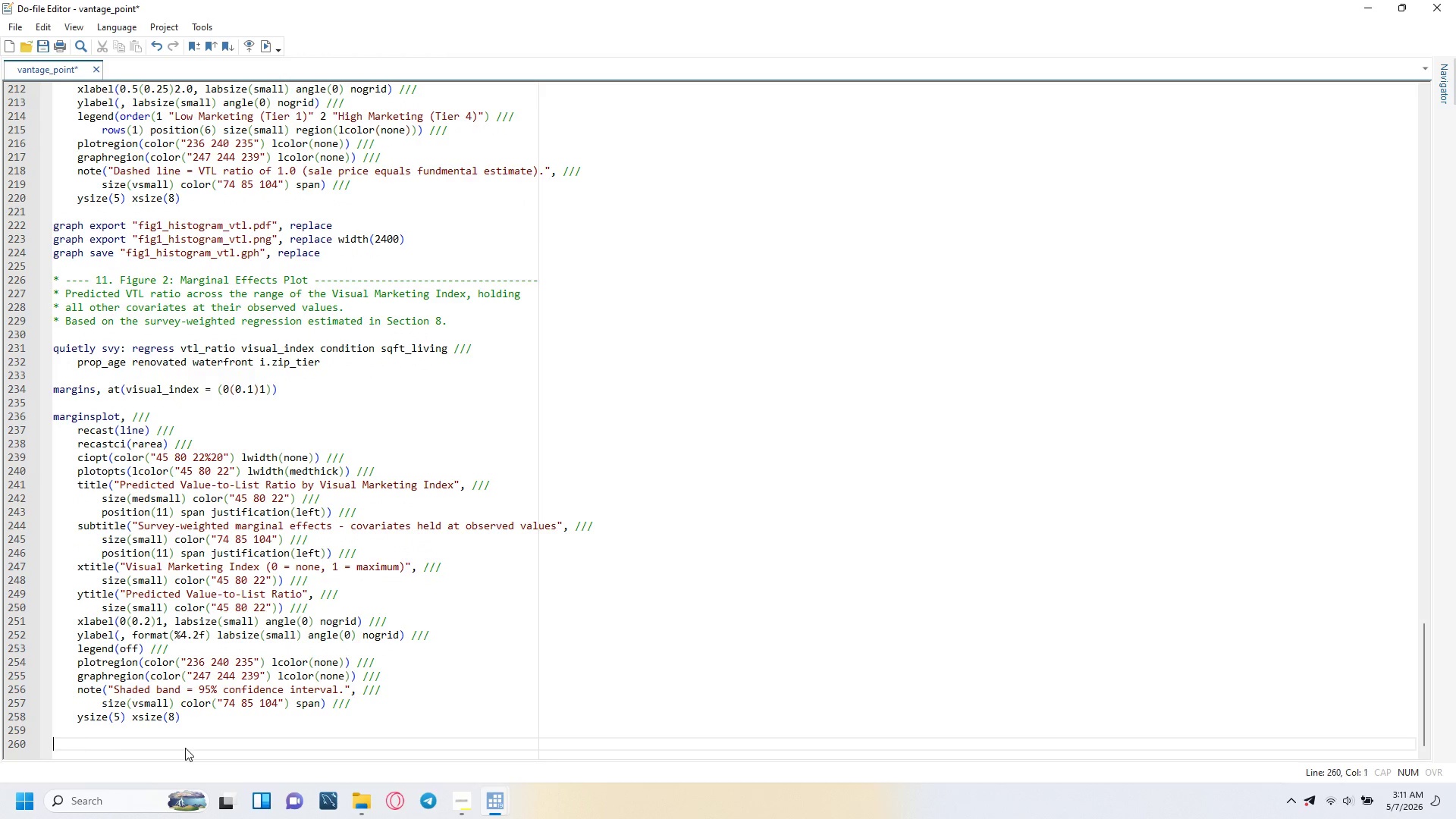 
key(Backspace)
type(graph export "fig2_marginsplot_vtl.pdf)
 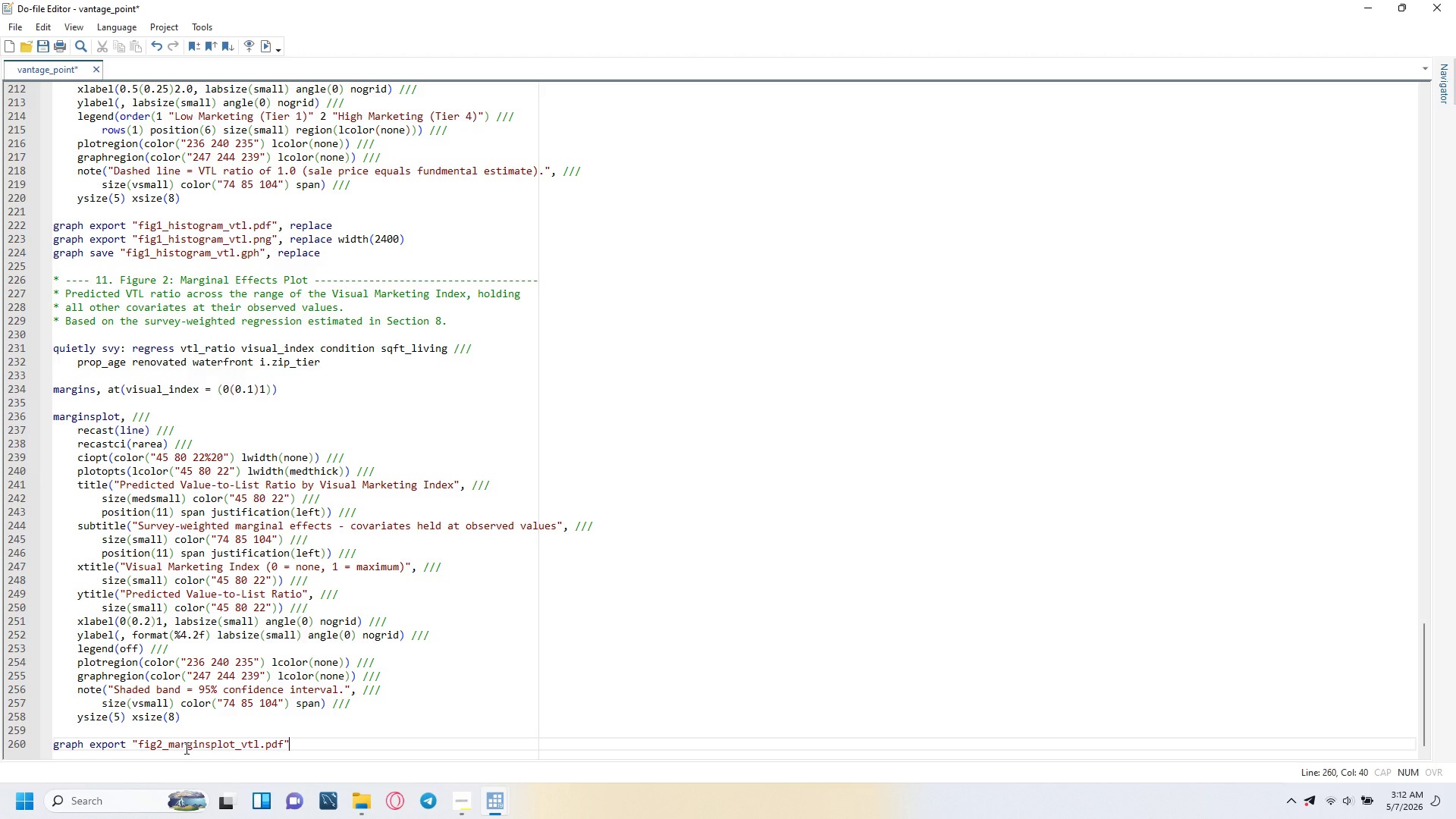 
 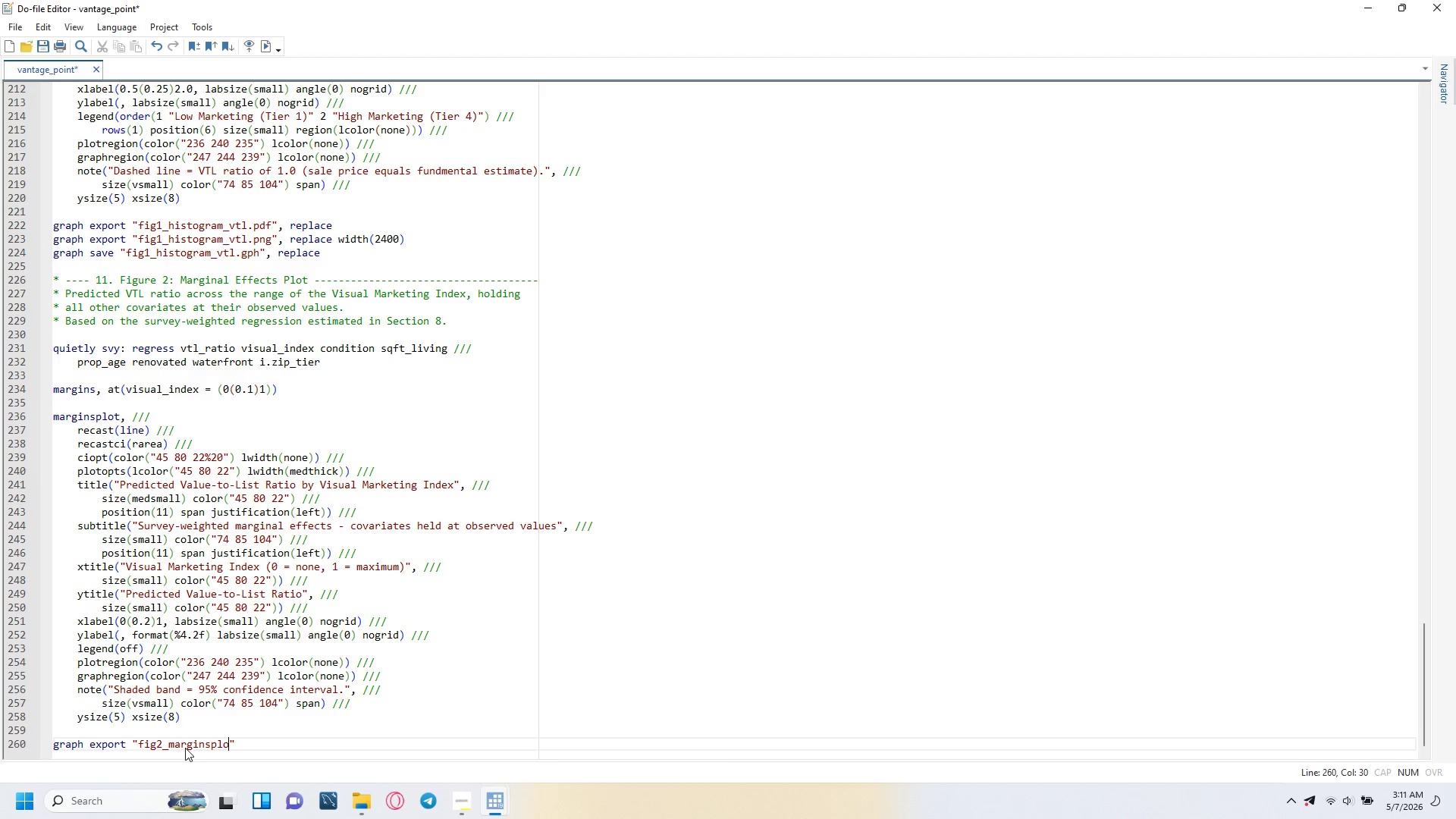 
key(ArrowRight)
 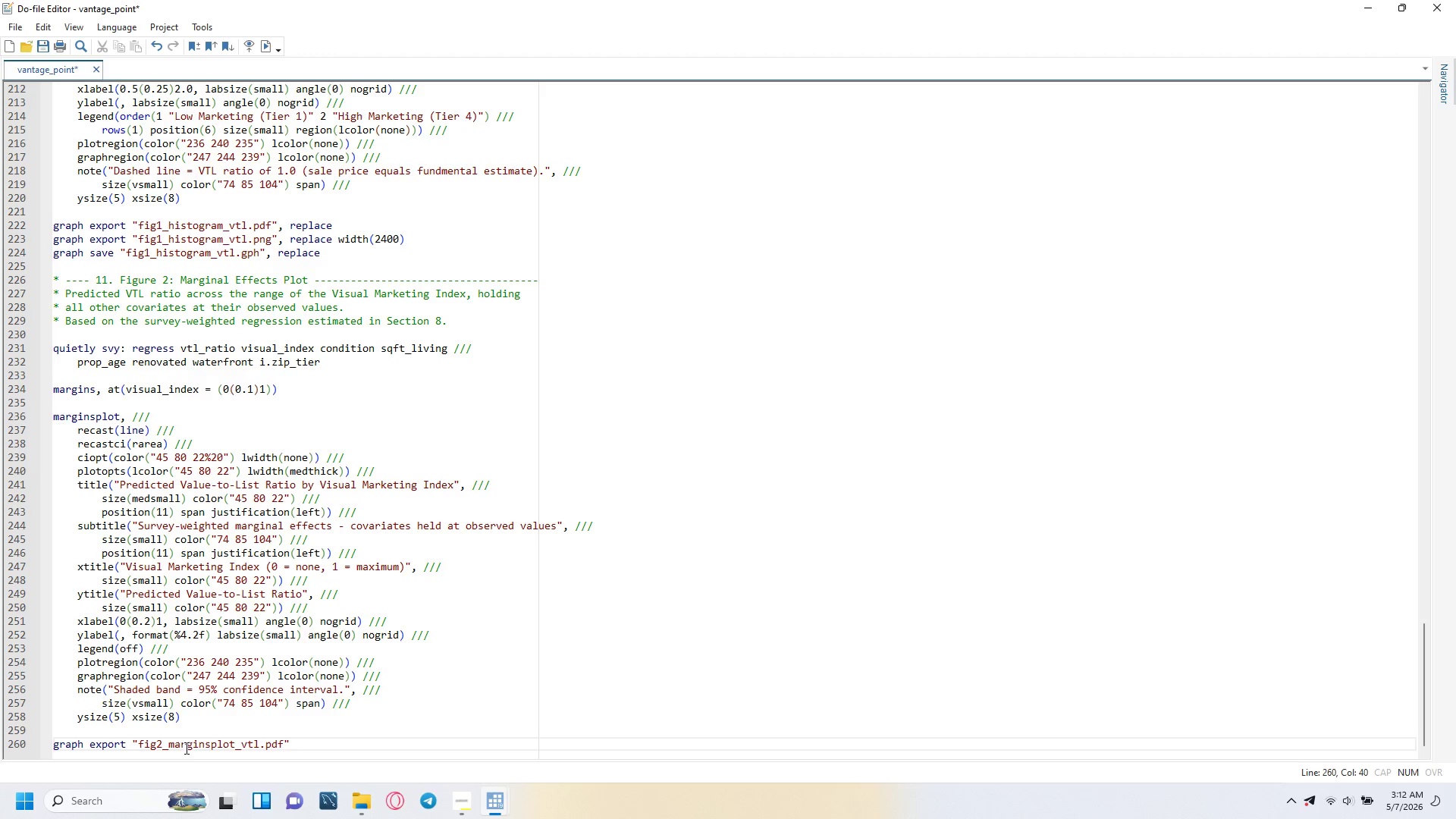 
type(, replace)
 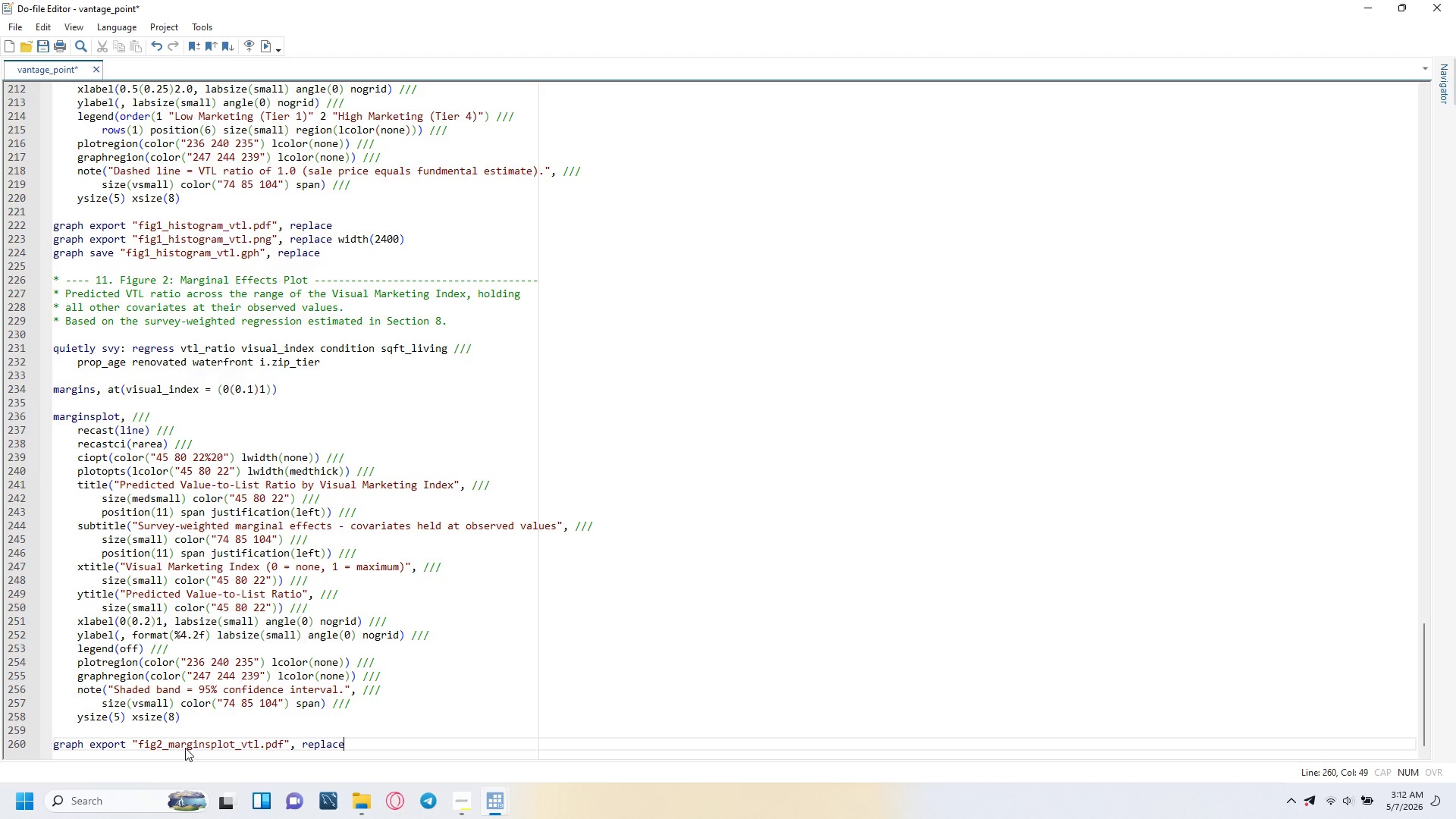 
key(Enter)
 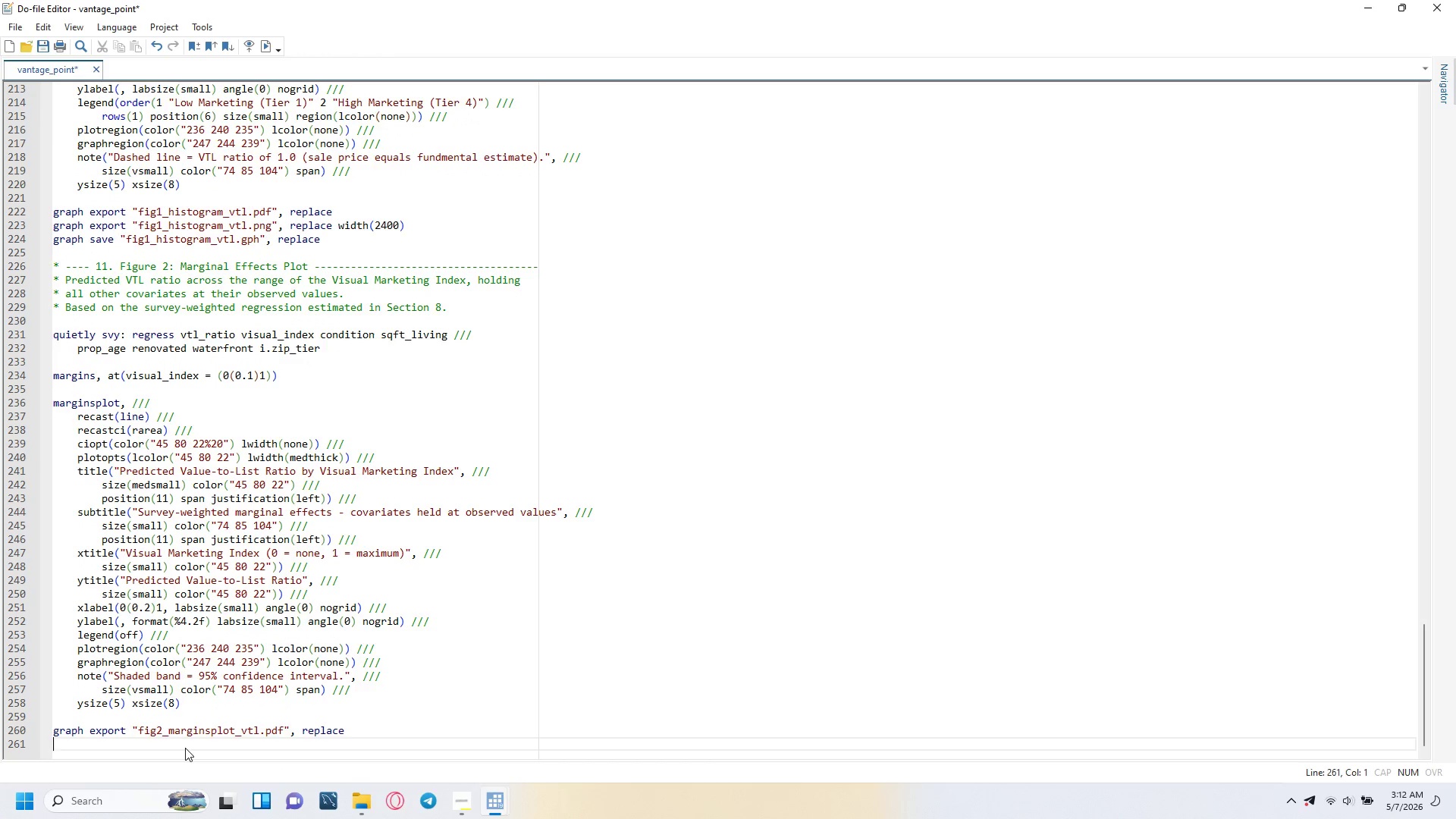 
type(graph export "fig2_marginsplot_vtl.png)
 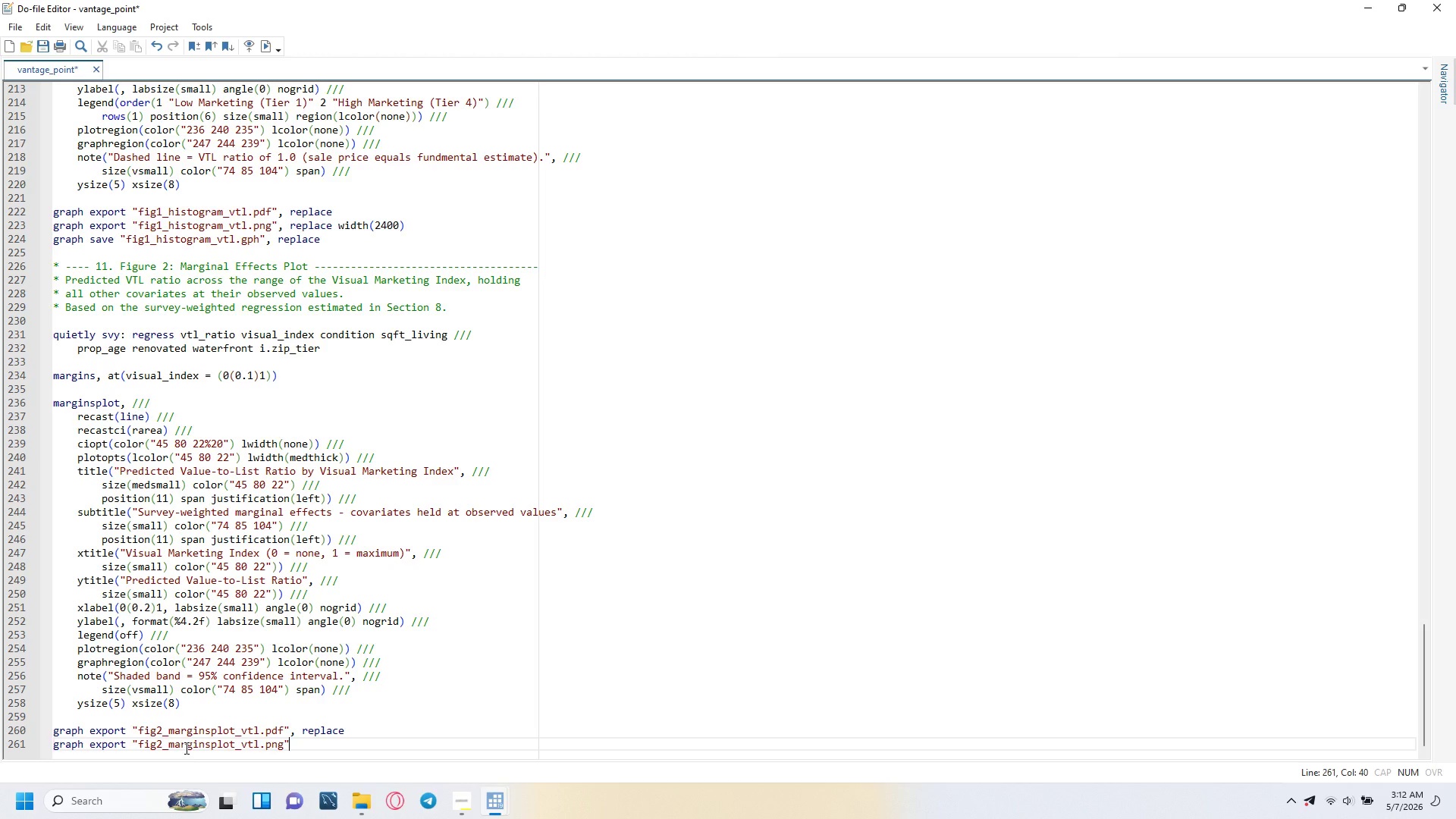 
 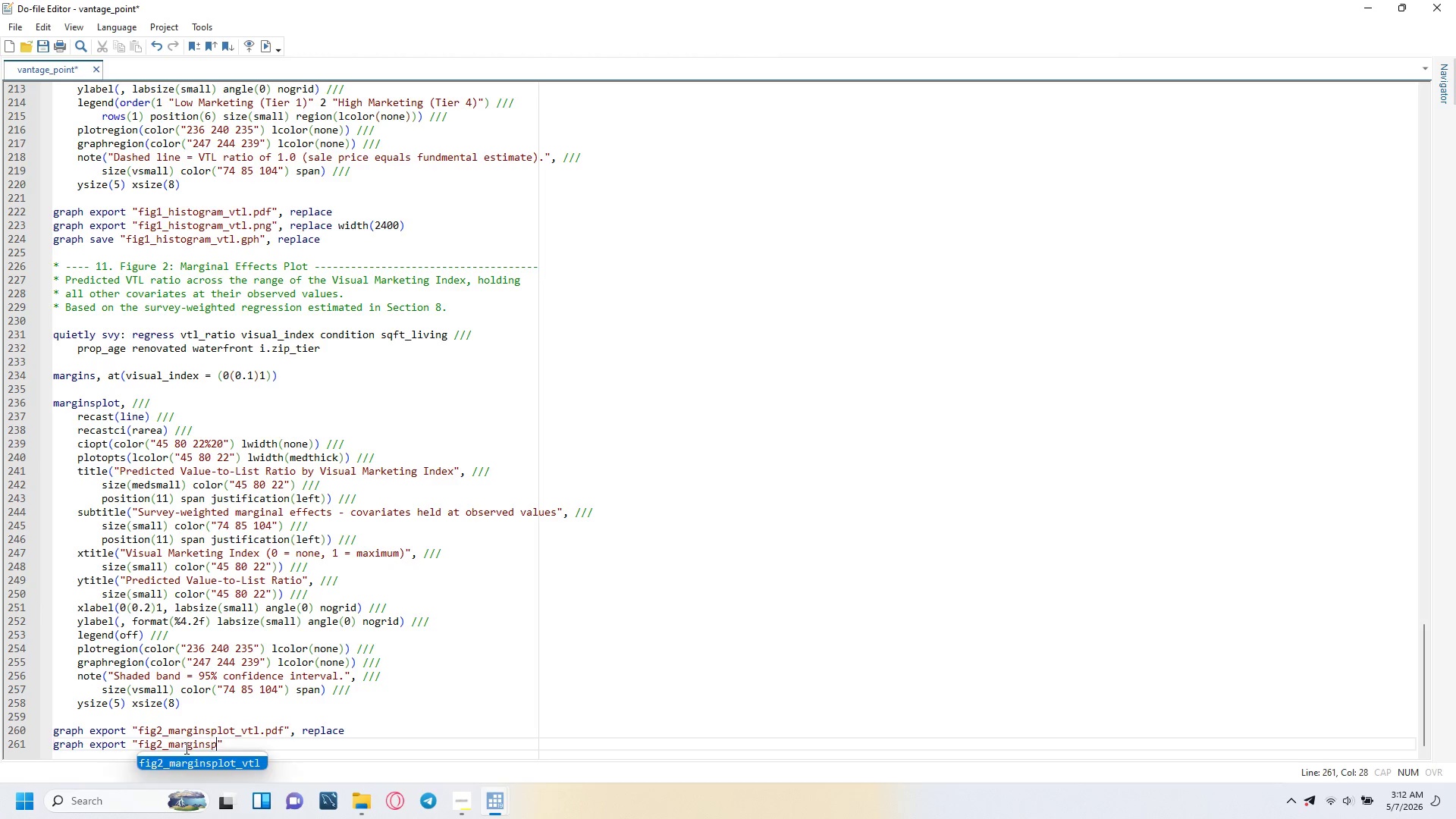 
key(ArrowRight)
 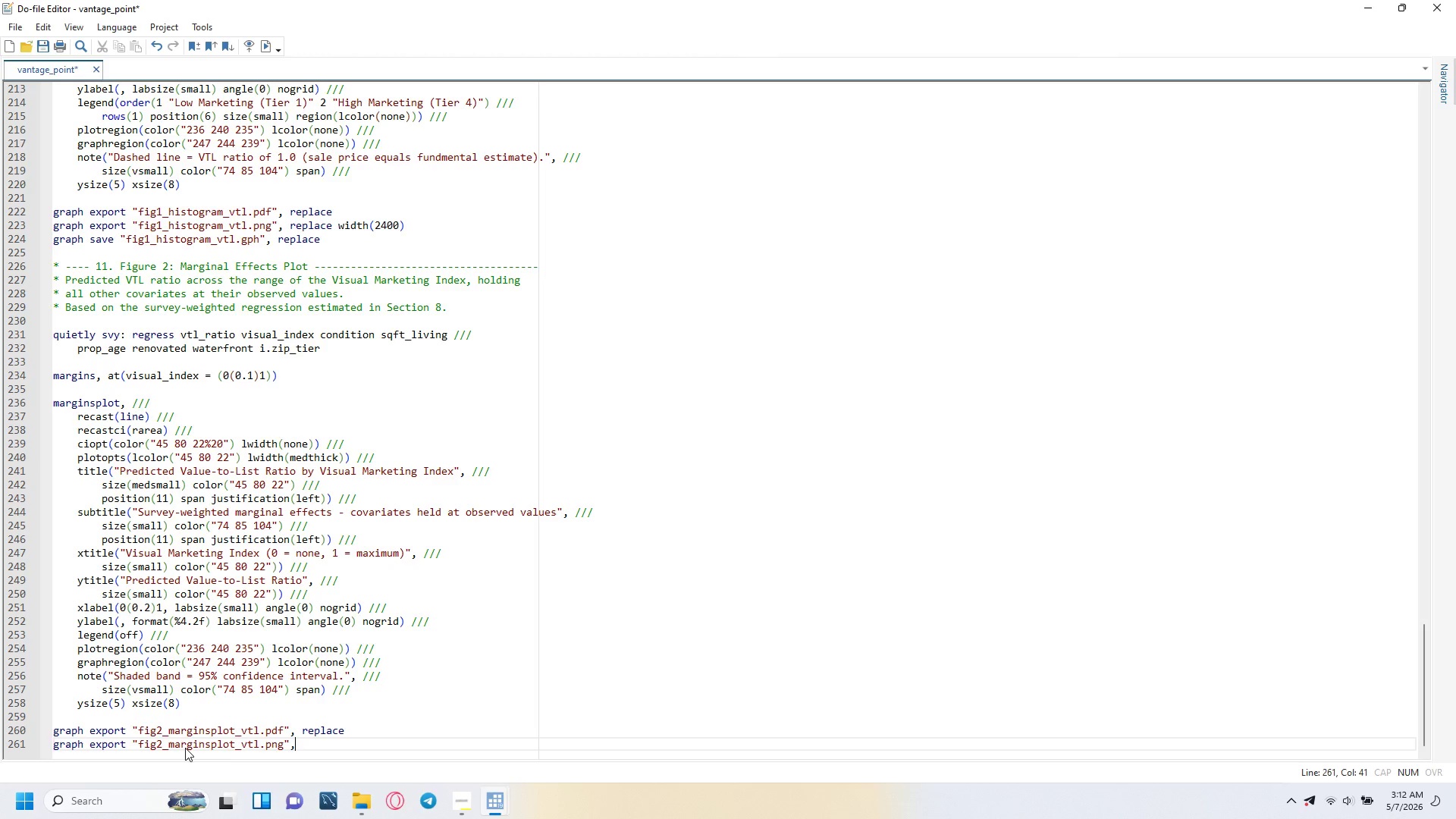 
type(, replace width 2400)
key(Backspace)
key(Backspace)
key(Backspace)
key(Backspace)
key(Backspace)
type((24000)
 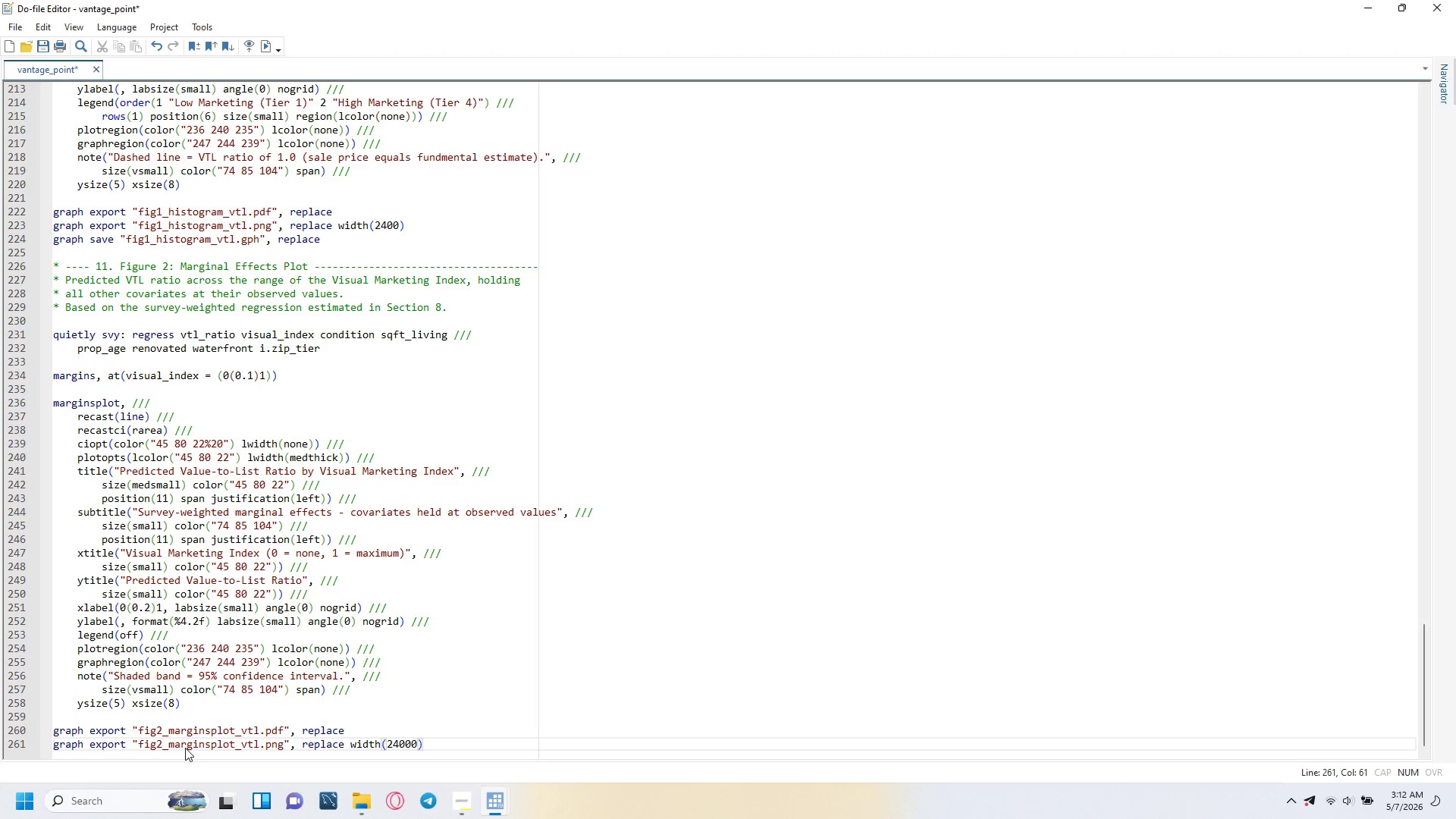 
key(ArrowRight)
 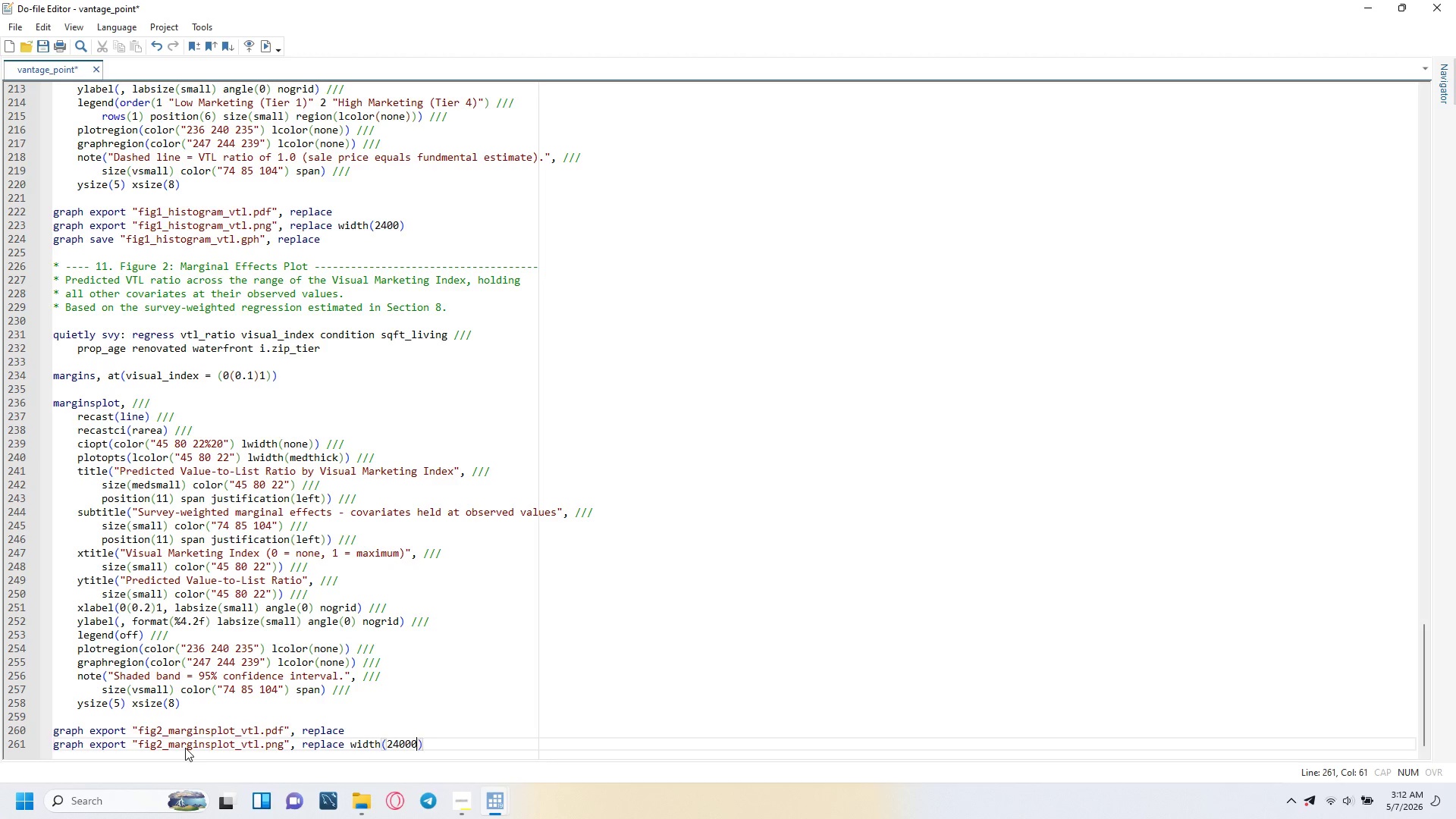 
key(ArrowLeft)
 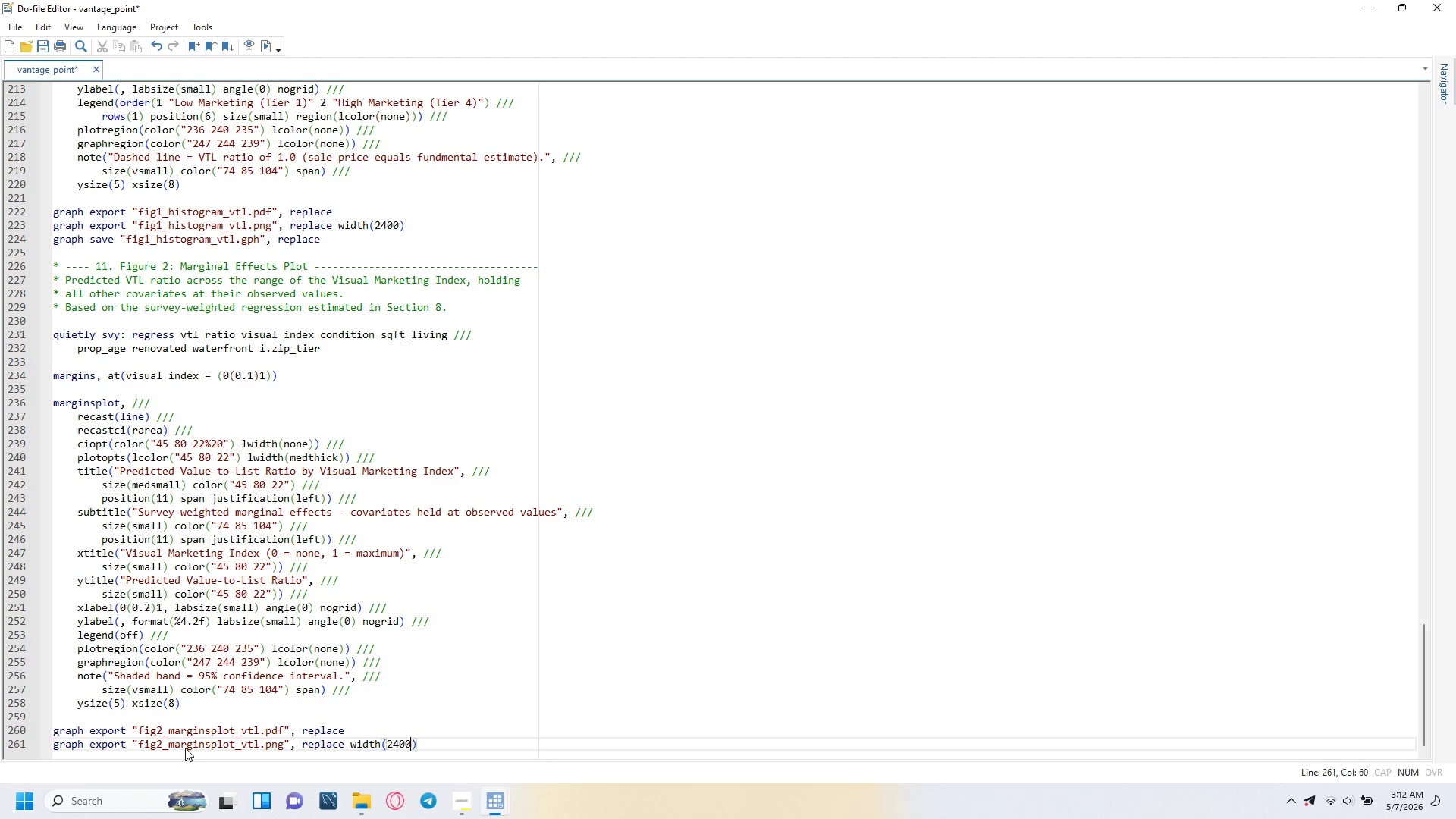 
key(Backspace)
 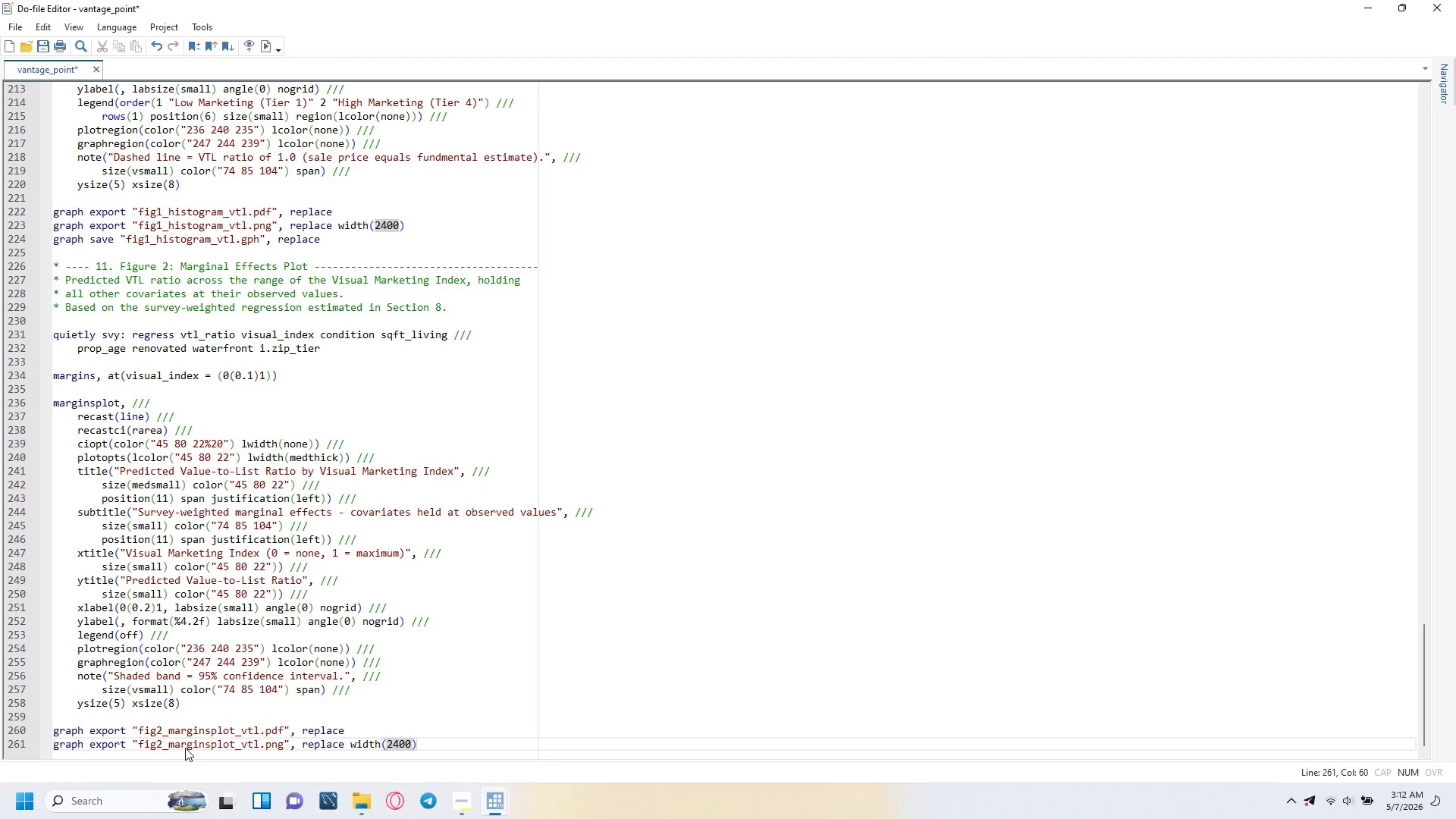 
hold_key(key=ArrowRight, duration=17.75)
 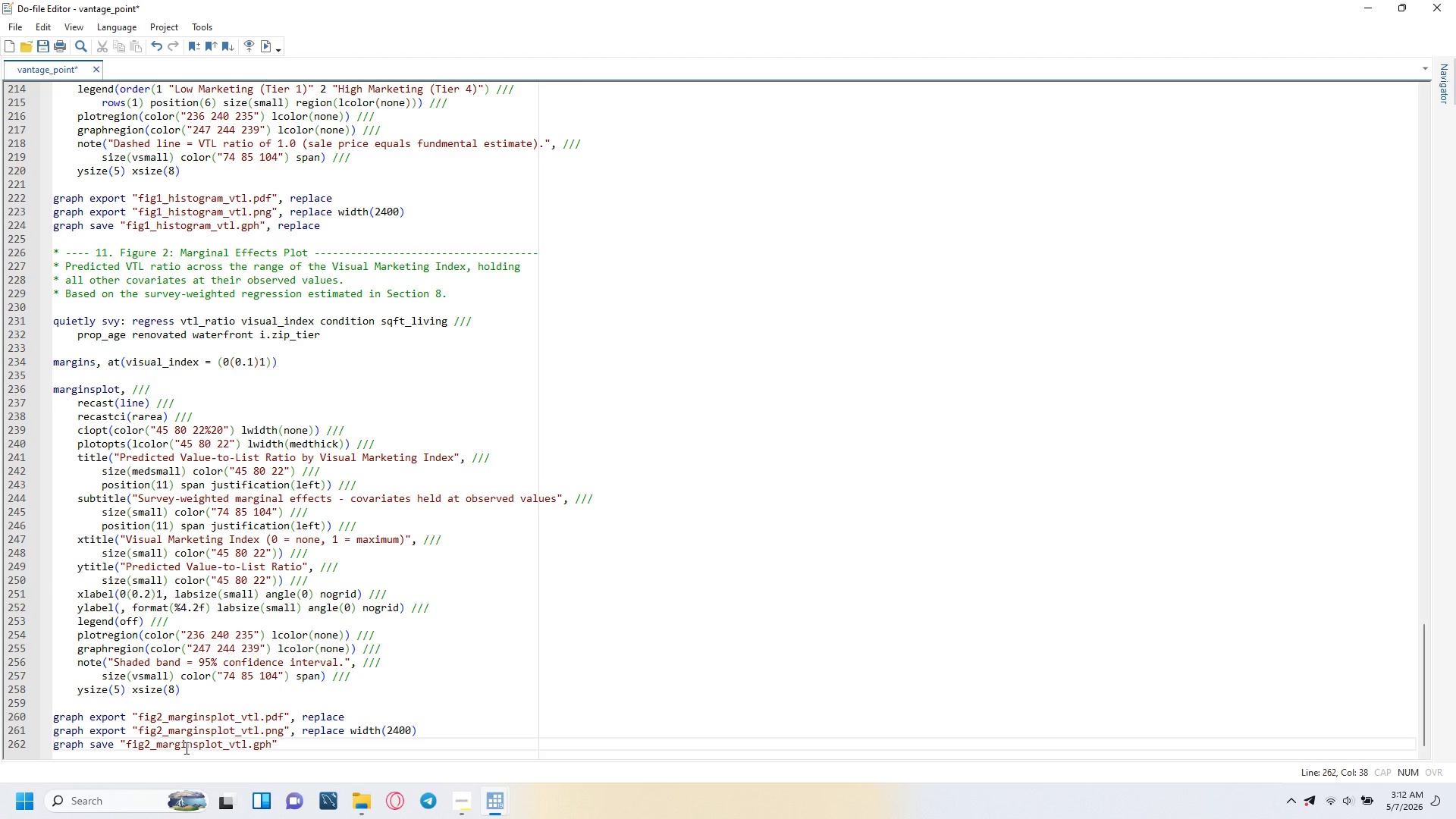 
key(Enter)
 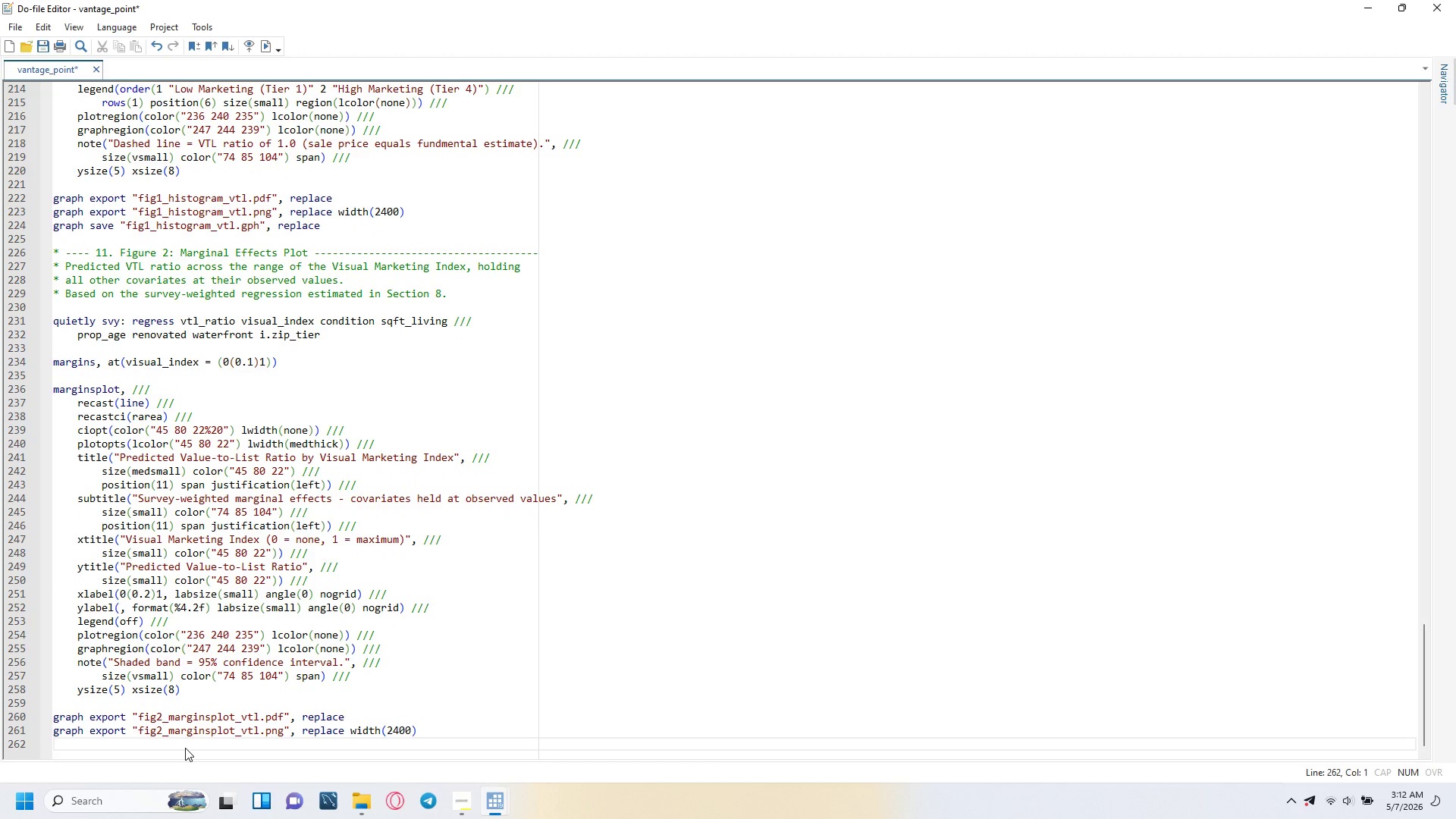 
type(graph save "fig2_marginsplot_vtl.gph, replace)
 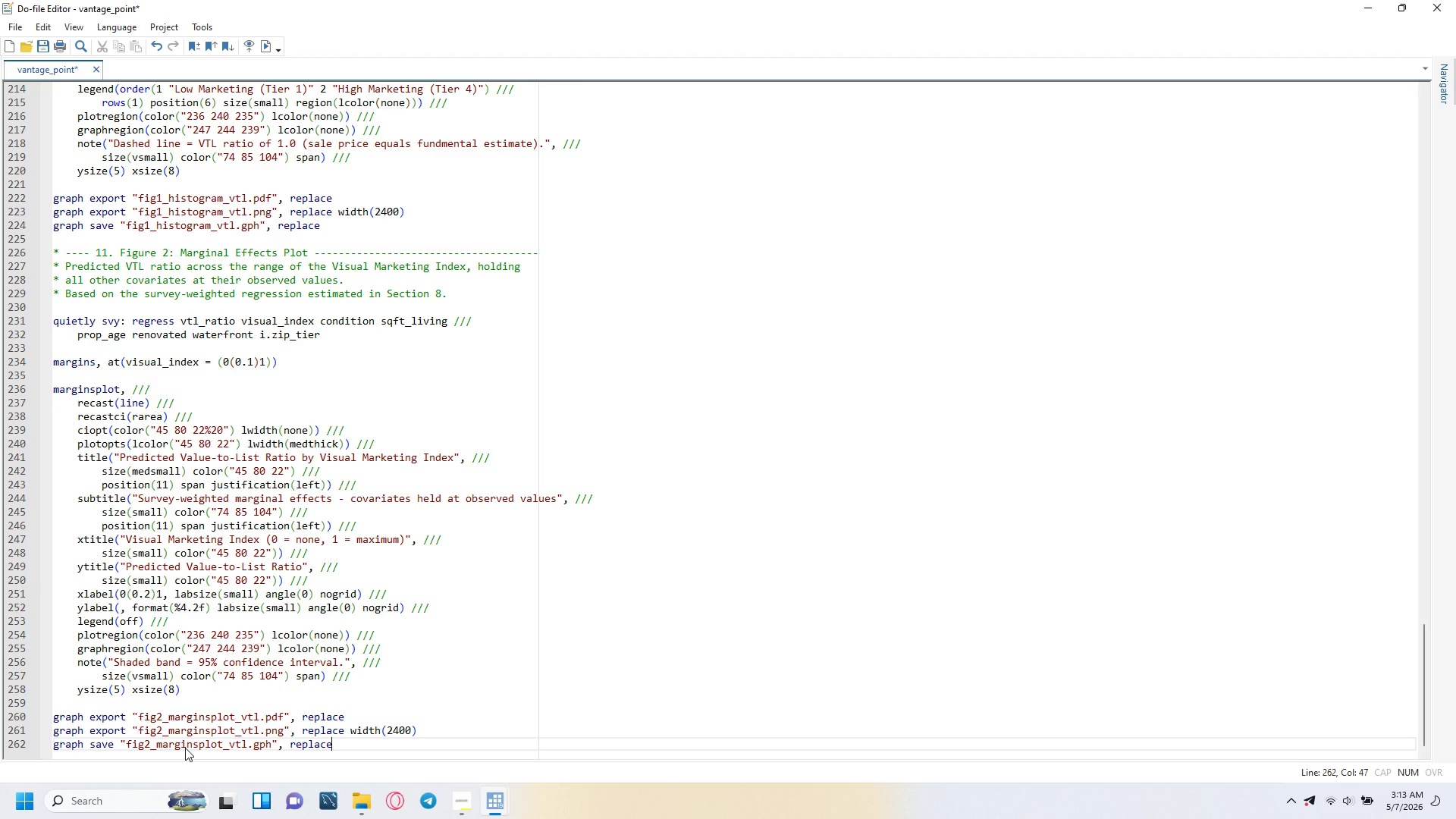 
wait(57.09)
 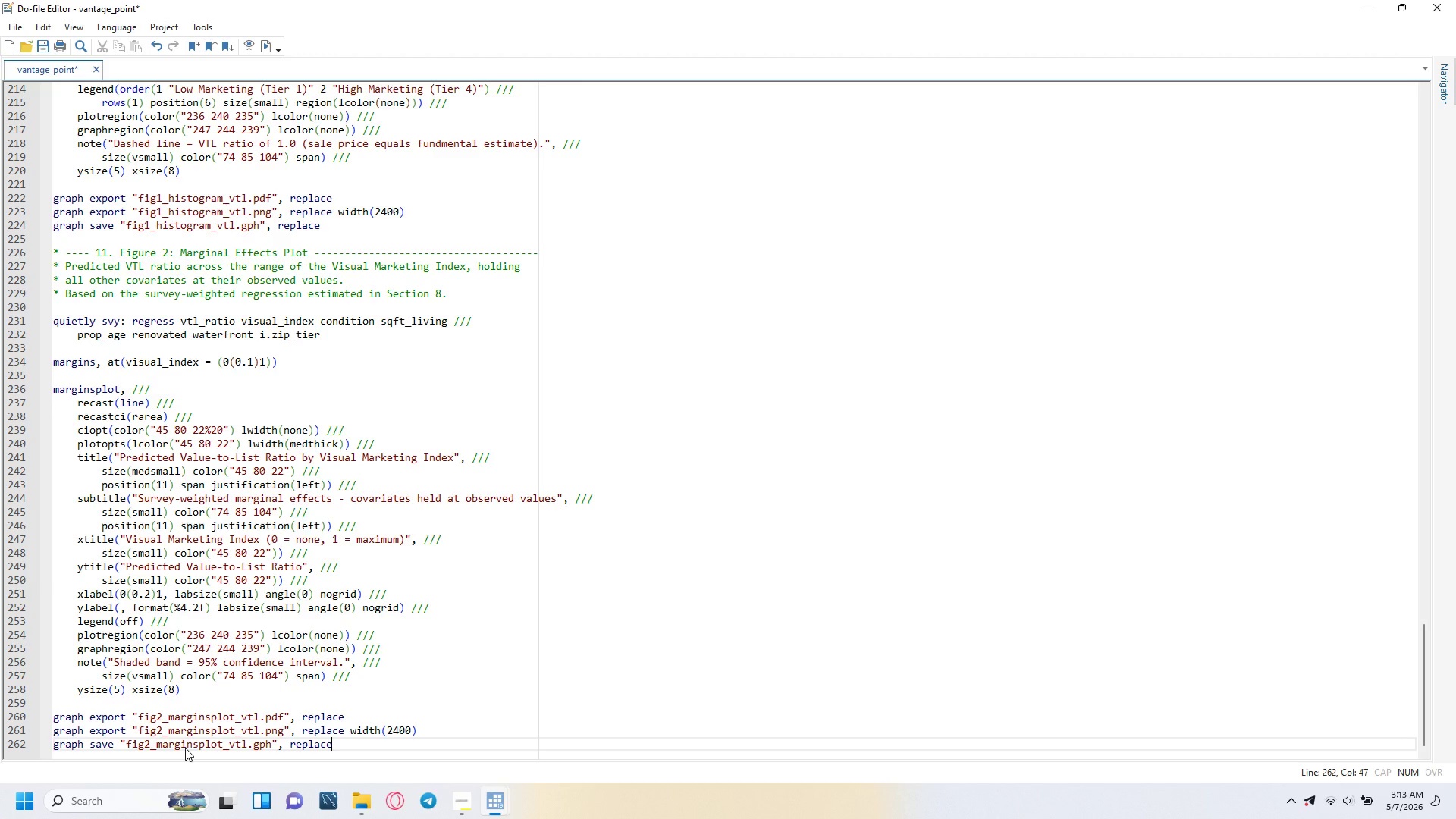 
key(Enter)
 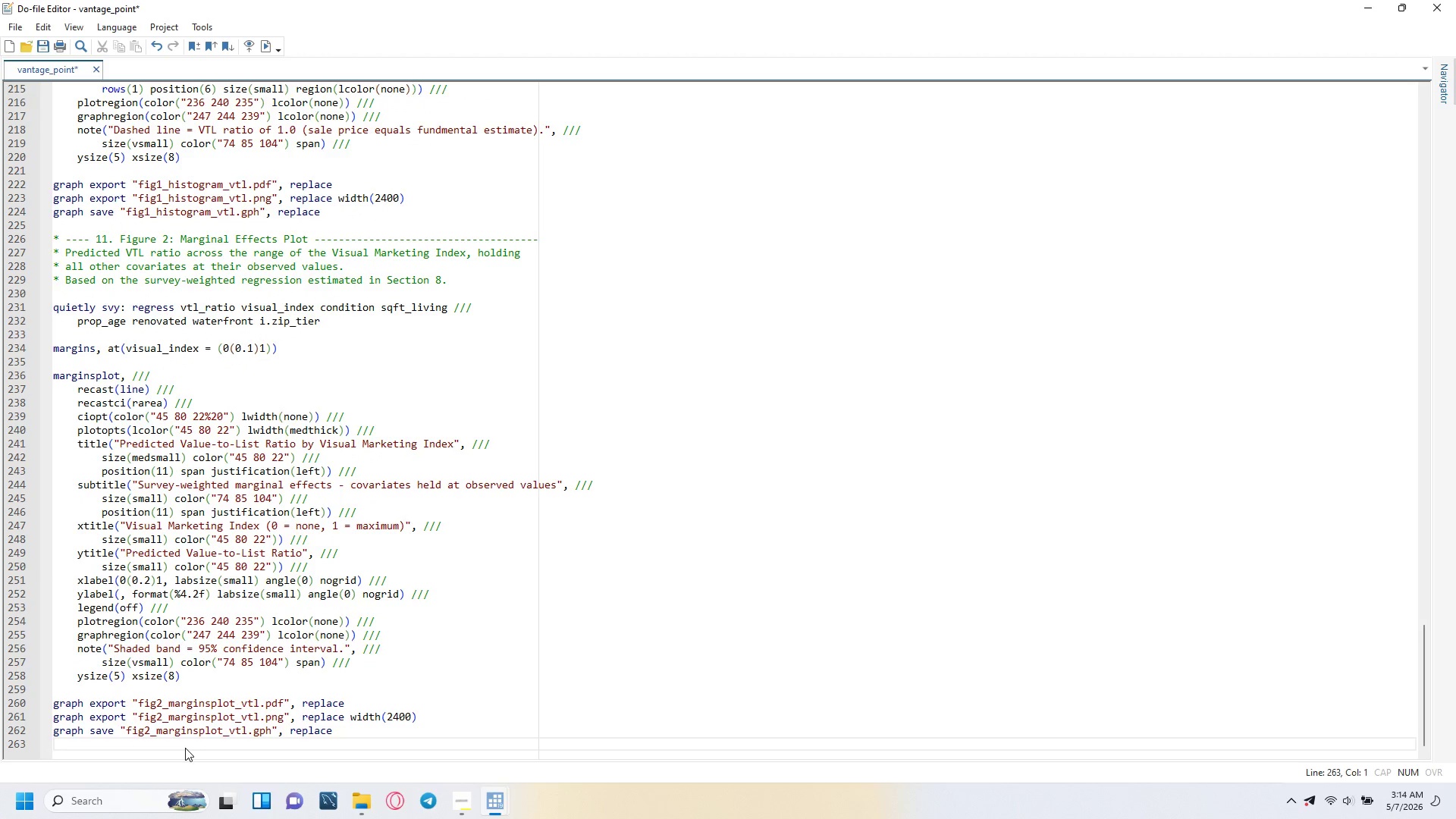 
key(Enter)
 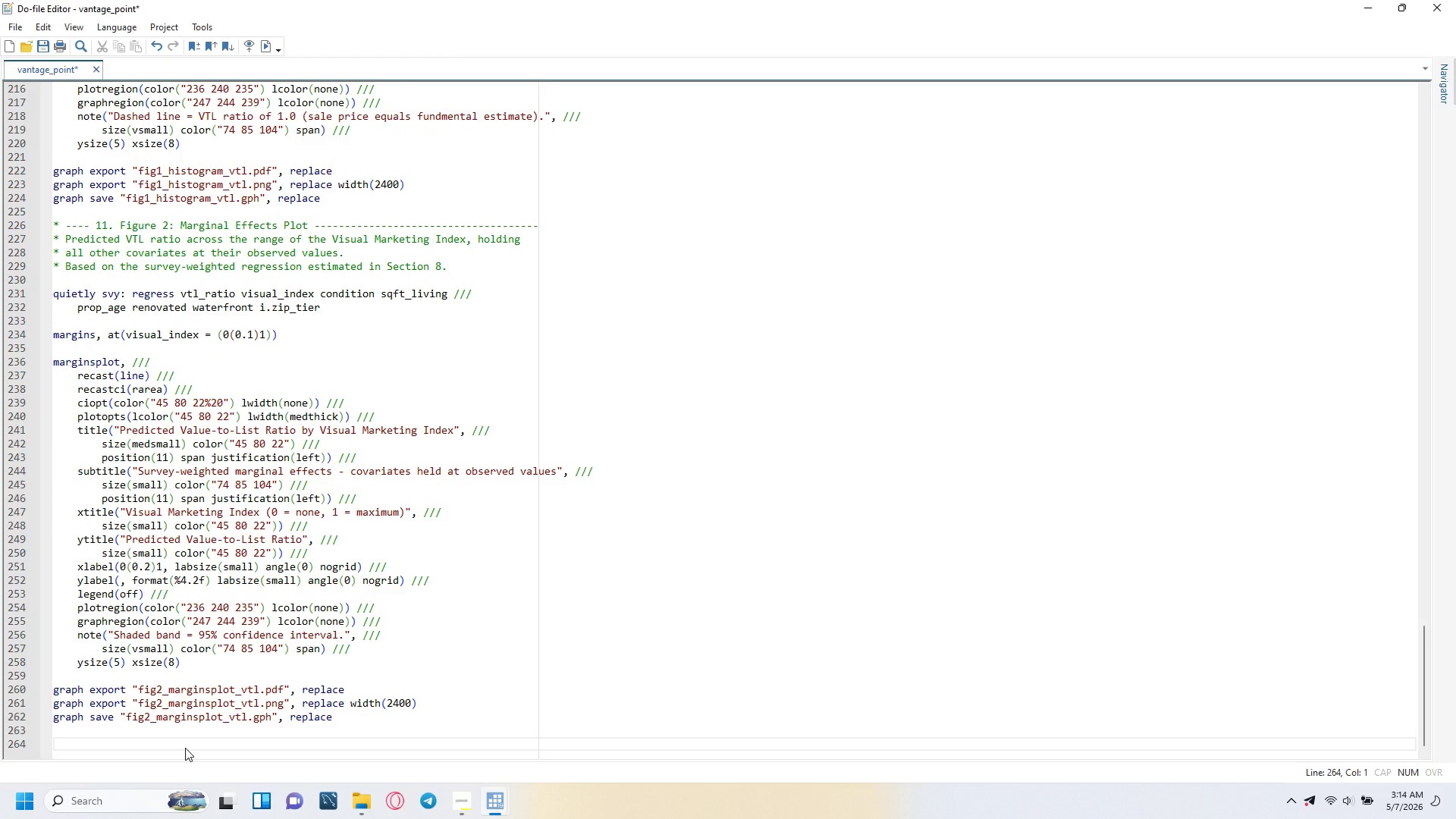 
type(* ---- 12. Figure 3: Binned Scatterplot ----------------------------------------)
 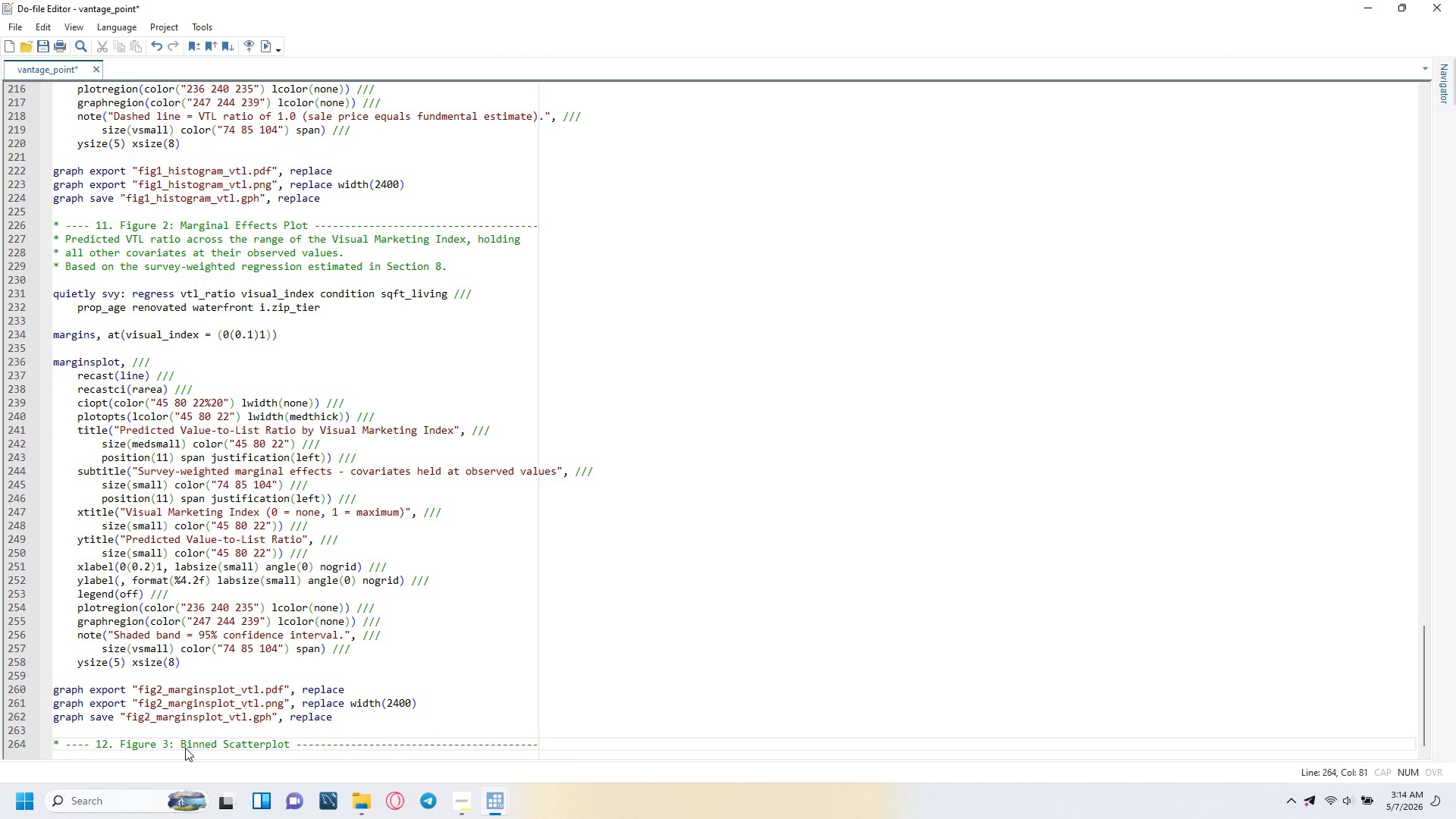 
key(Enter)
 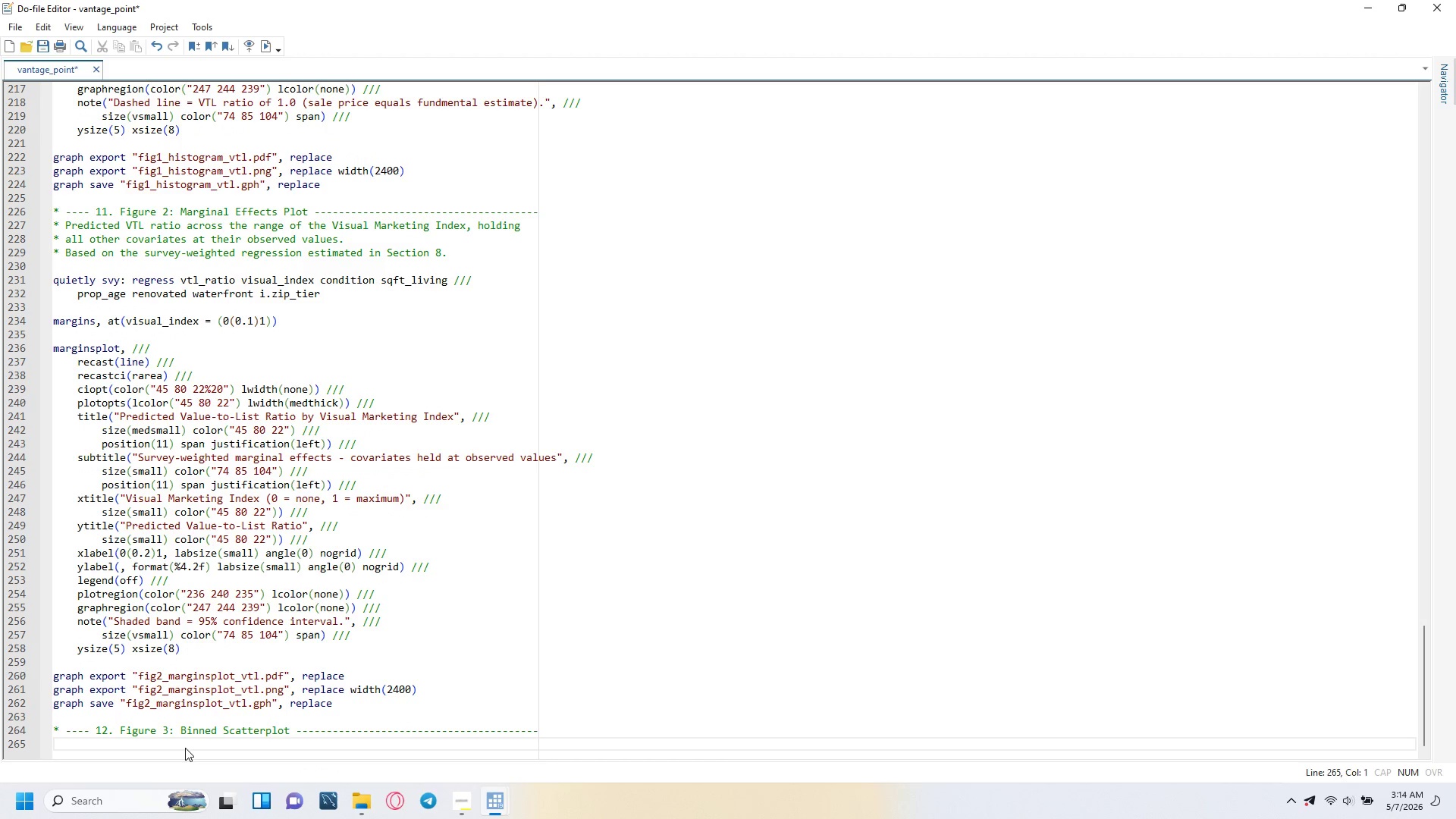 
type(* Raw relationship between Visual Marketing Index and VTL ratio, )
 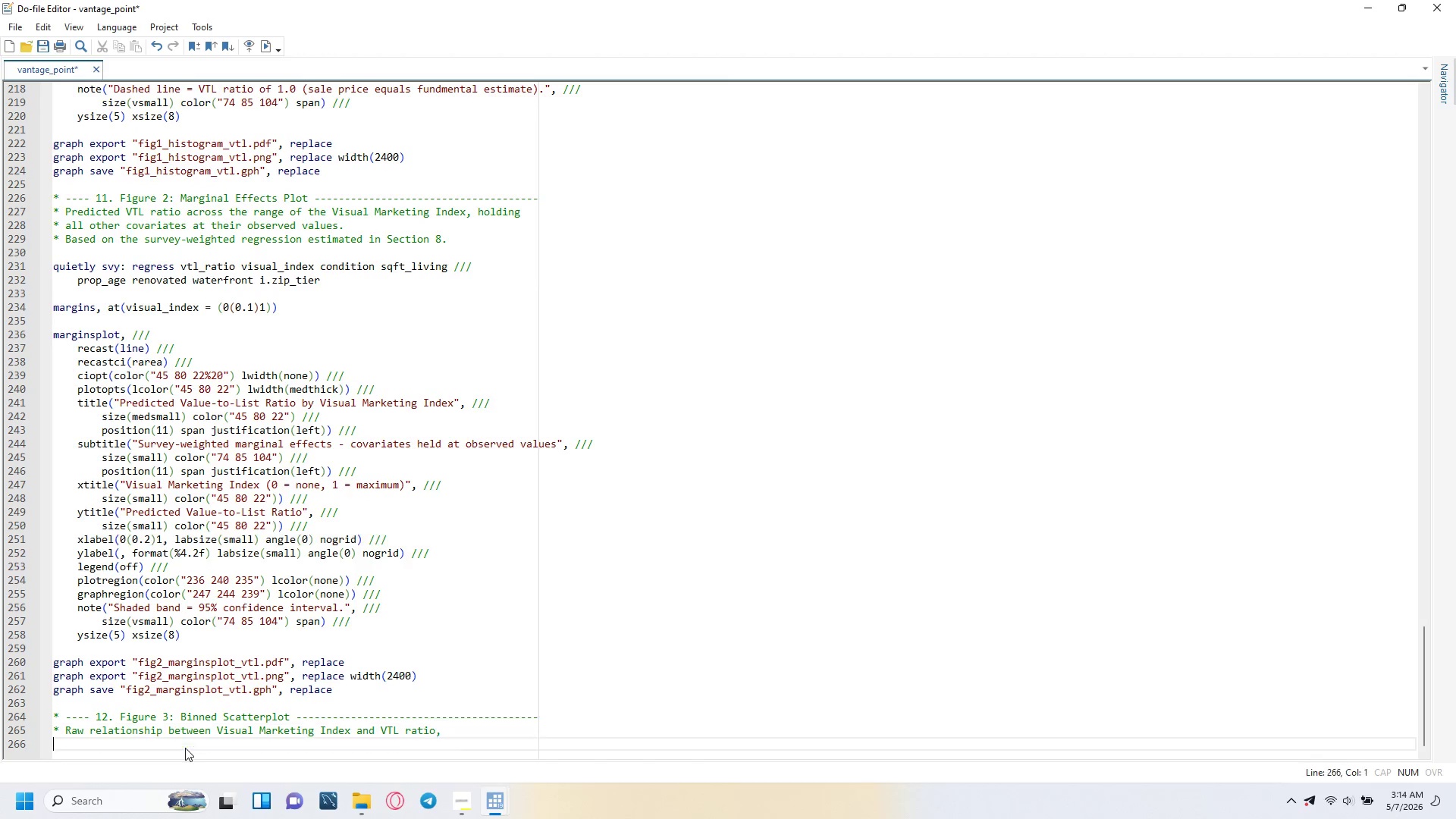 
 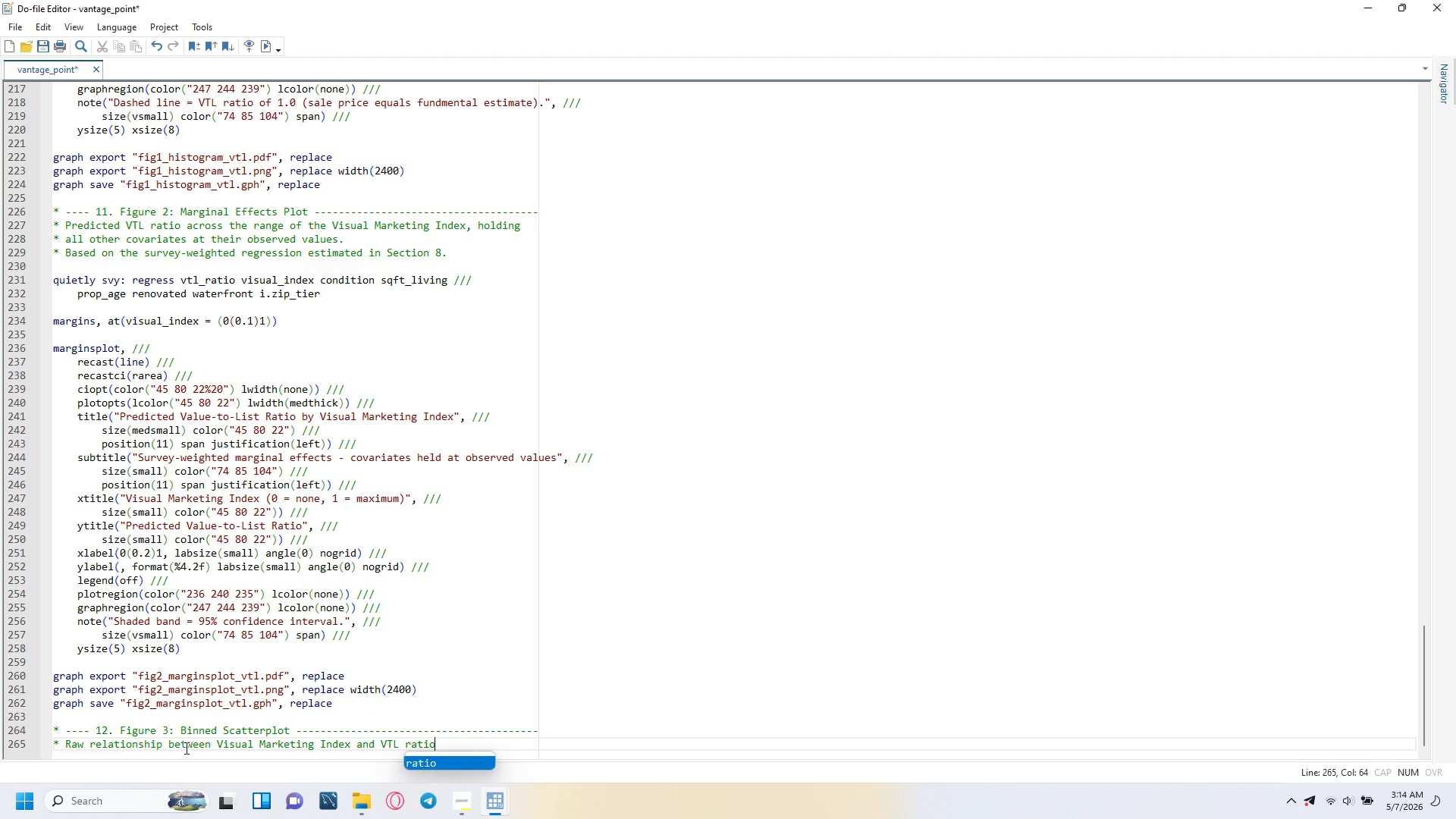 
key(Enter)
 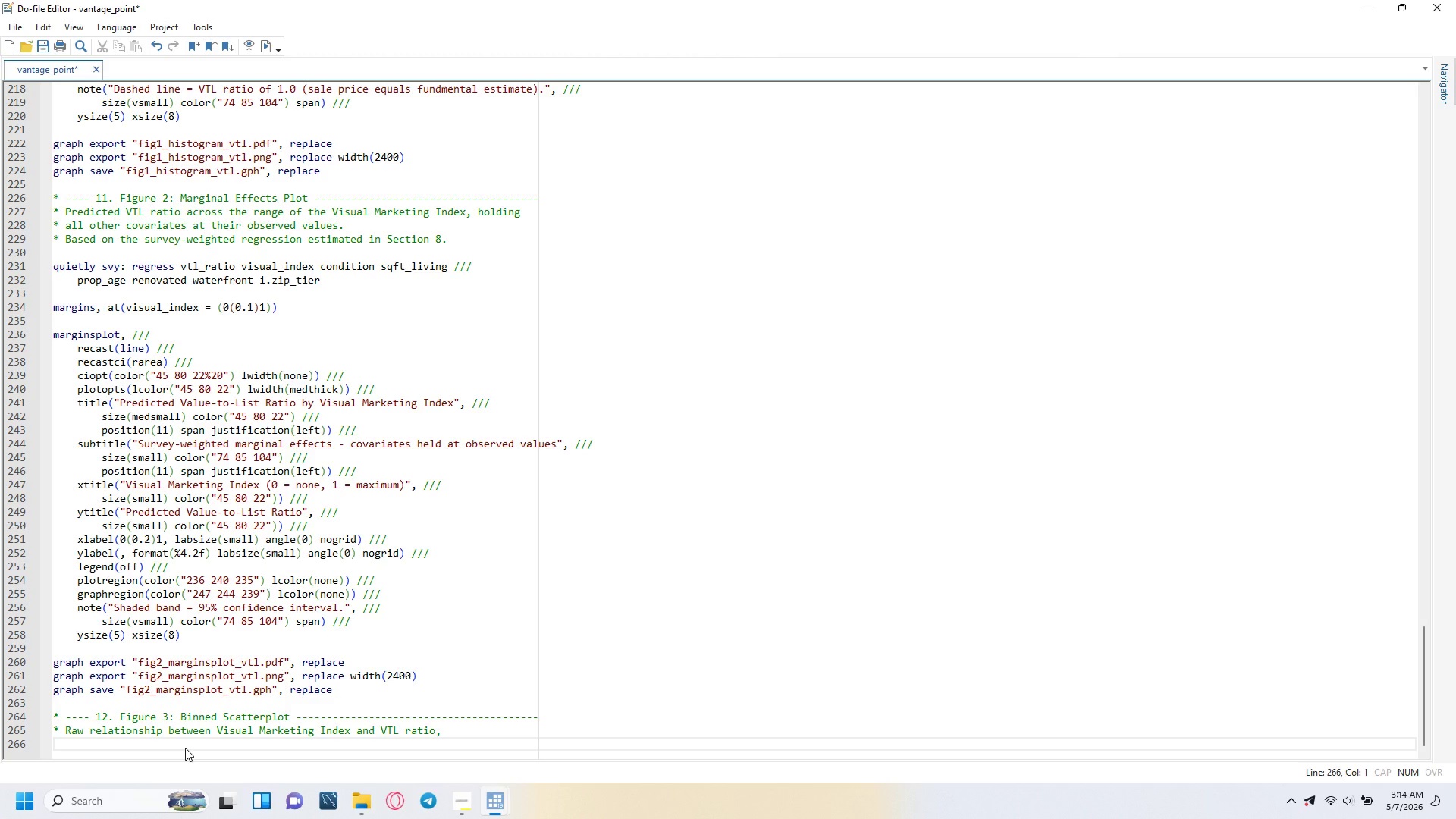 
type(* shown as mean Vt)
key(Backspace)
type(TL ratio within equal-frequency bins with an OLS fit.)
 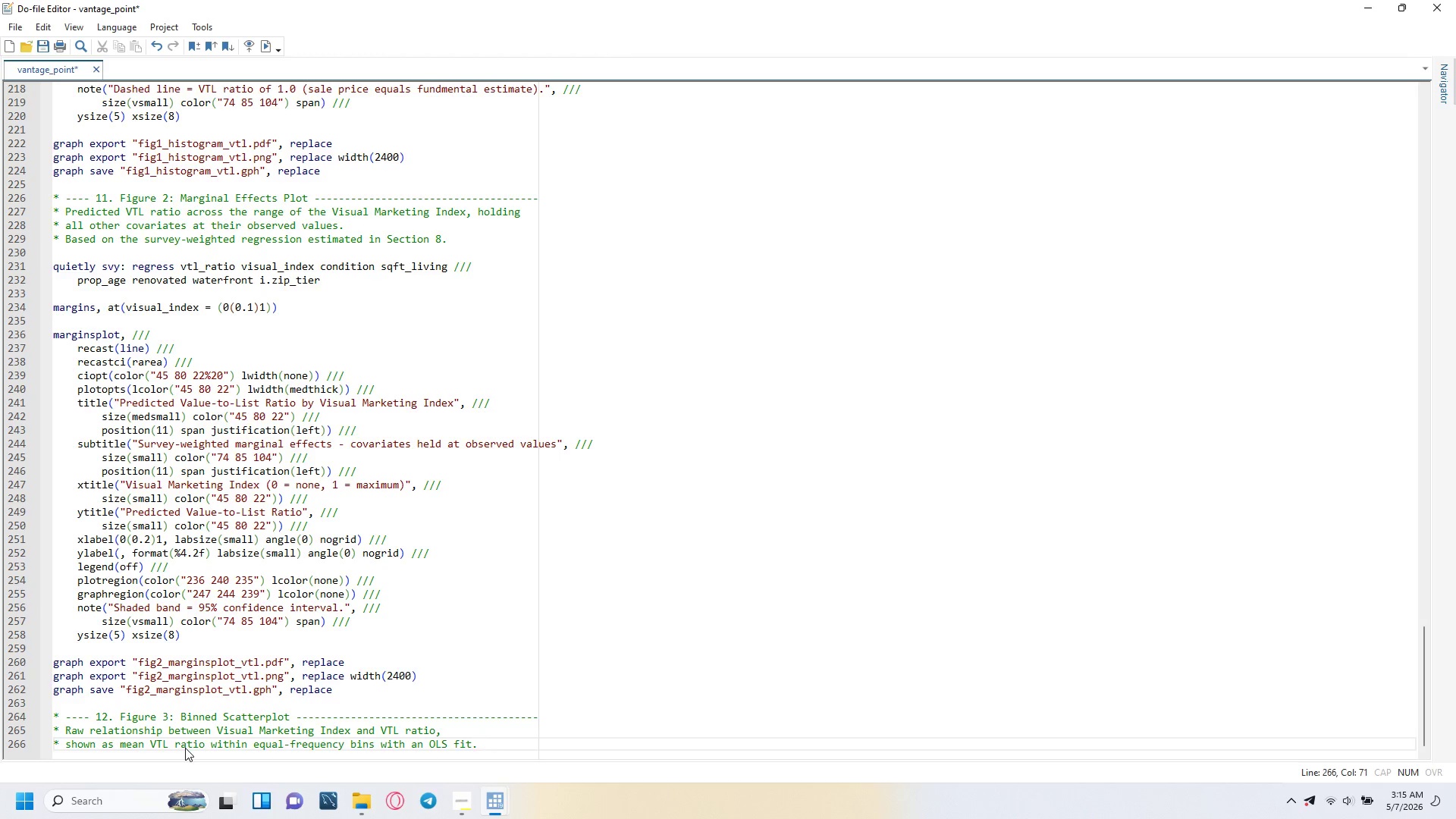 
key(Enter)
 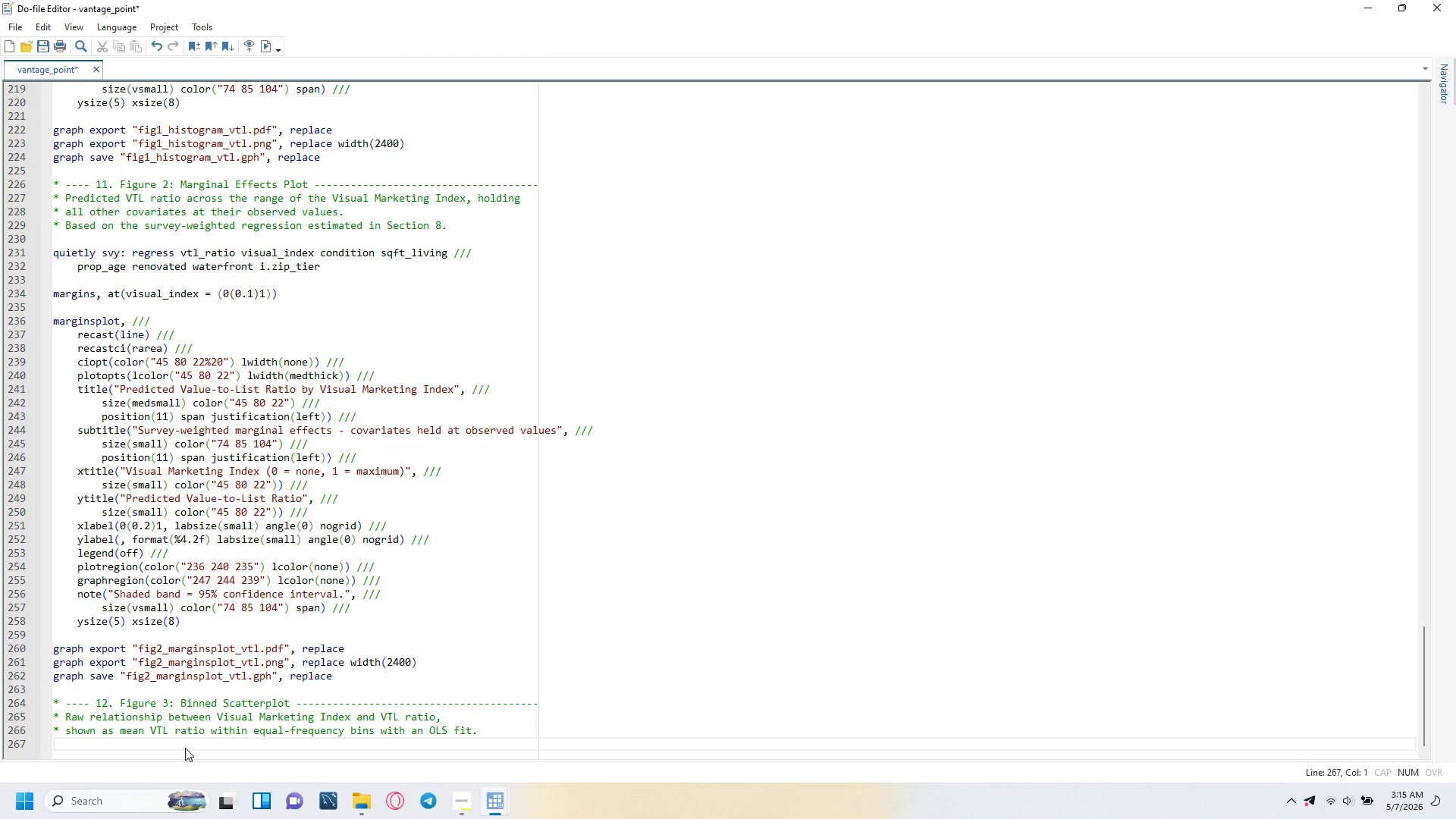 
type(* Complement the model-based marginsplot with the underlying data pattern.)
 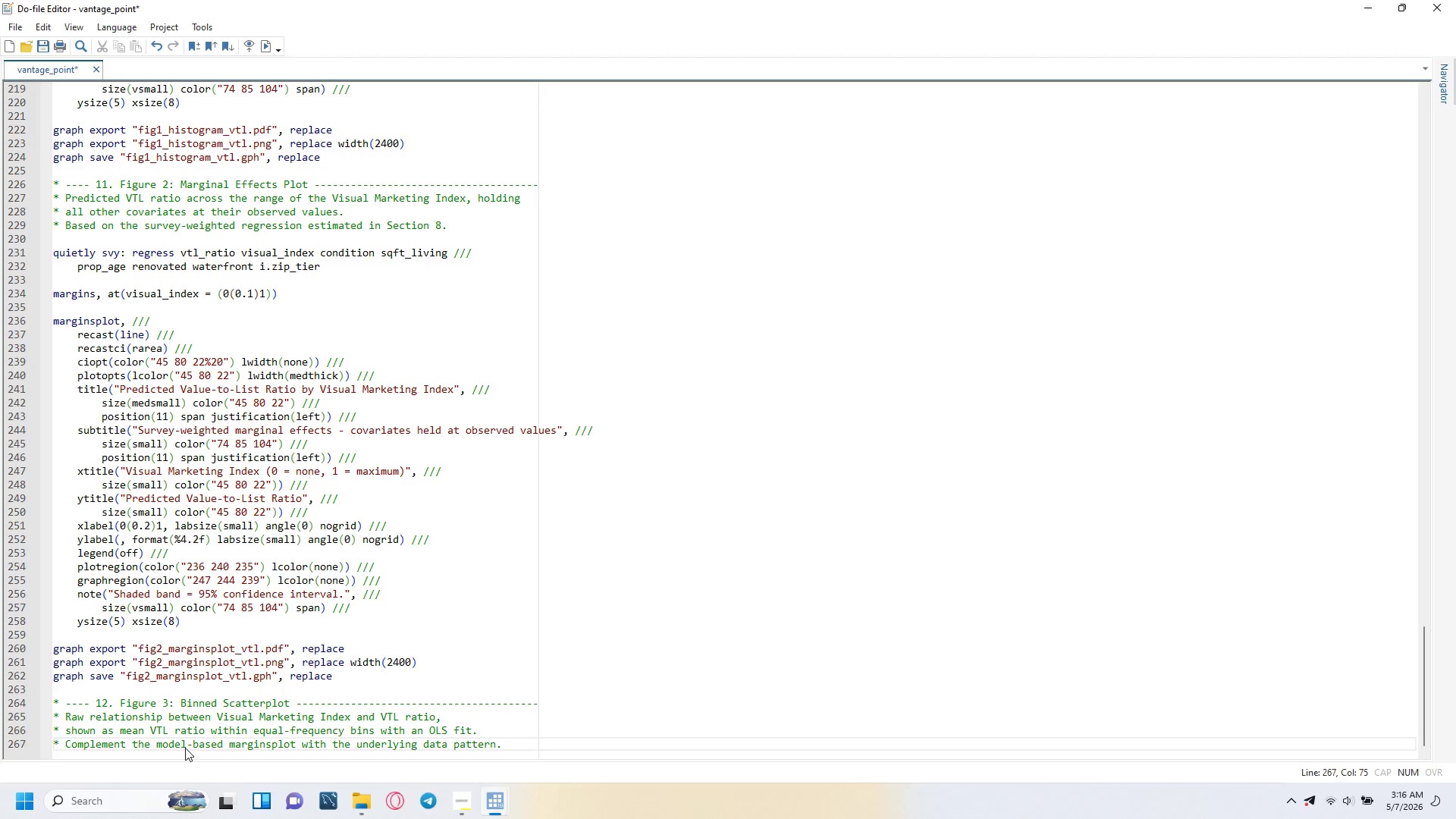 
key(Enter)
 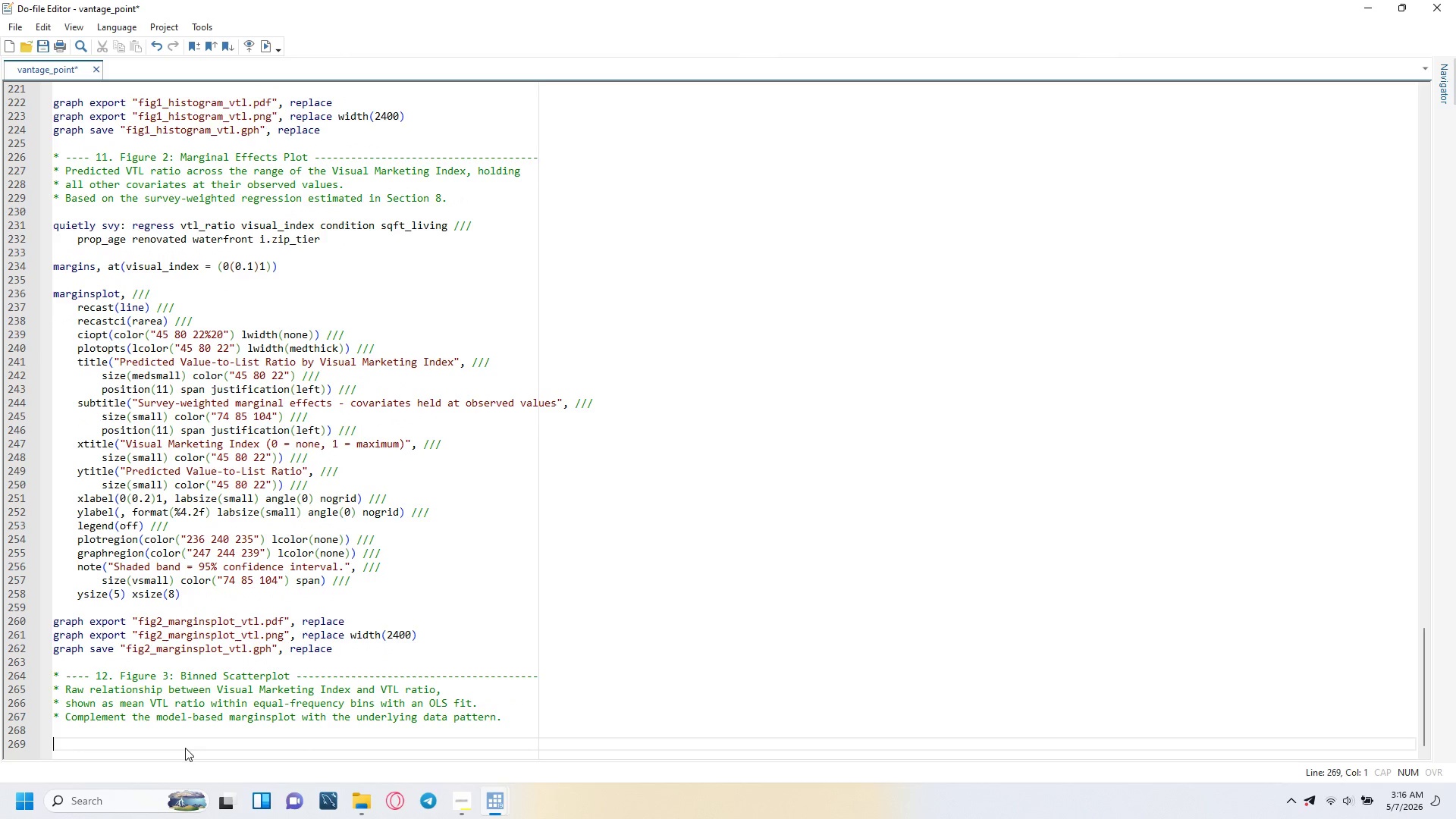 
hold_key(key=Enter, duration=20.72)
 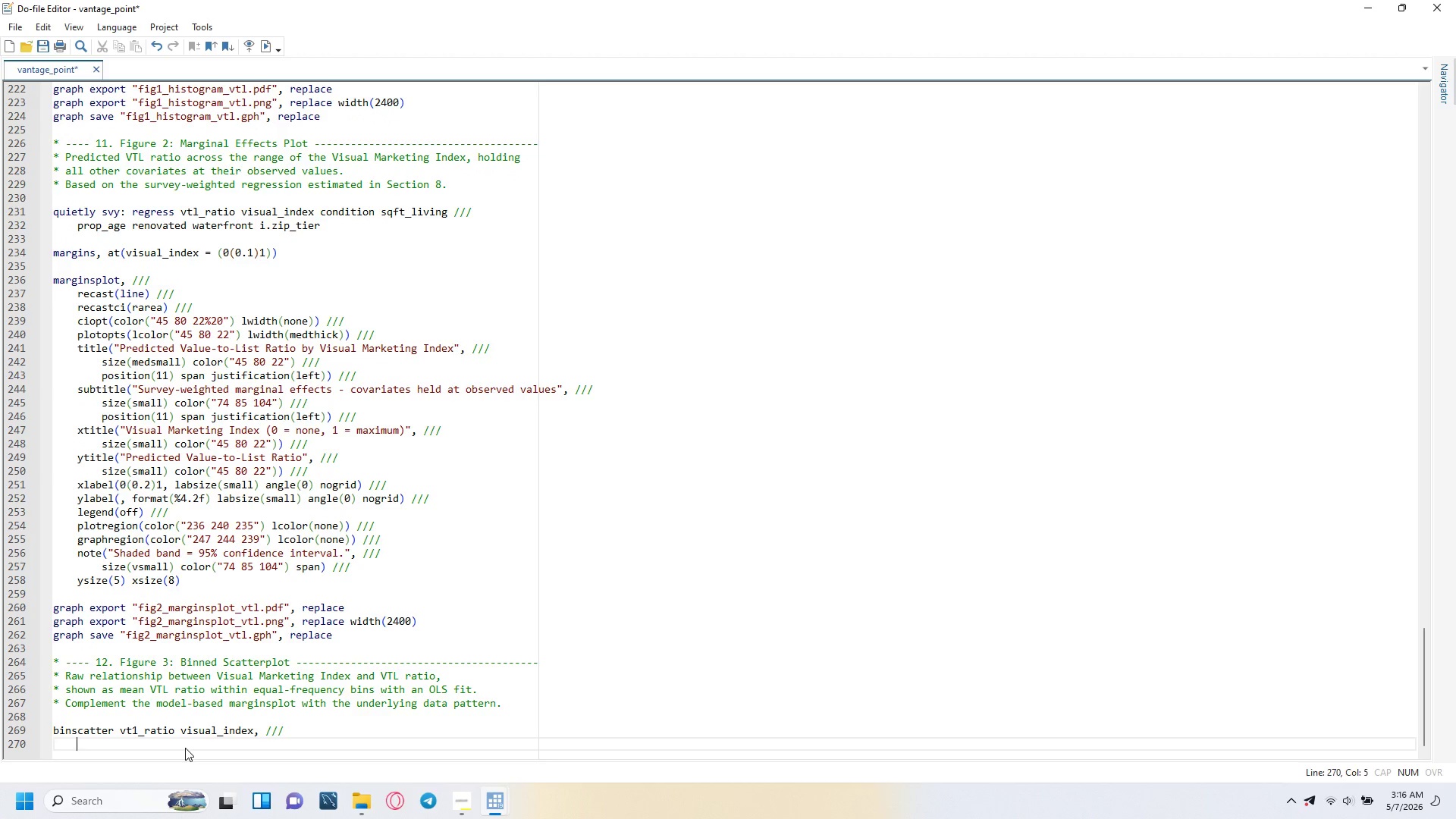 
type(binscatter vt1_ratio visual_index, ///)
key(Tab)
type(nquantiles(5)
 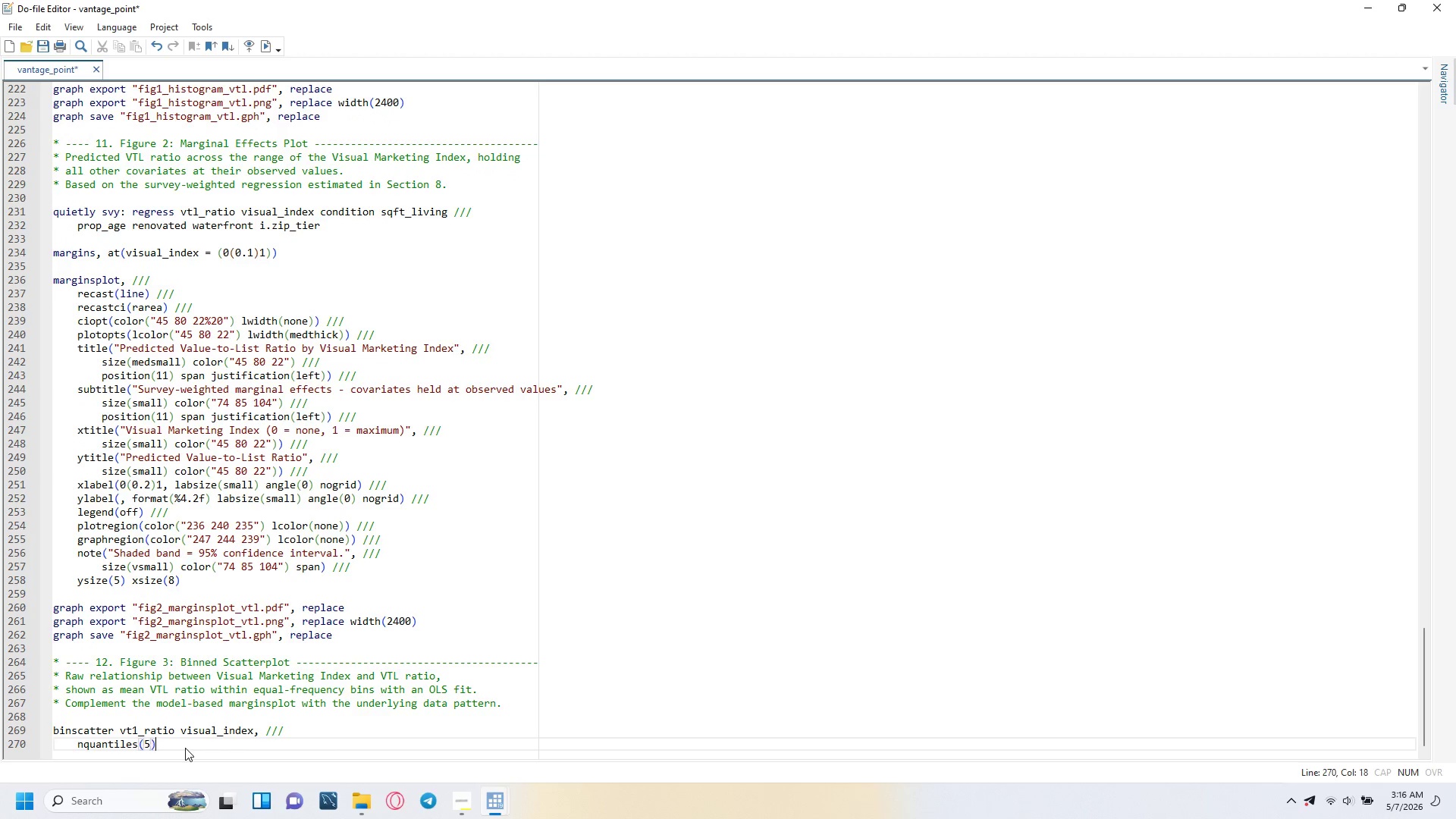 
 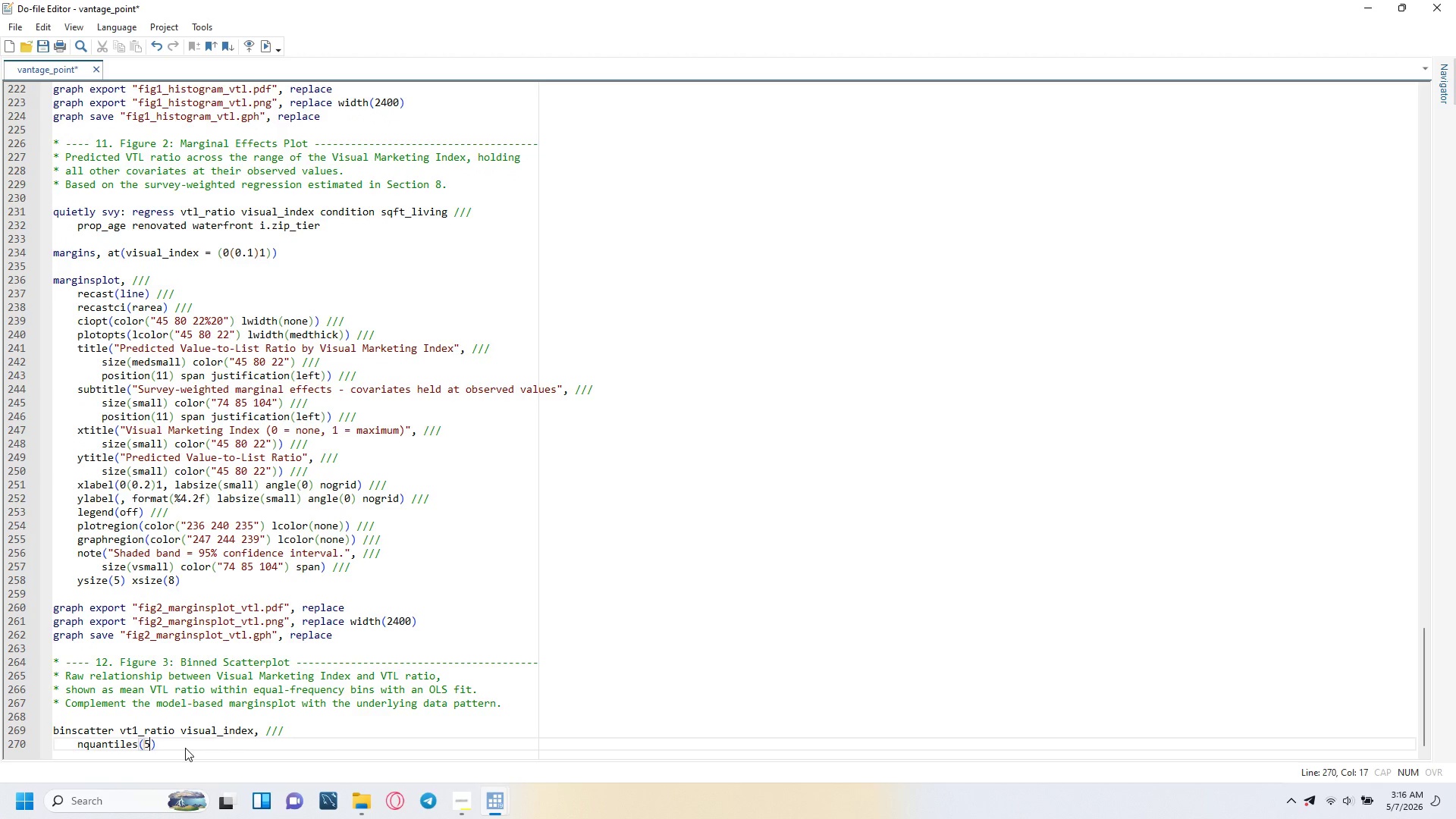 
key(ArrowRight)
 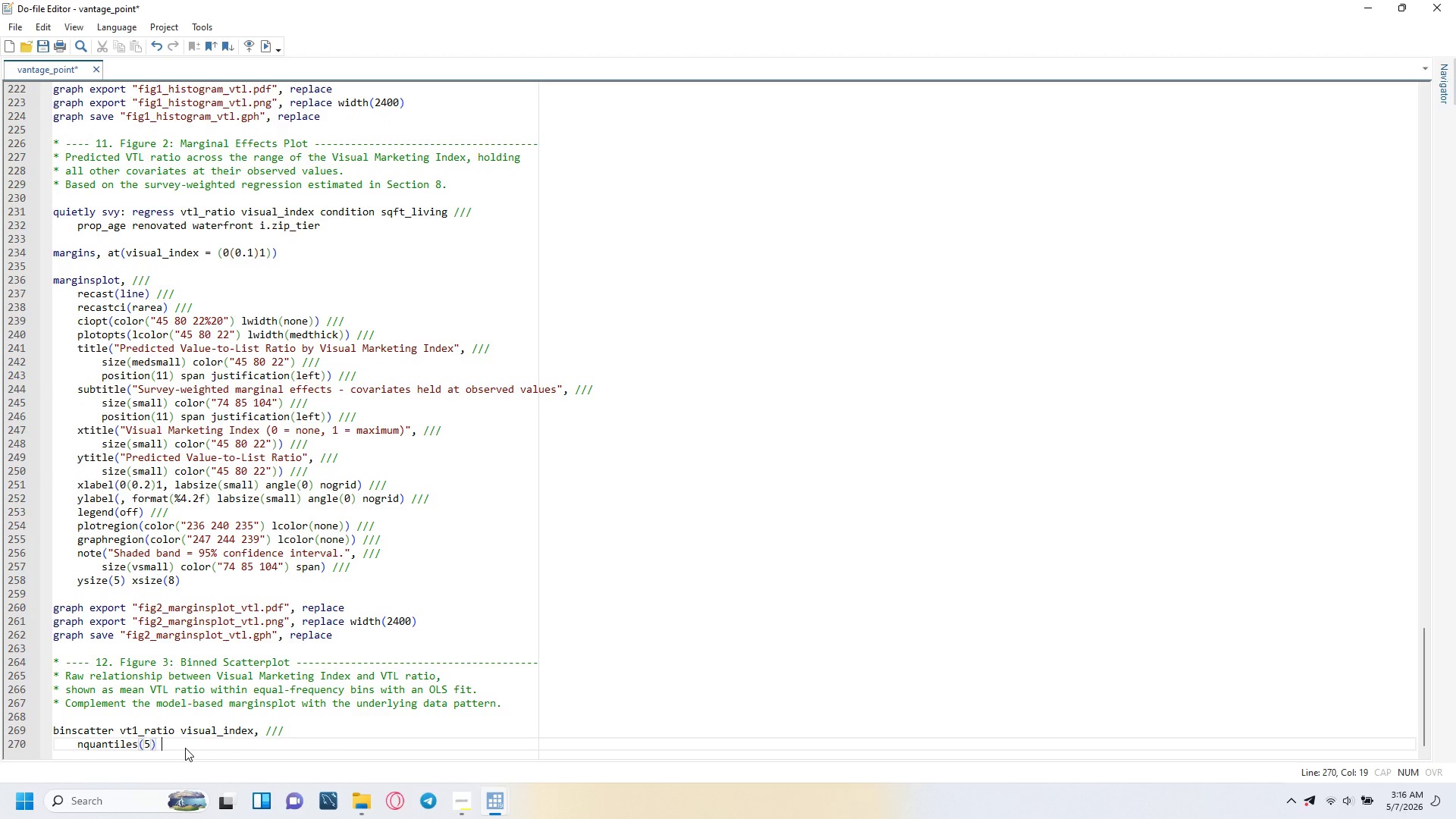 
key(Space)
 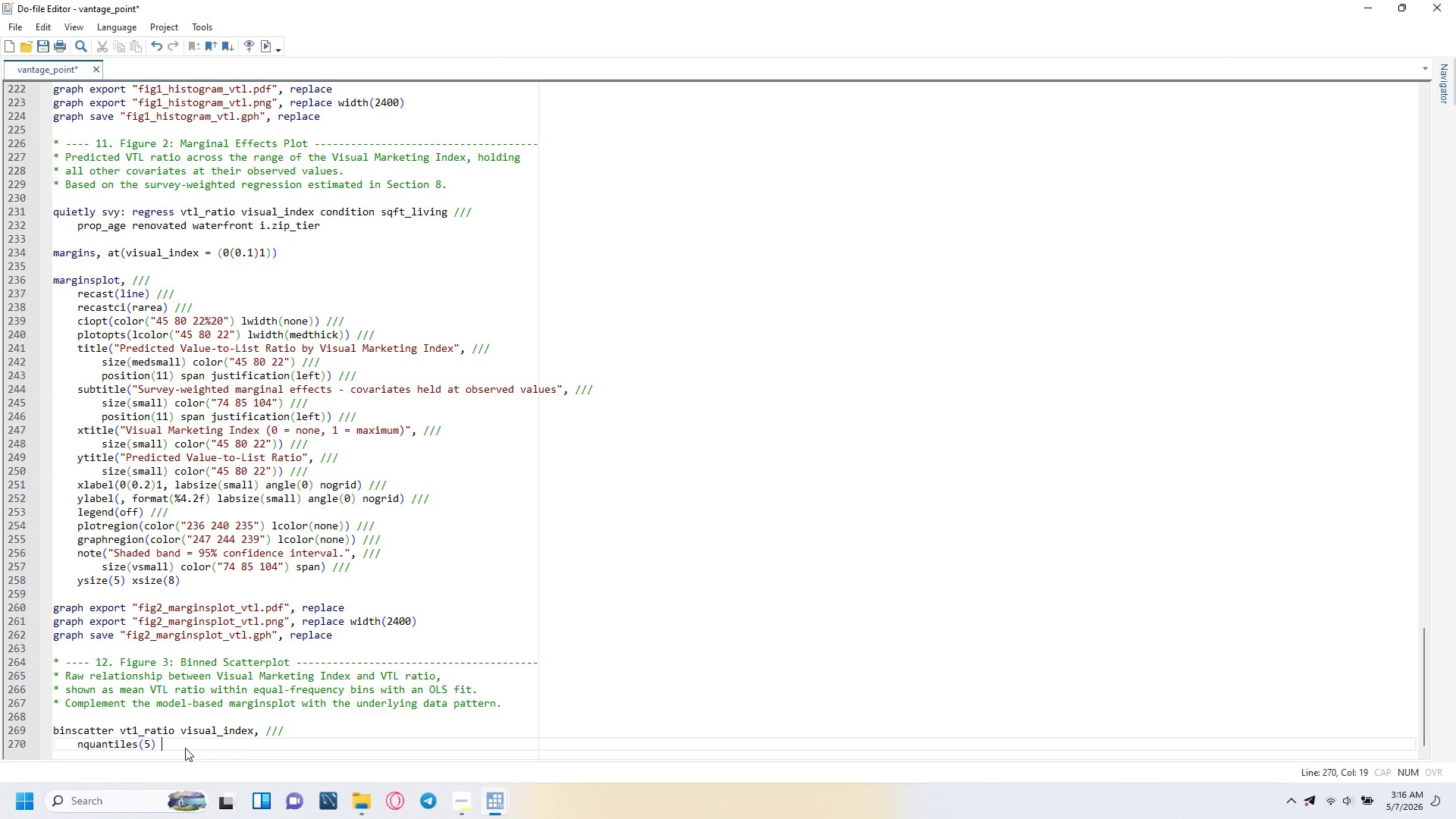 
key(Slash)
 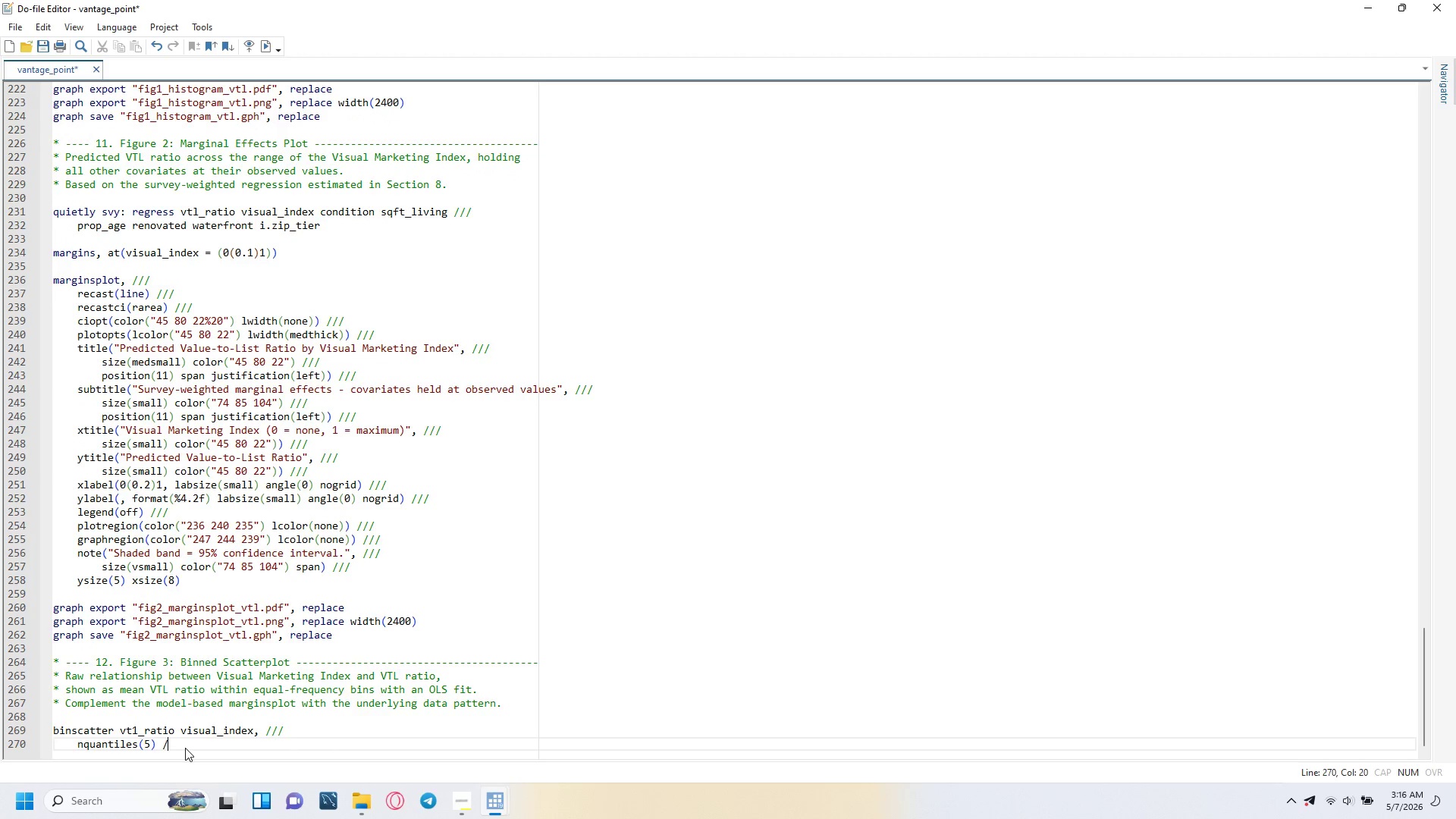 
key(Slash)
 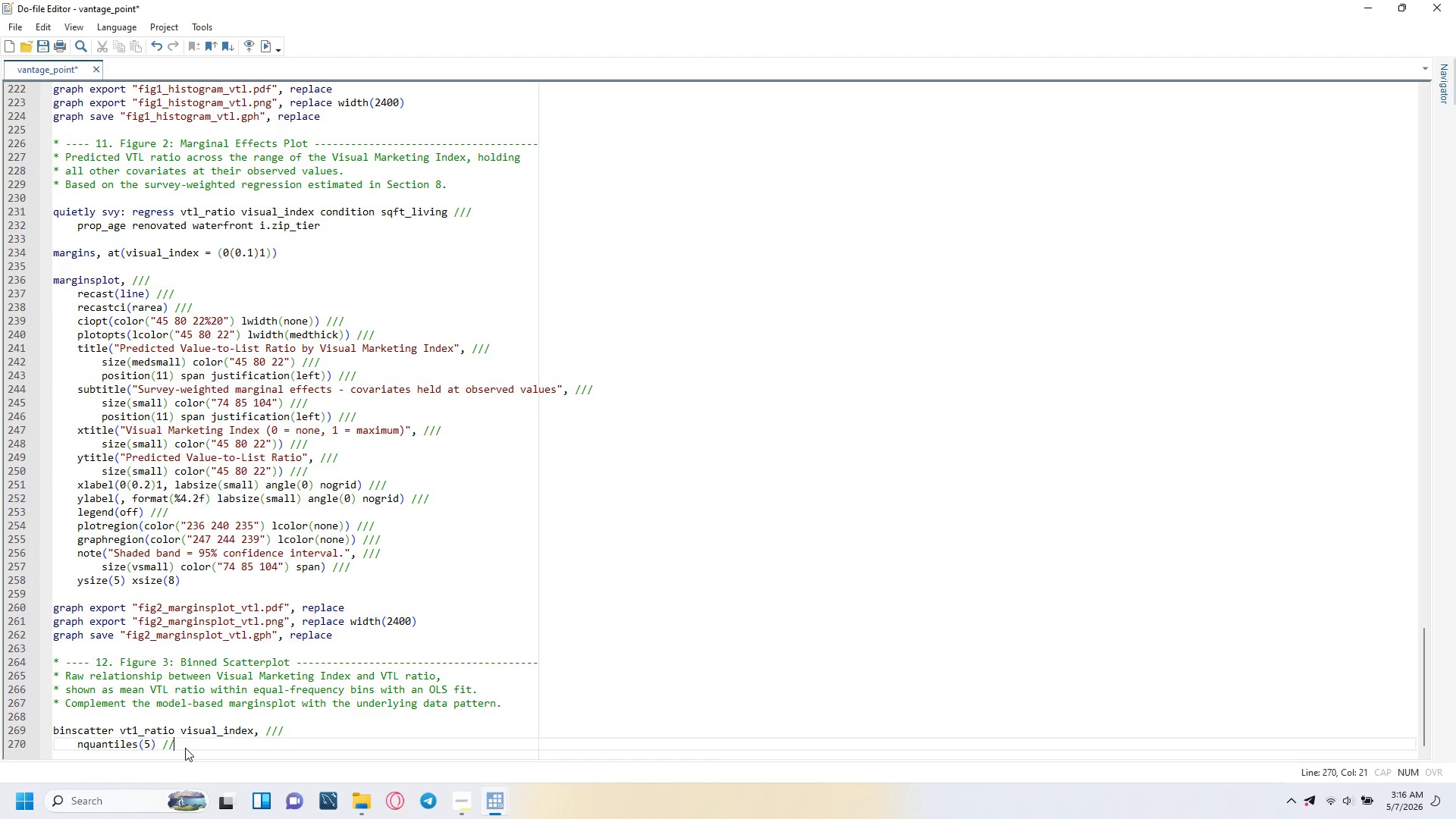 
key(Slash)
 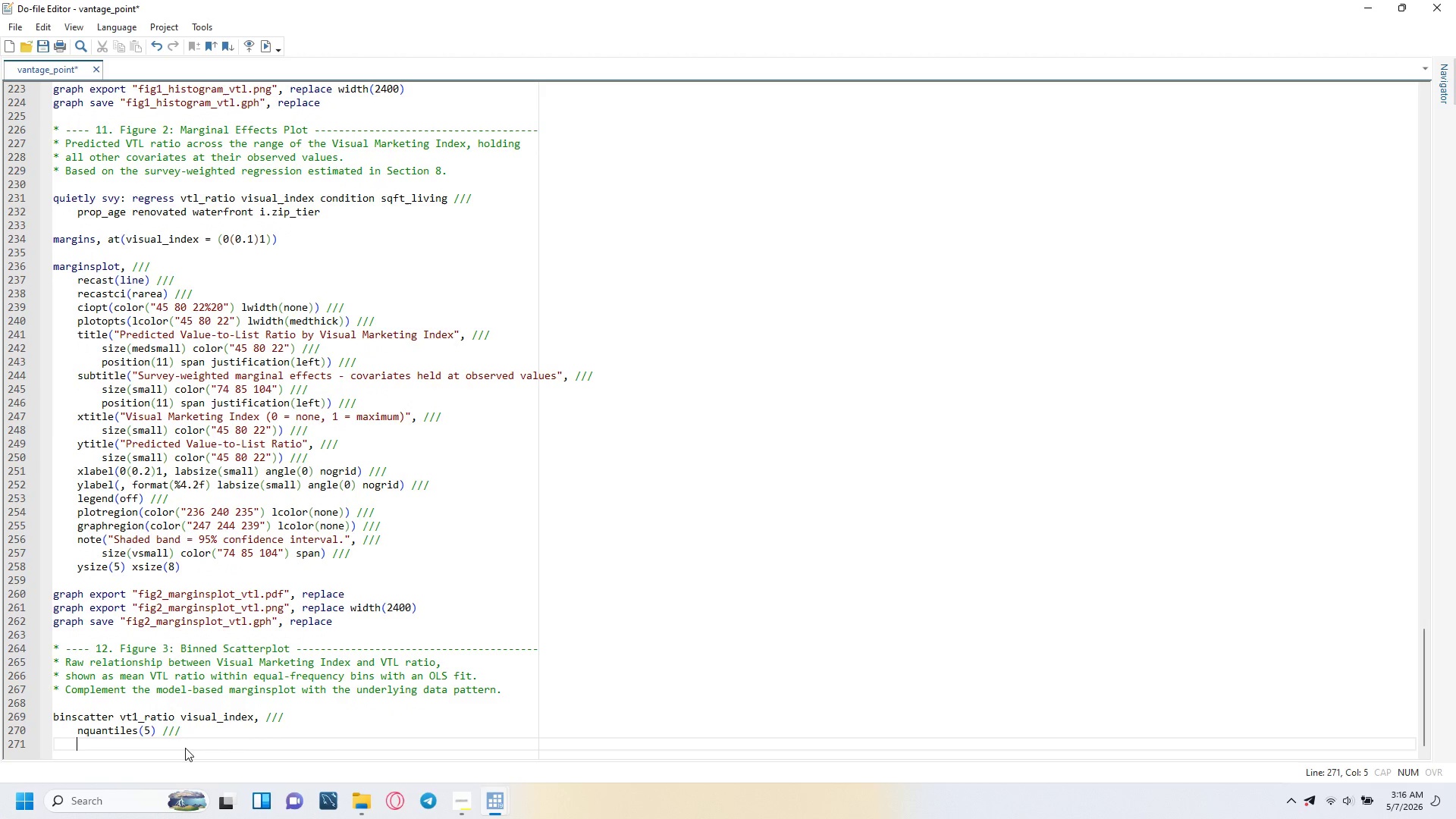 
key(Enter)
 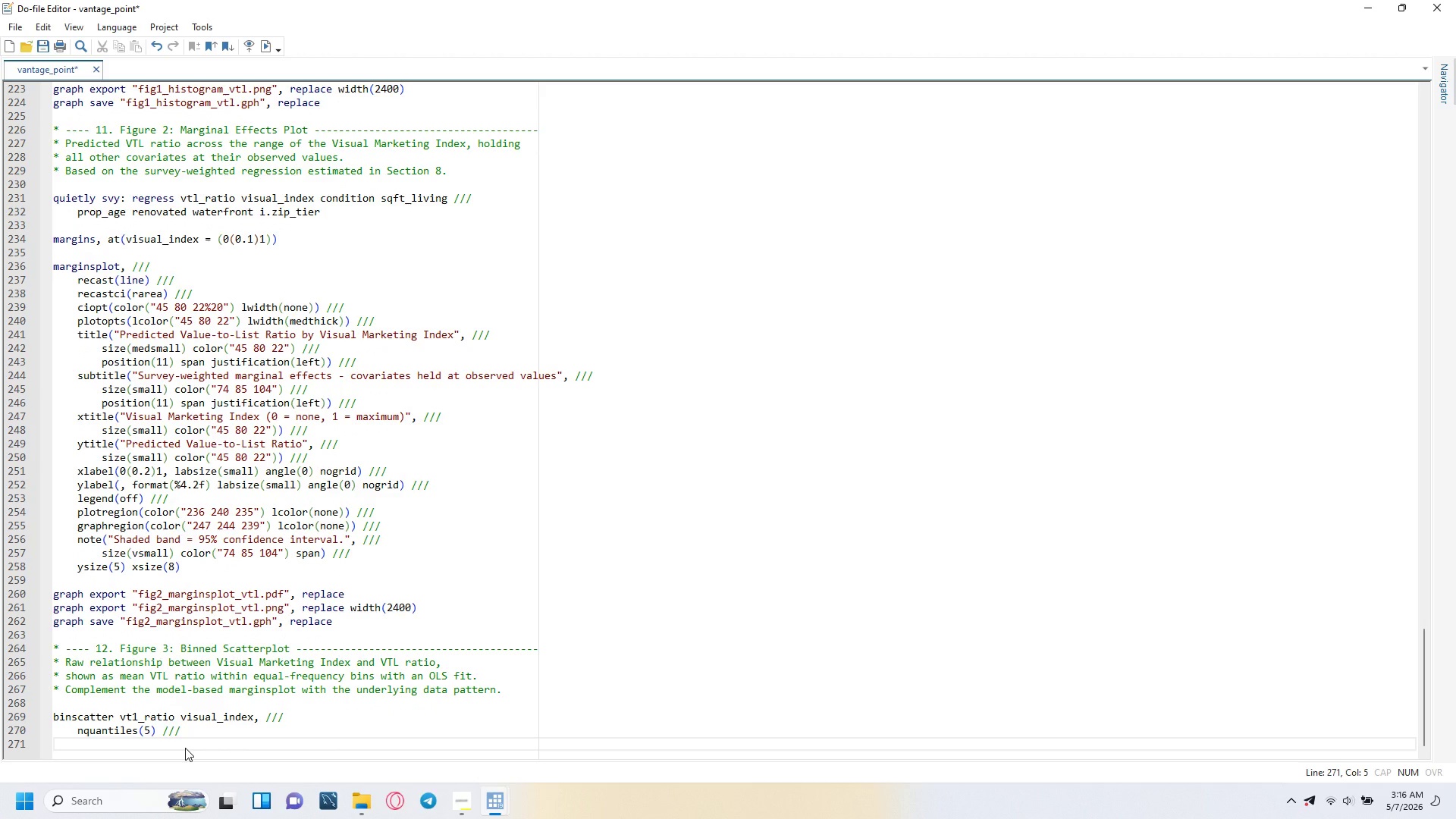 
type(linetype(lfit)
 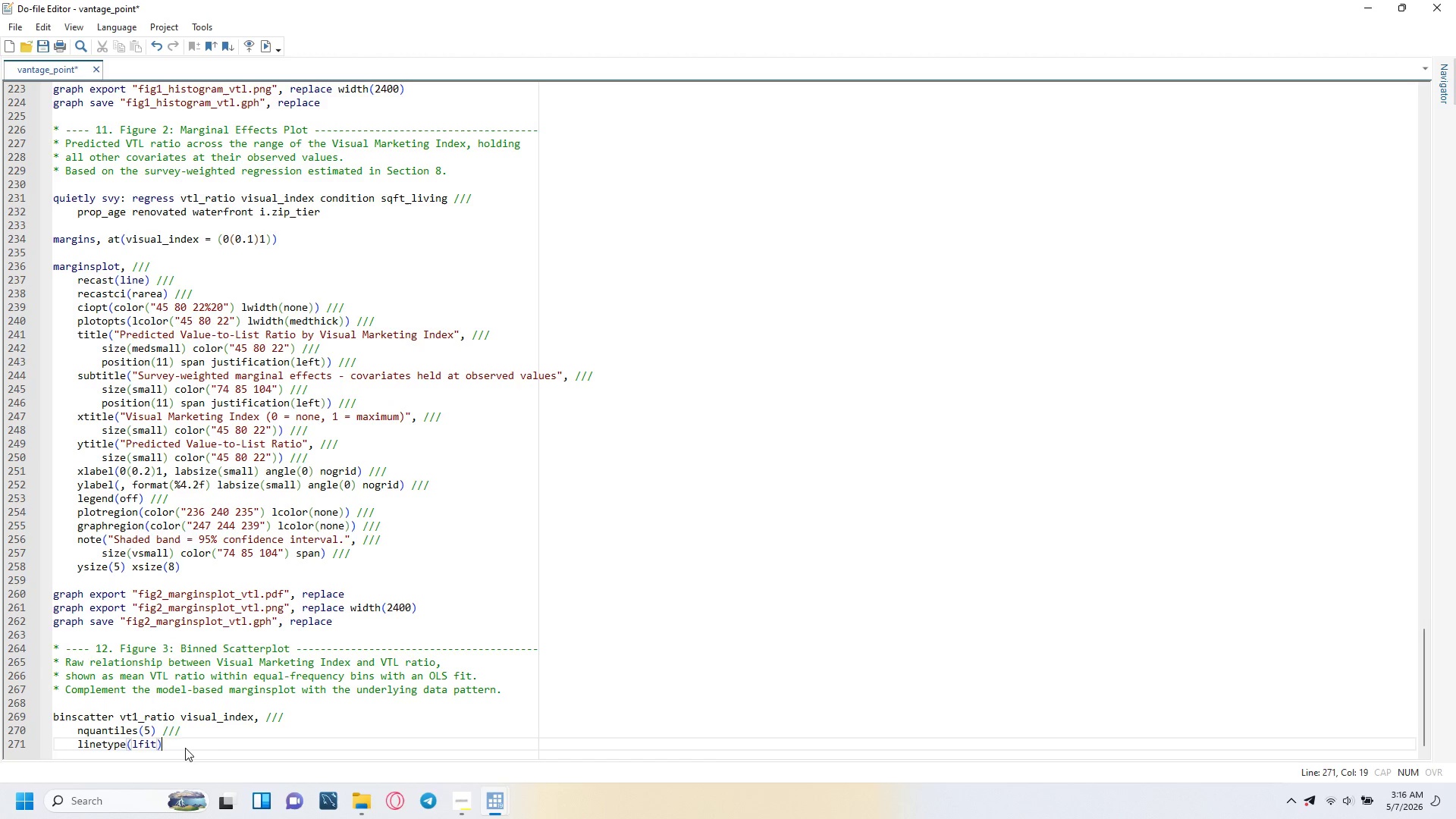 
key(ArrowRight)
 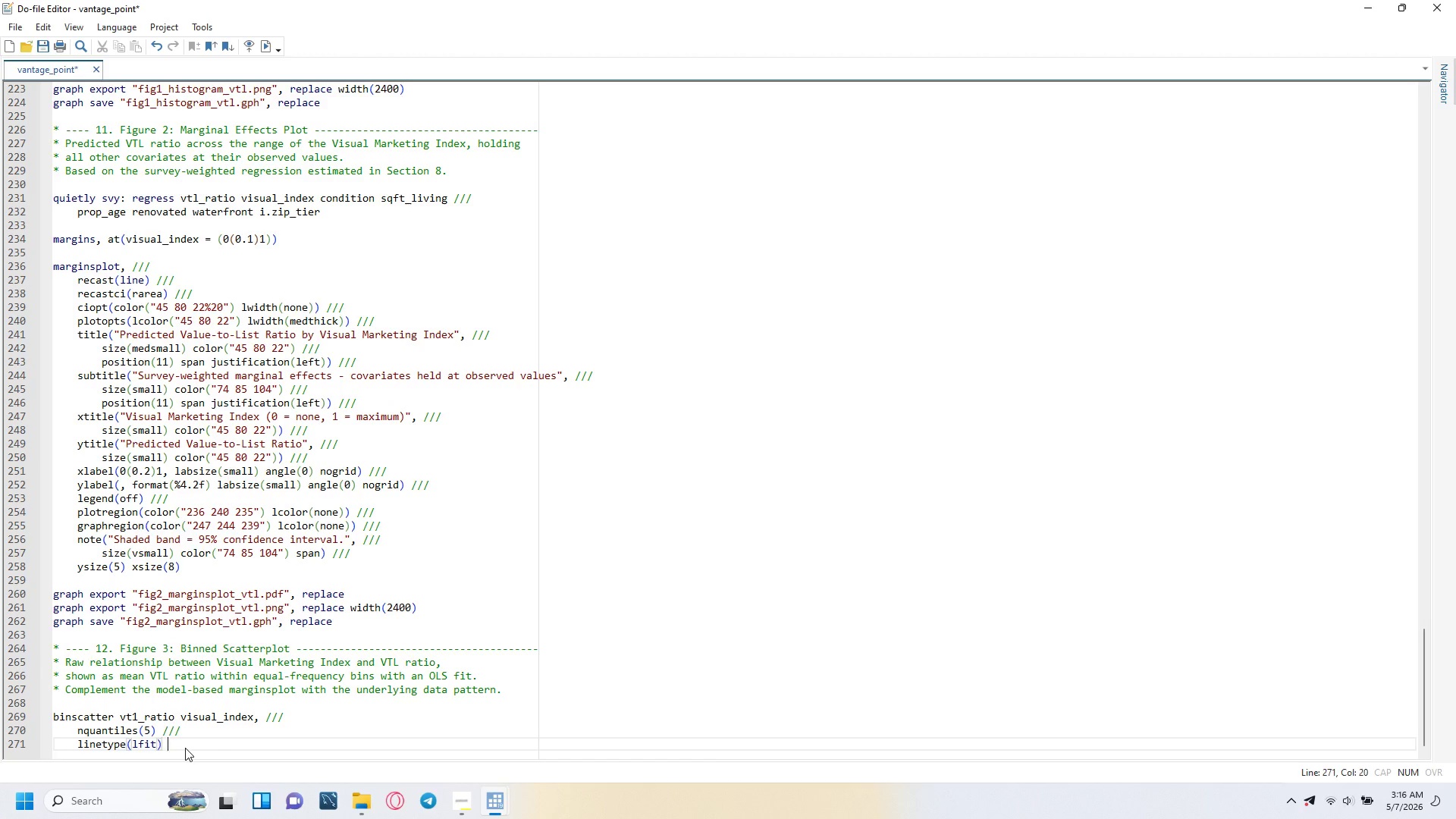 
key(Space)
 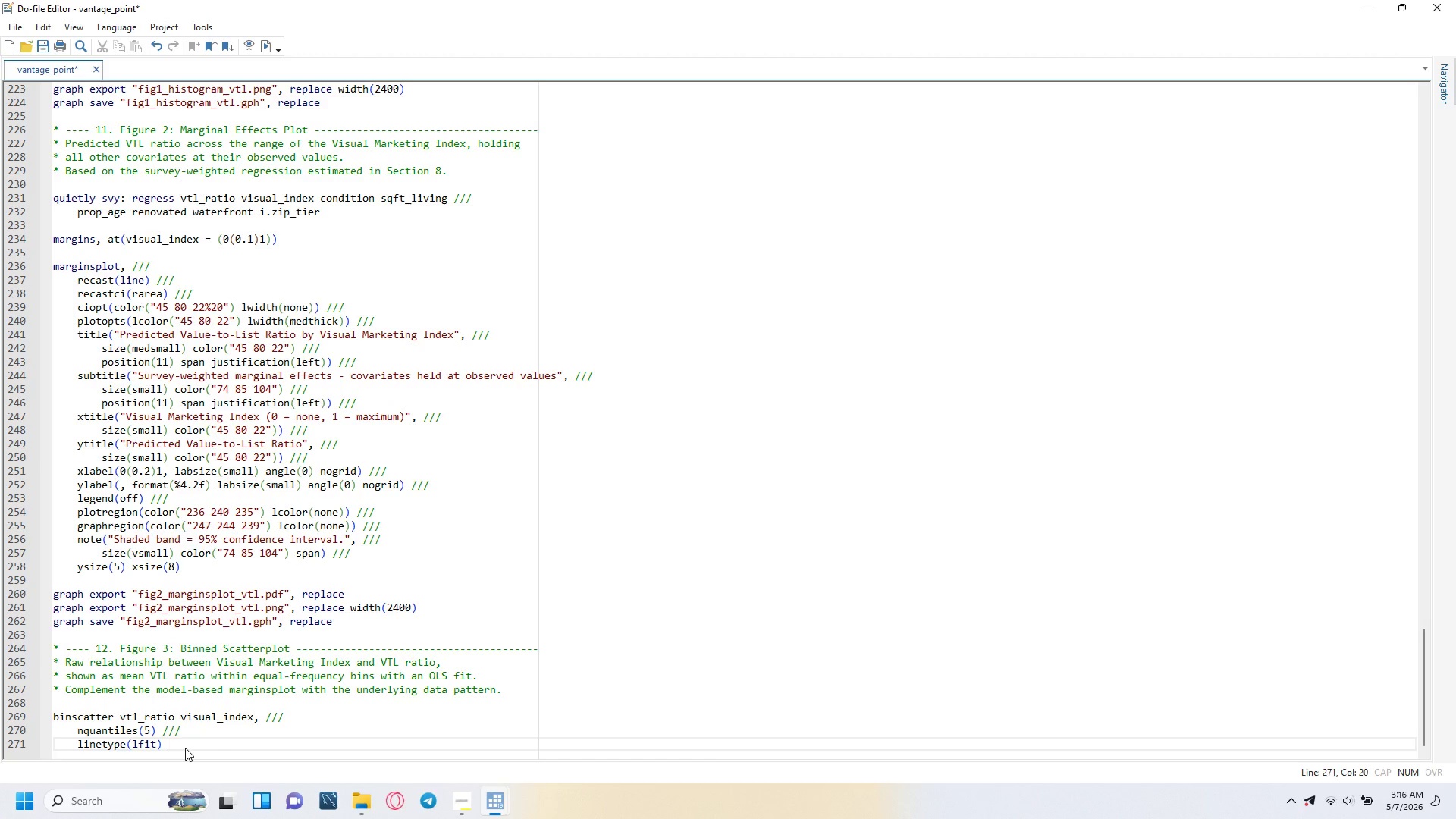 
key(Slash)
 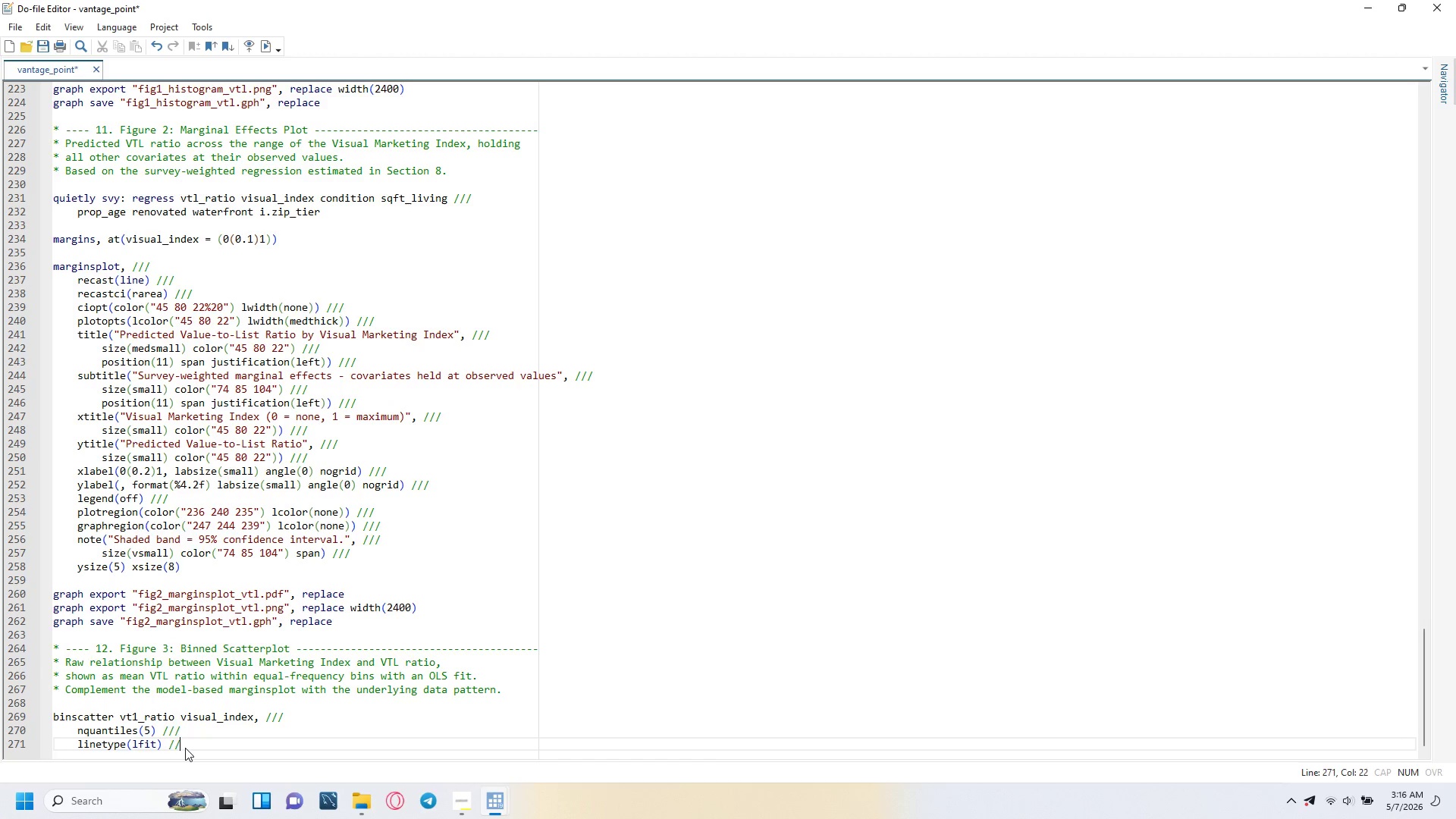 
key(Slash)
 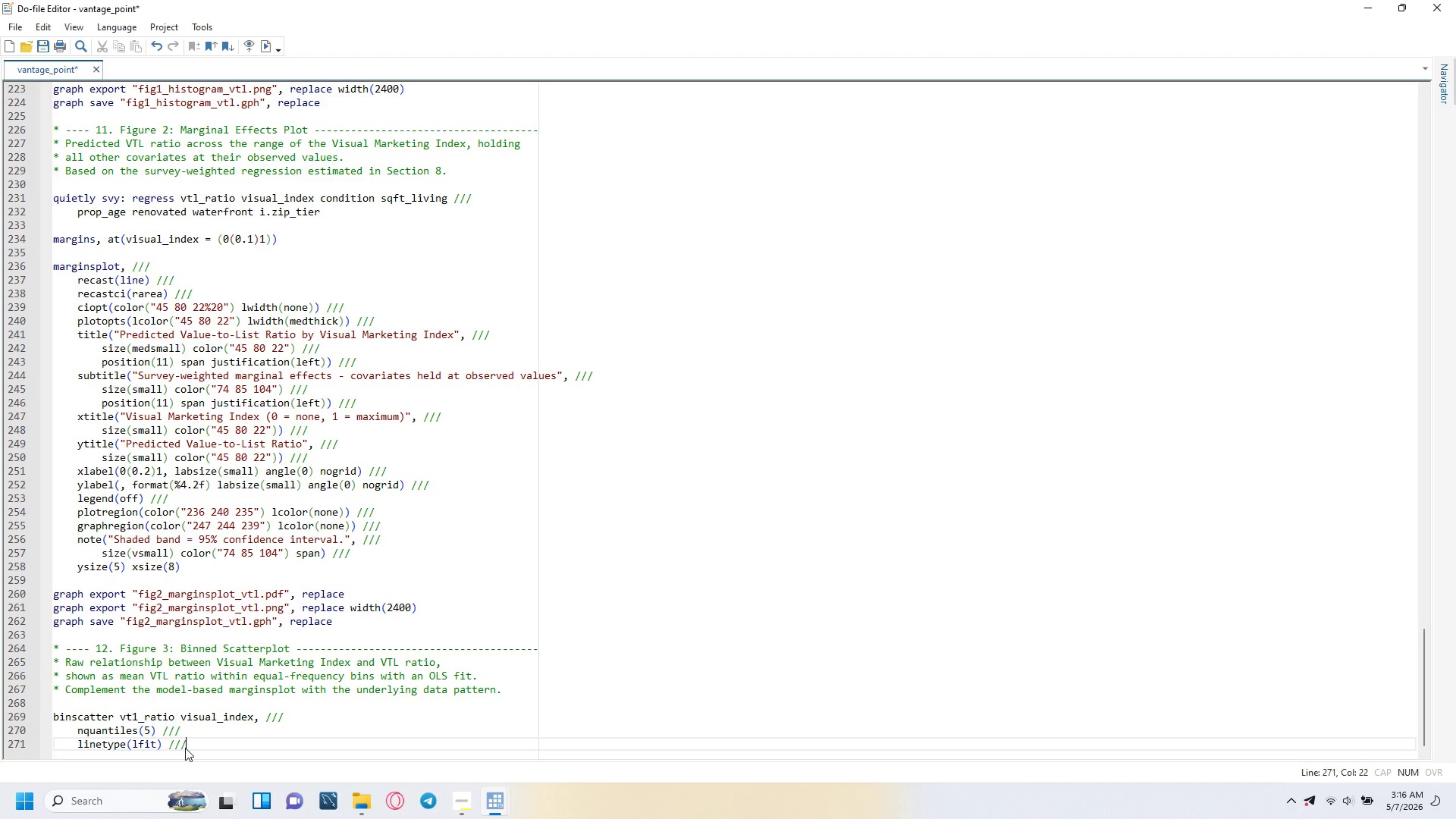 
key(Slash)
 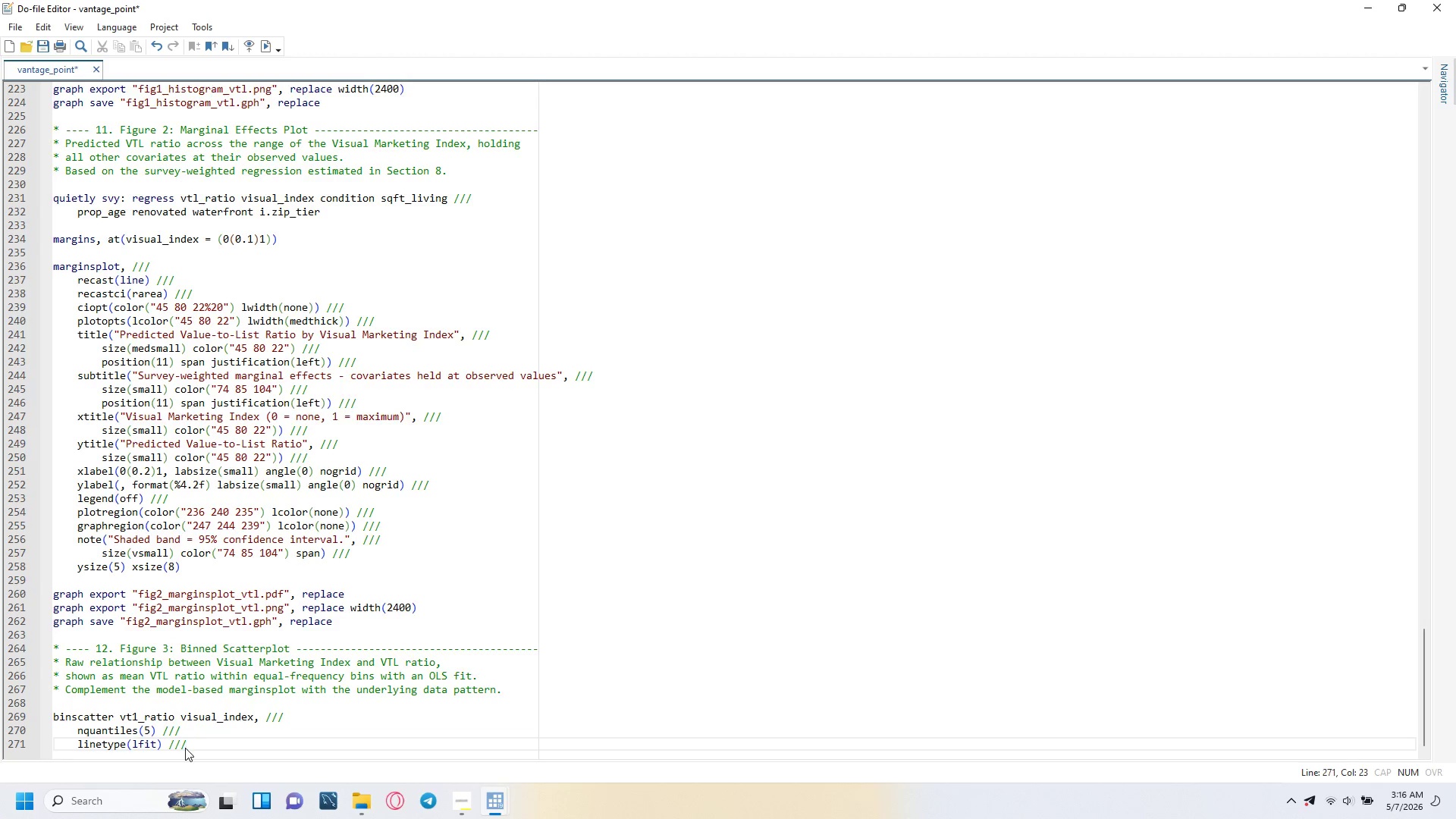 
key(Enter)
 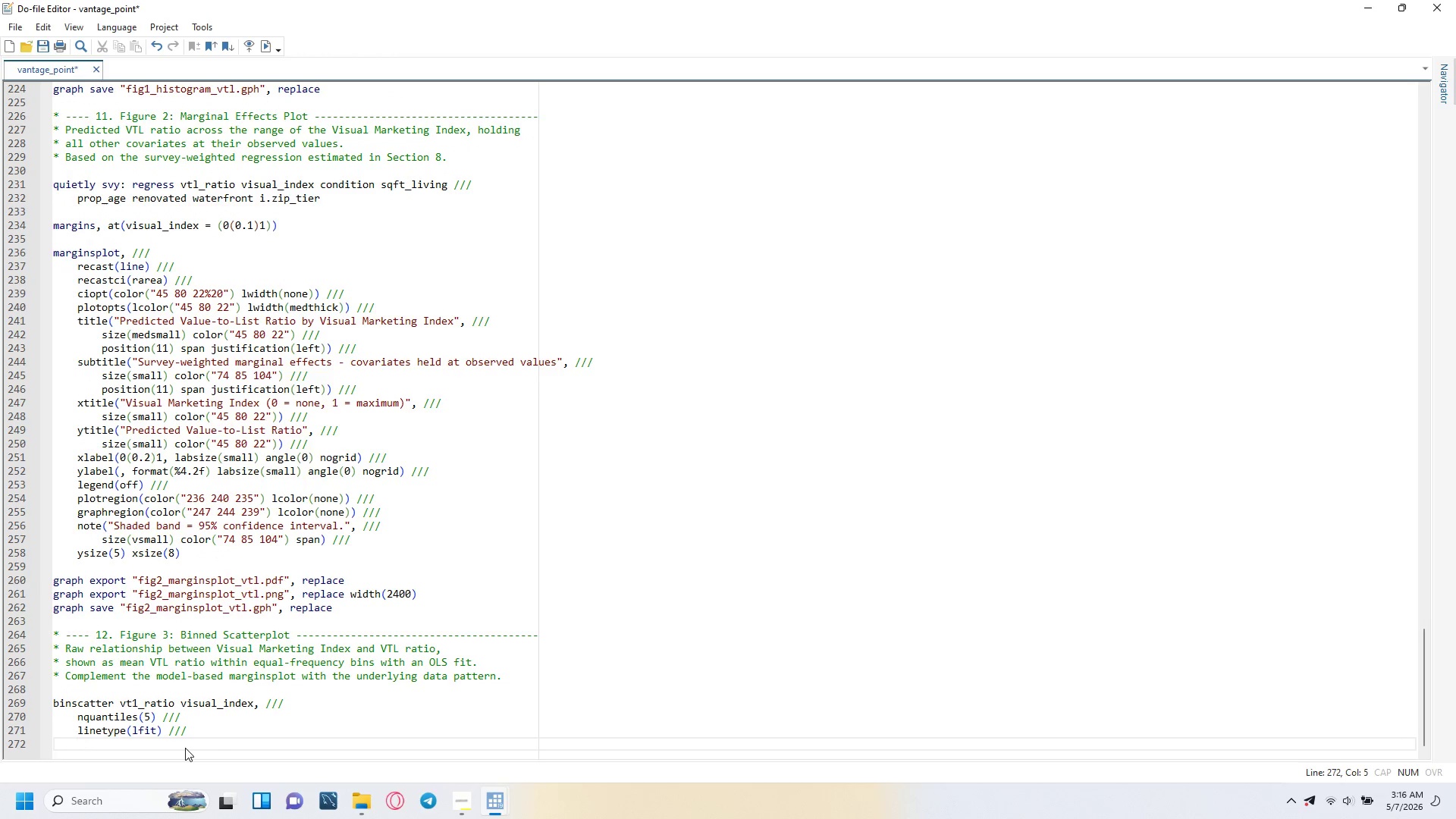 
type(mcolor(forest_green)
 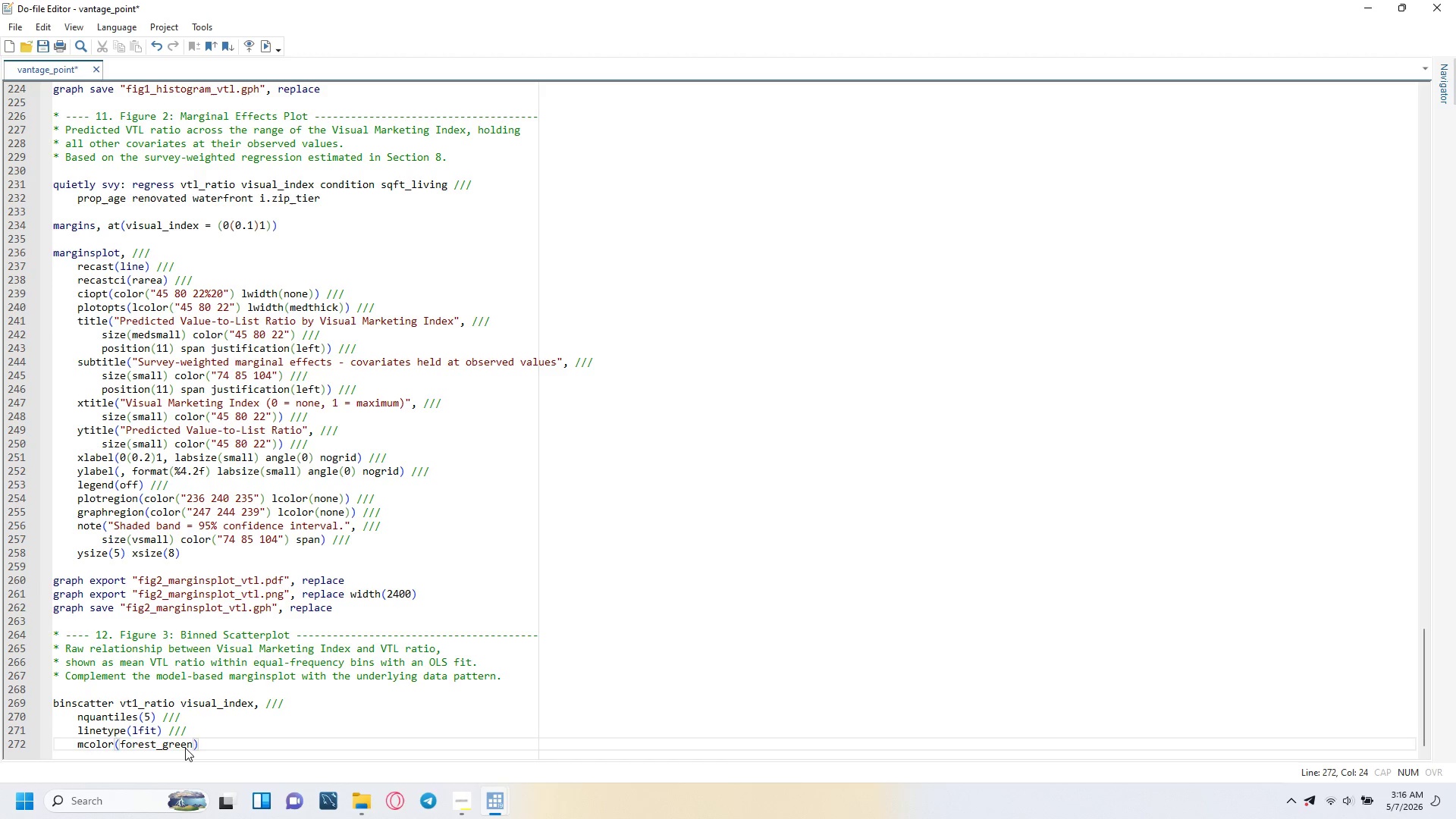 
key(ArrowRight)
 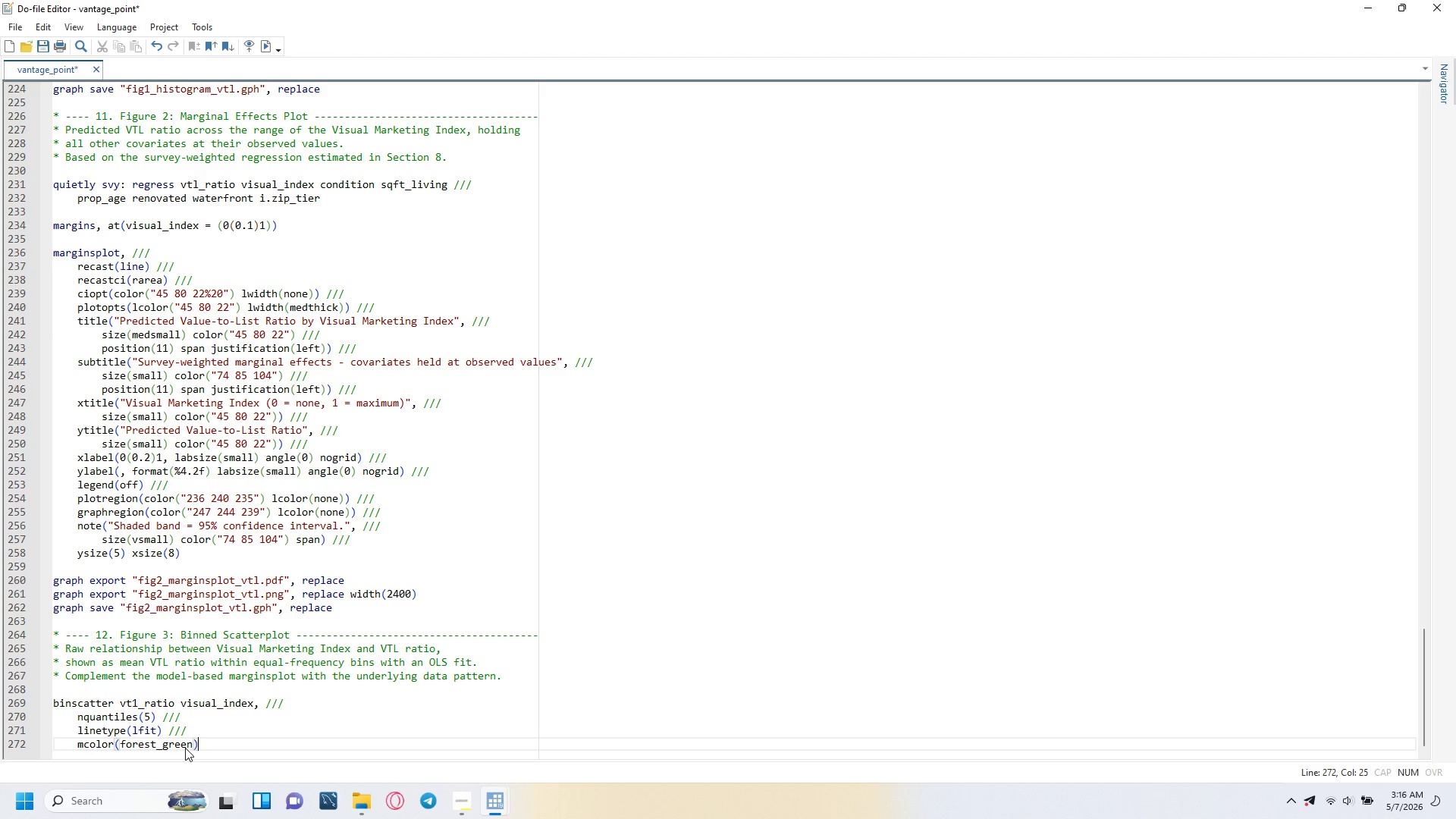 
type( lcolor(sienna)
 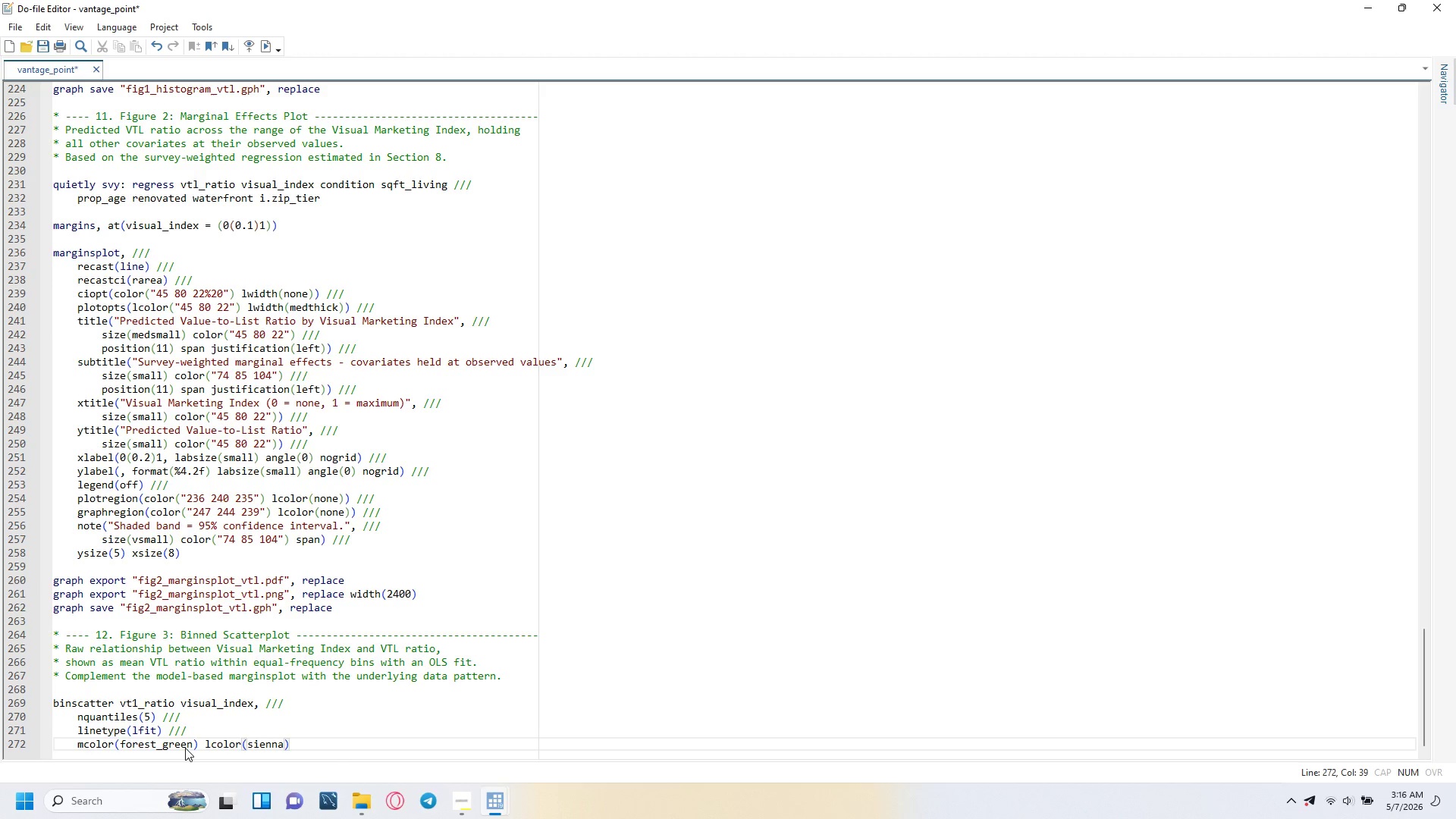 
key(ArrowRight)
 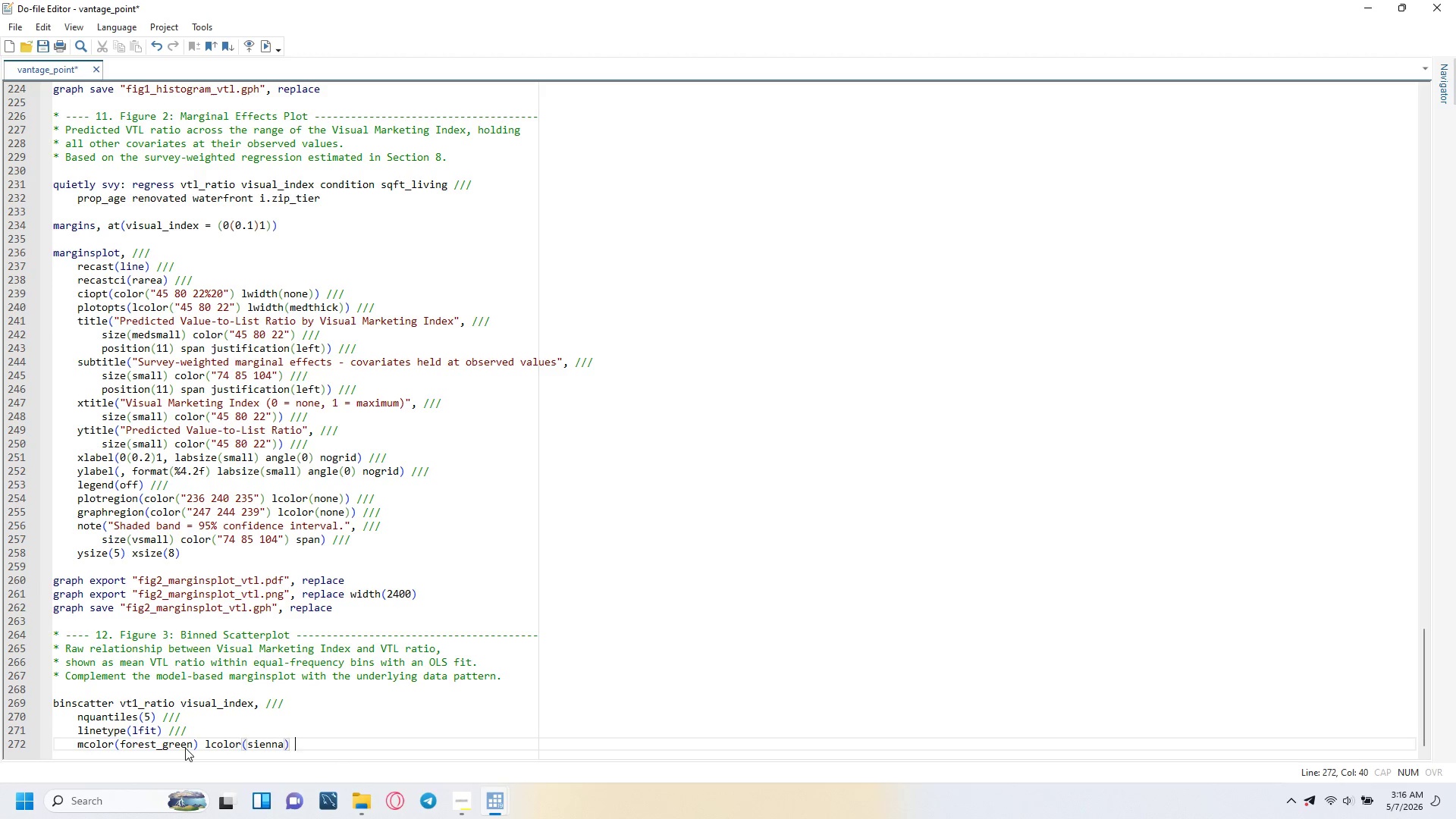 
key(Space)
 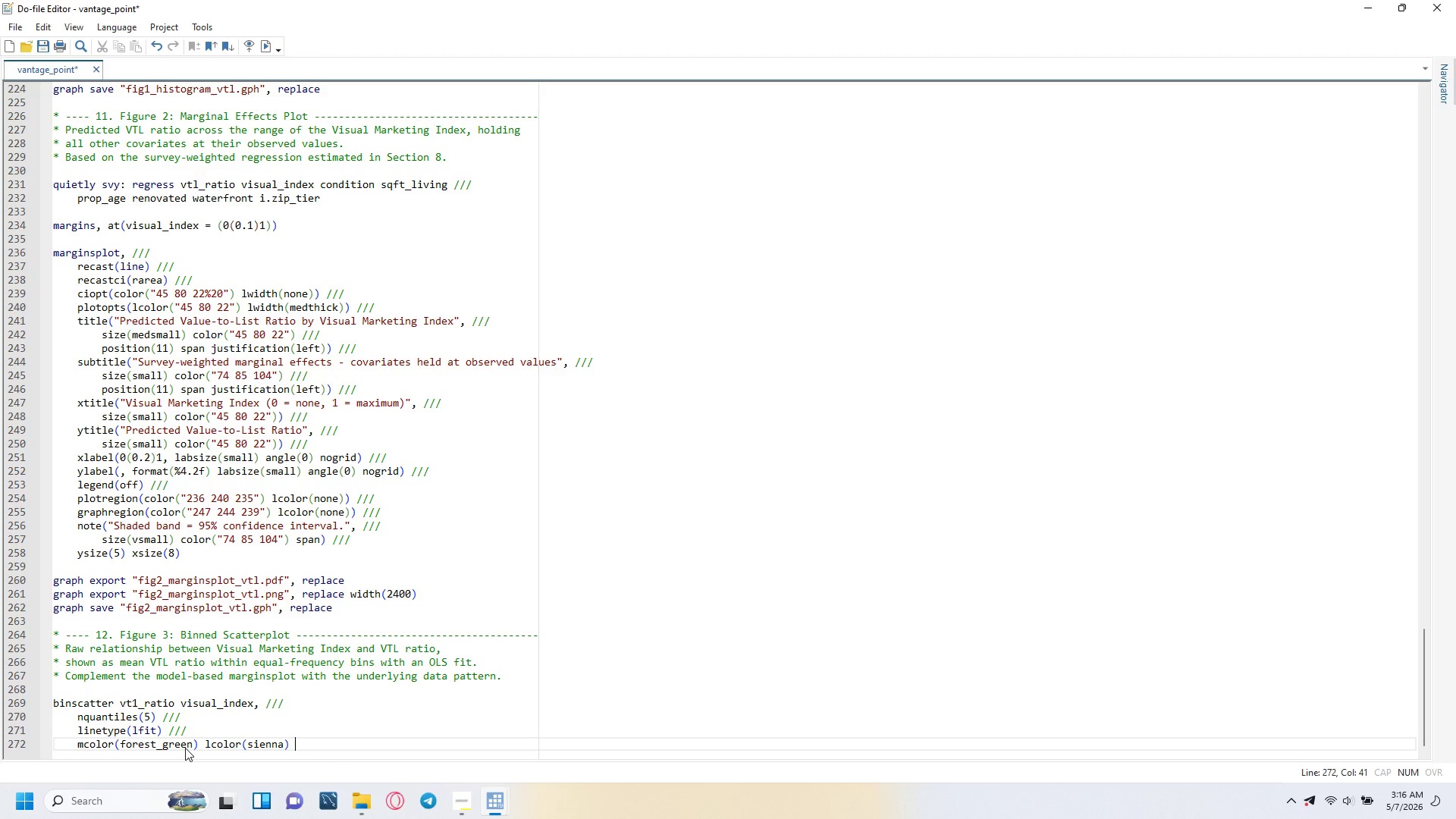 
key(Slash)
 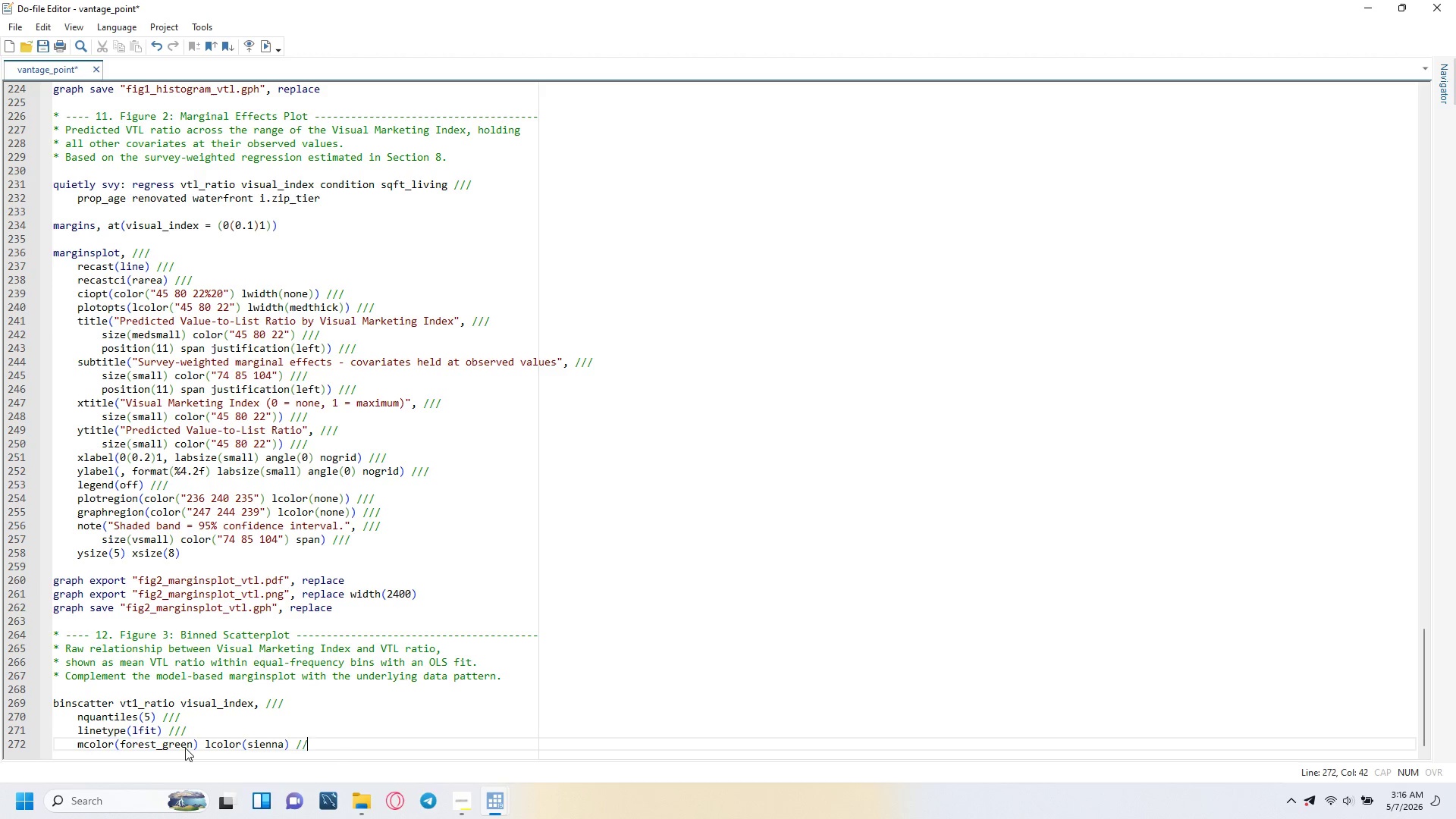 
key(Slash)
 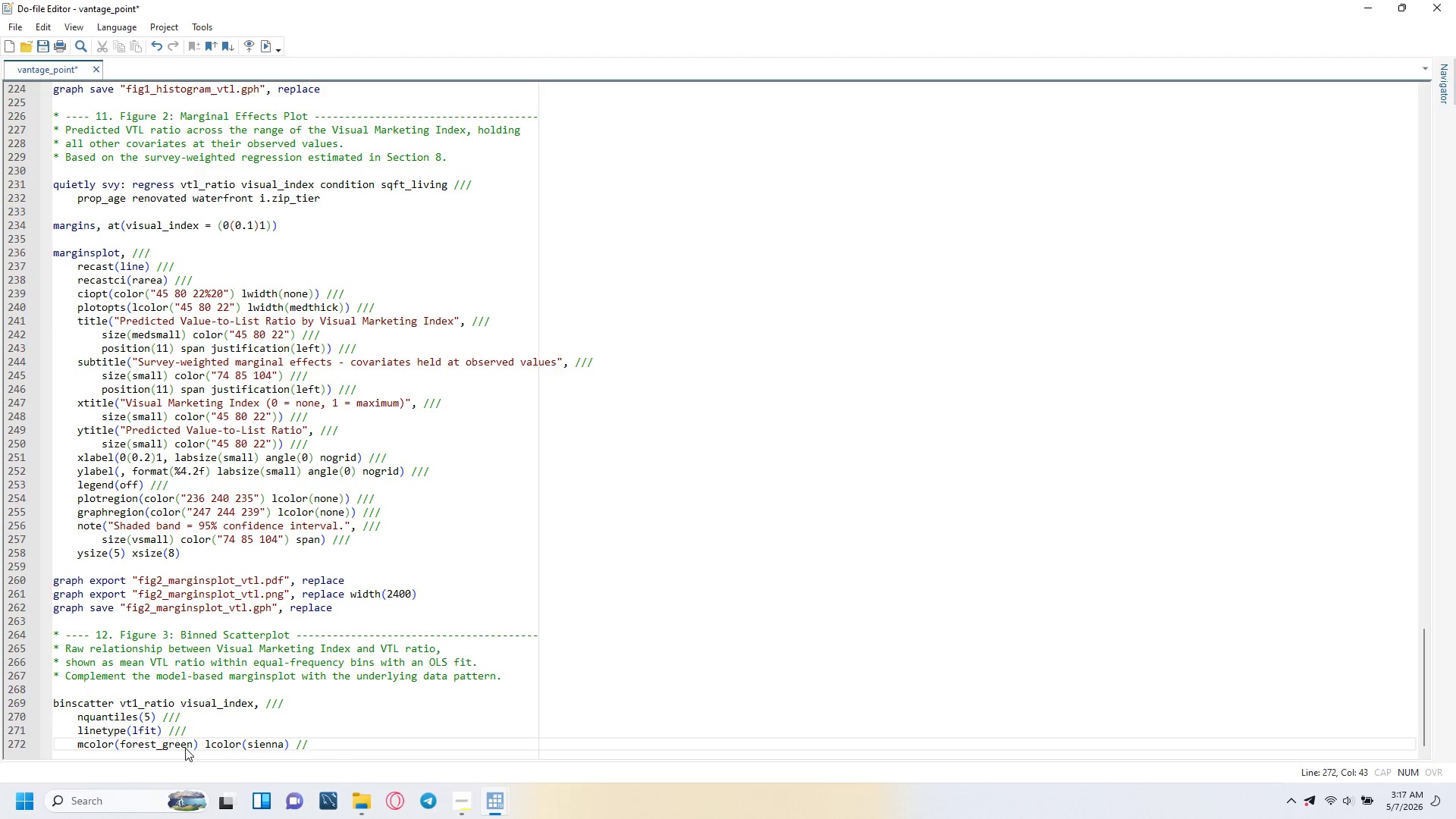 
key(Slash)
 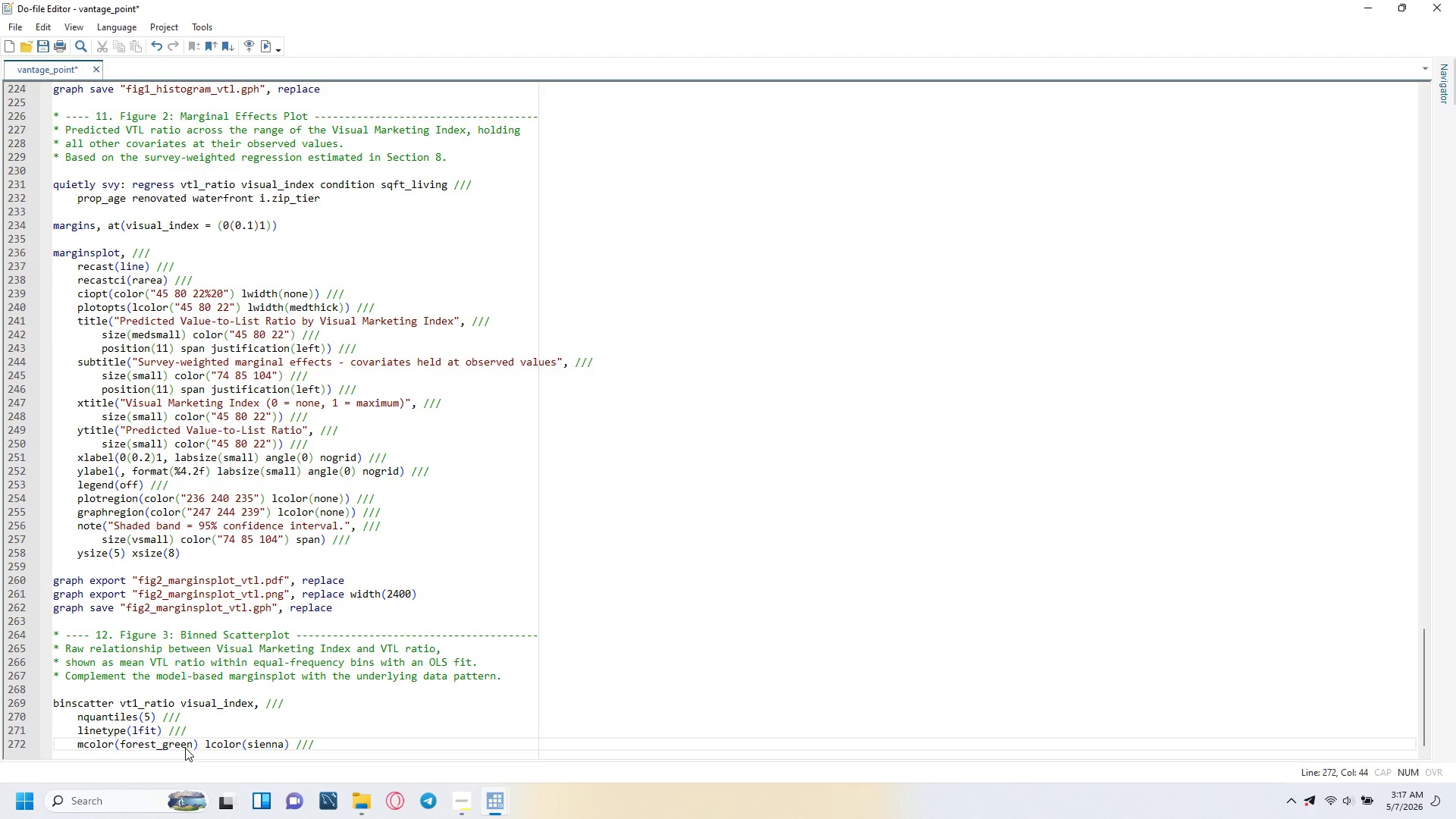 
key(Enter)
 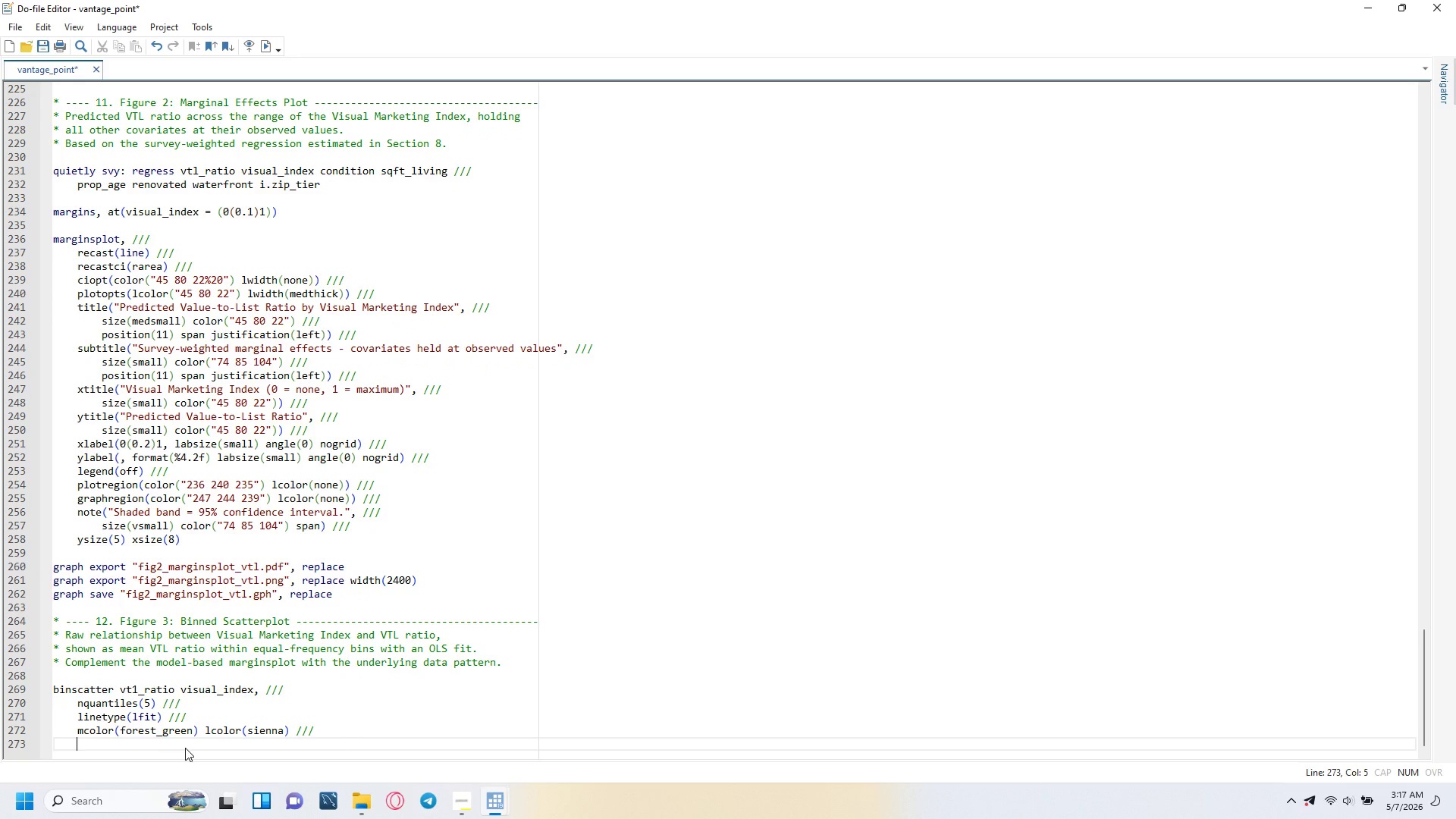 
type(title(')
key(Backspace)
type("Visual Marketing Index vs. Value-to-List Ratio.)
 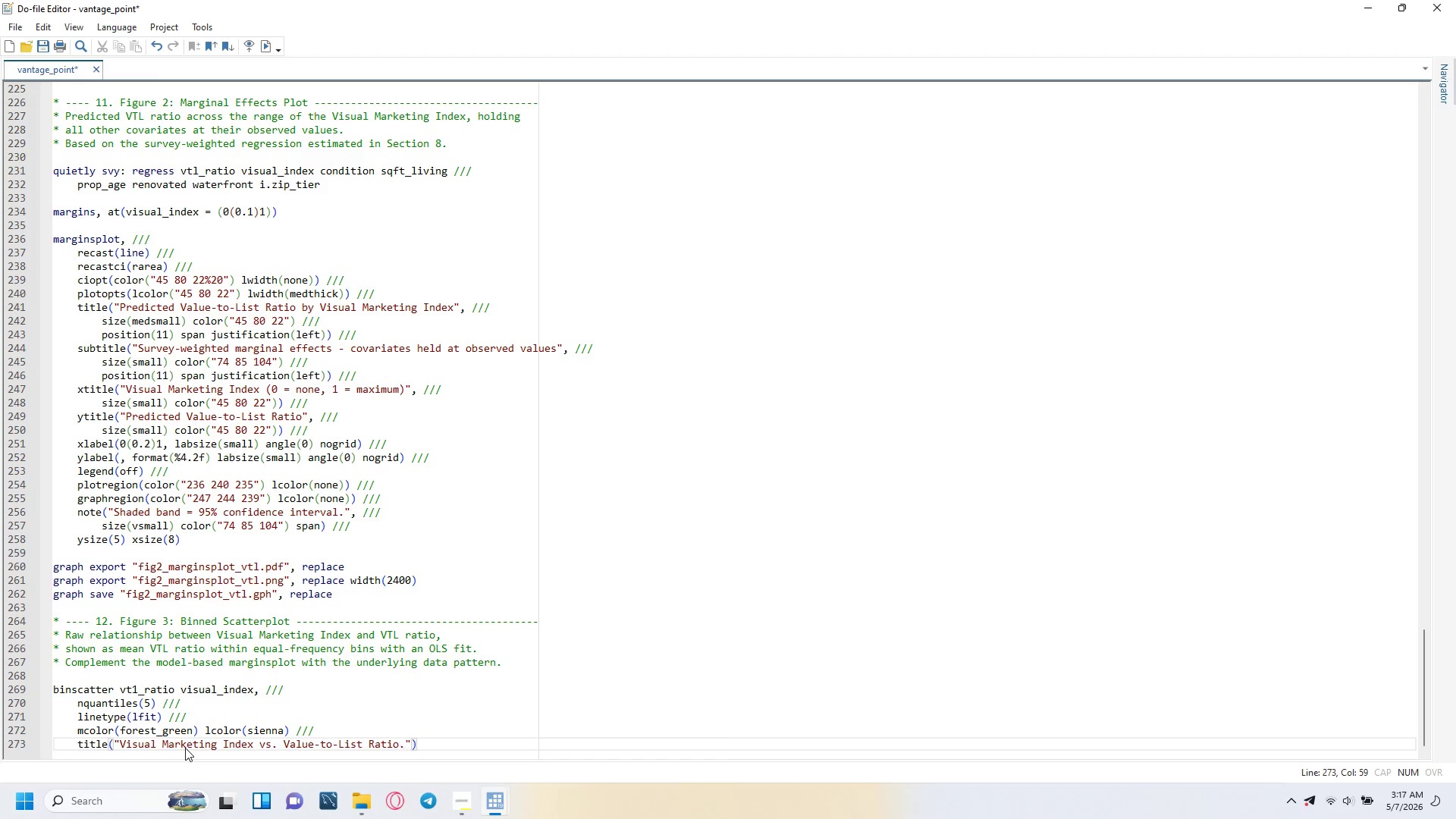 
key(ArrowRight)
 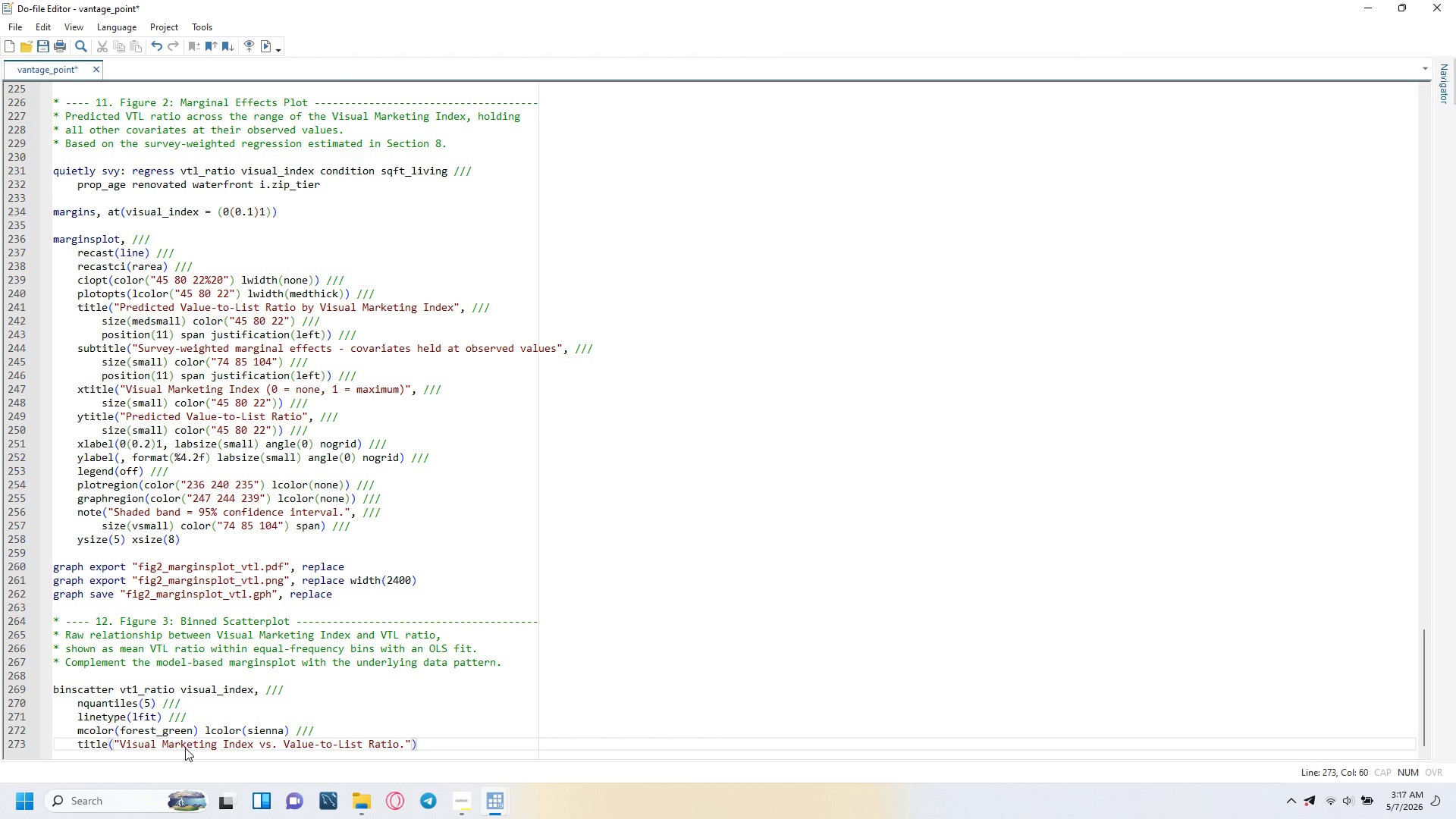 
key(ArrowLeft)
 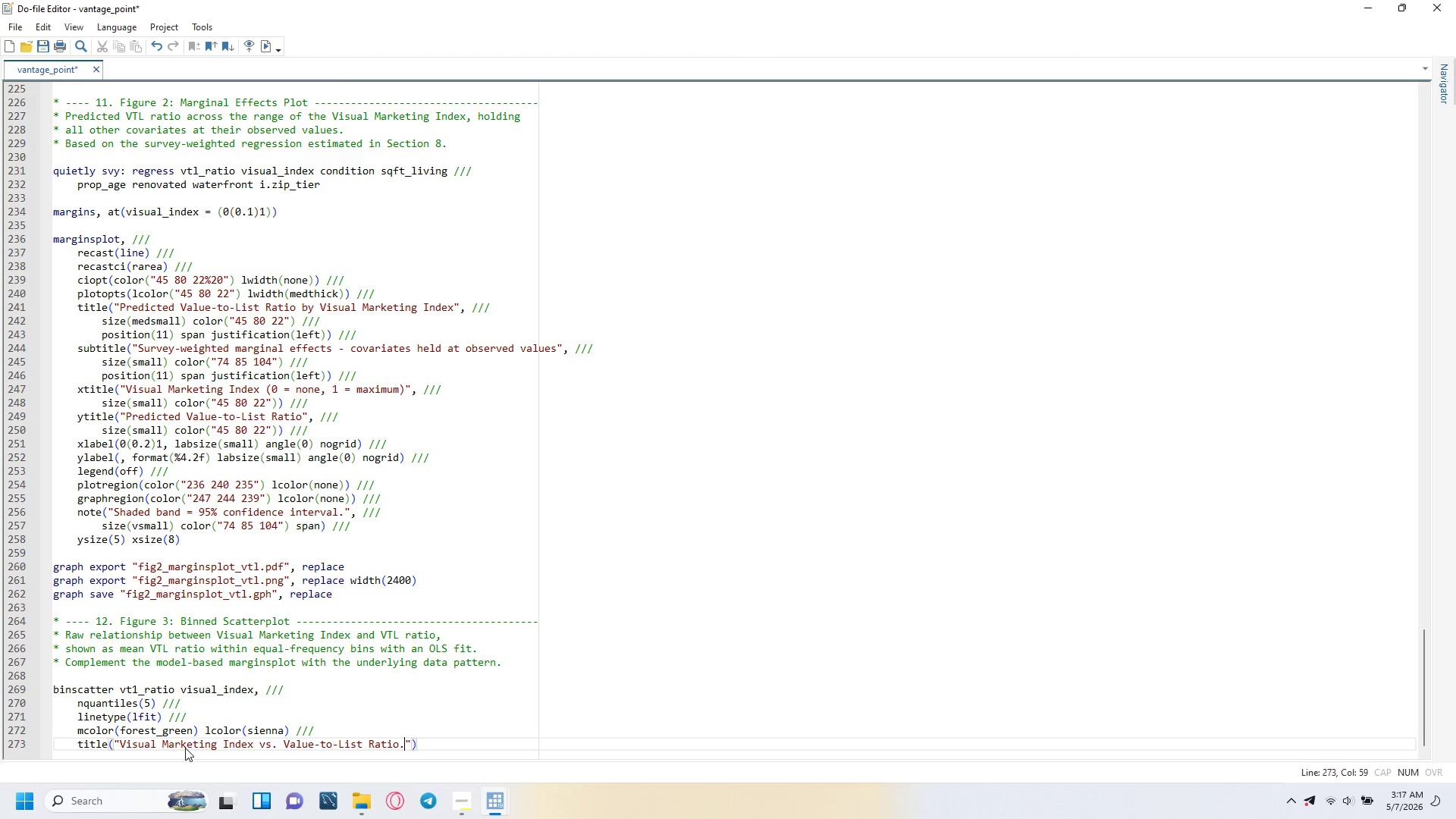 
key(Backspace)
 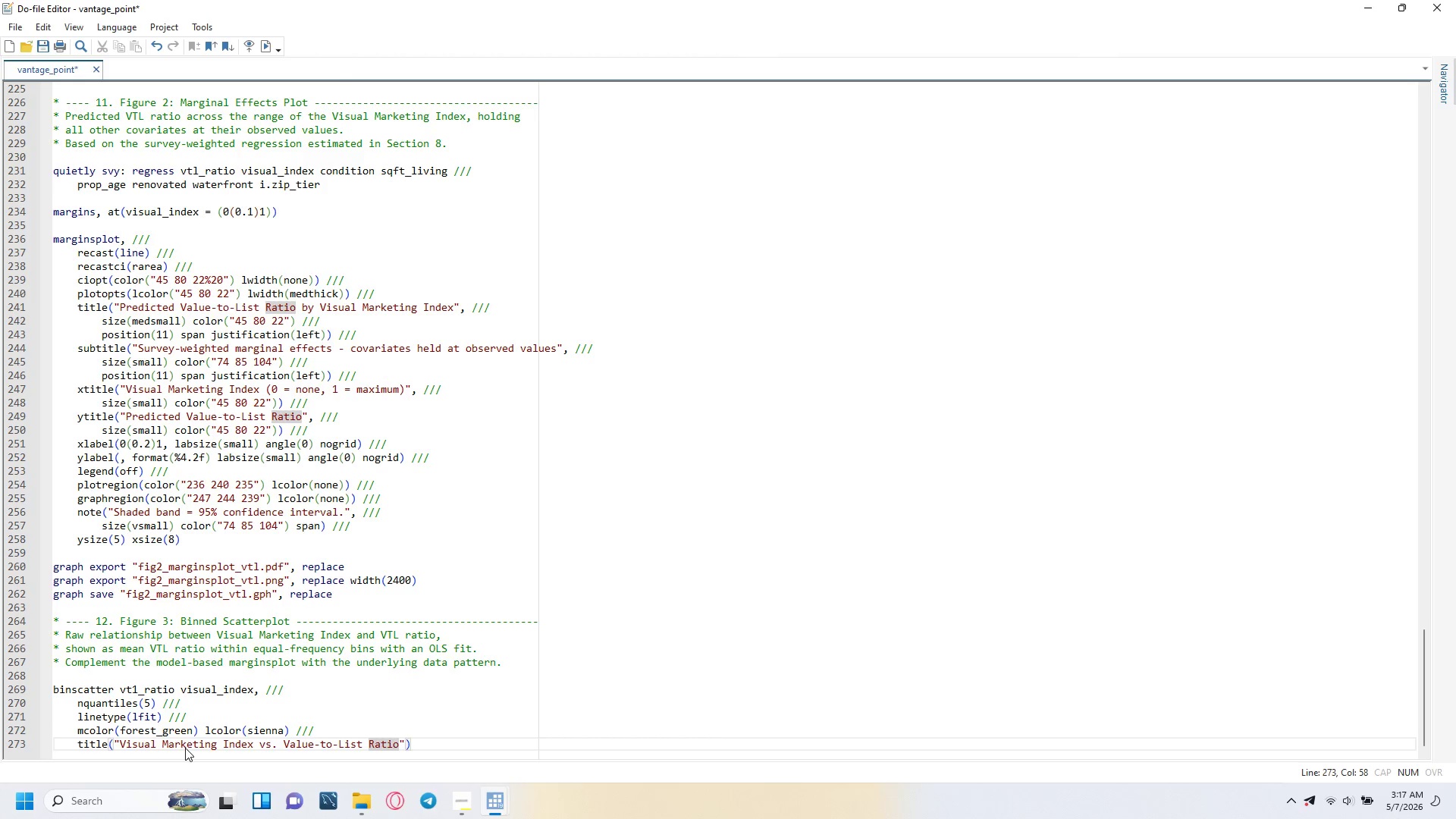 
key(ArrowRight)
 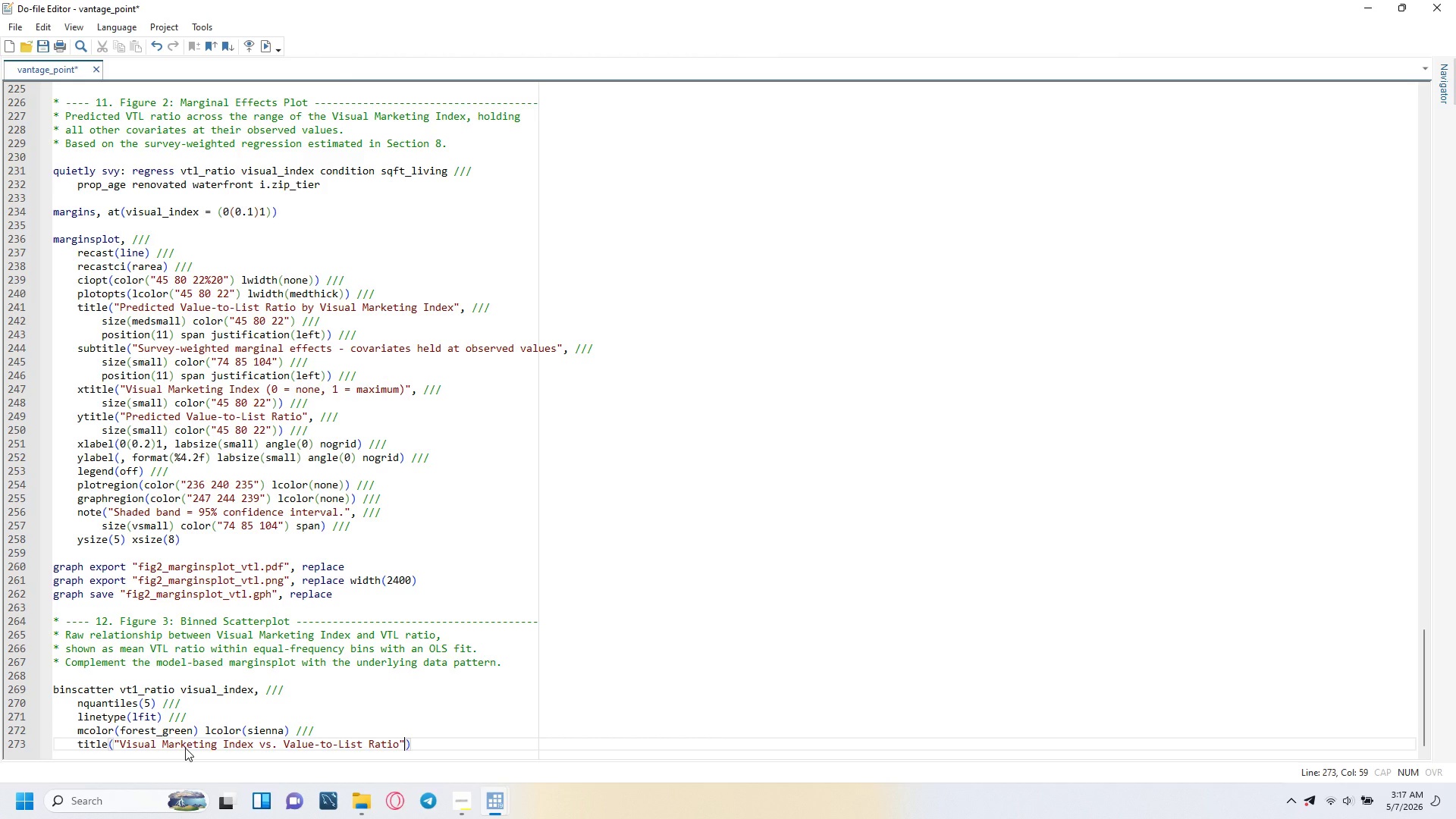 
key(Comma)
 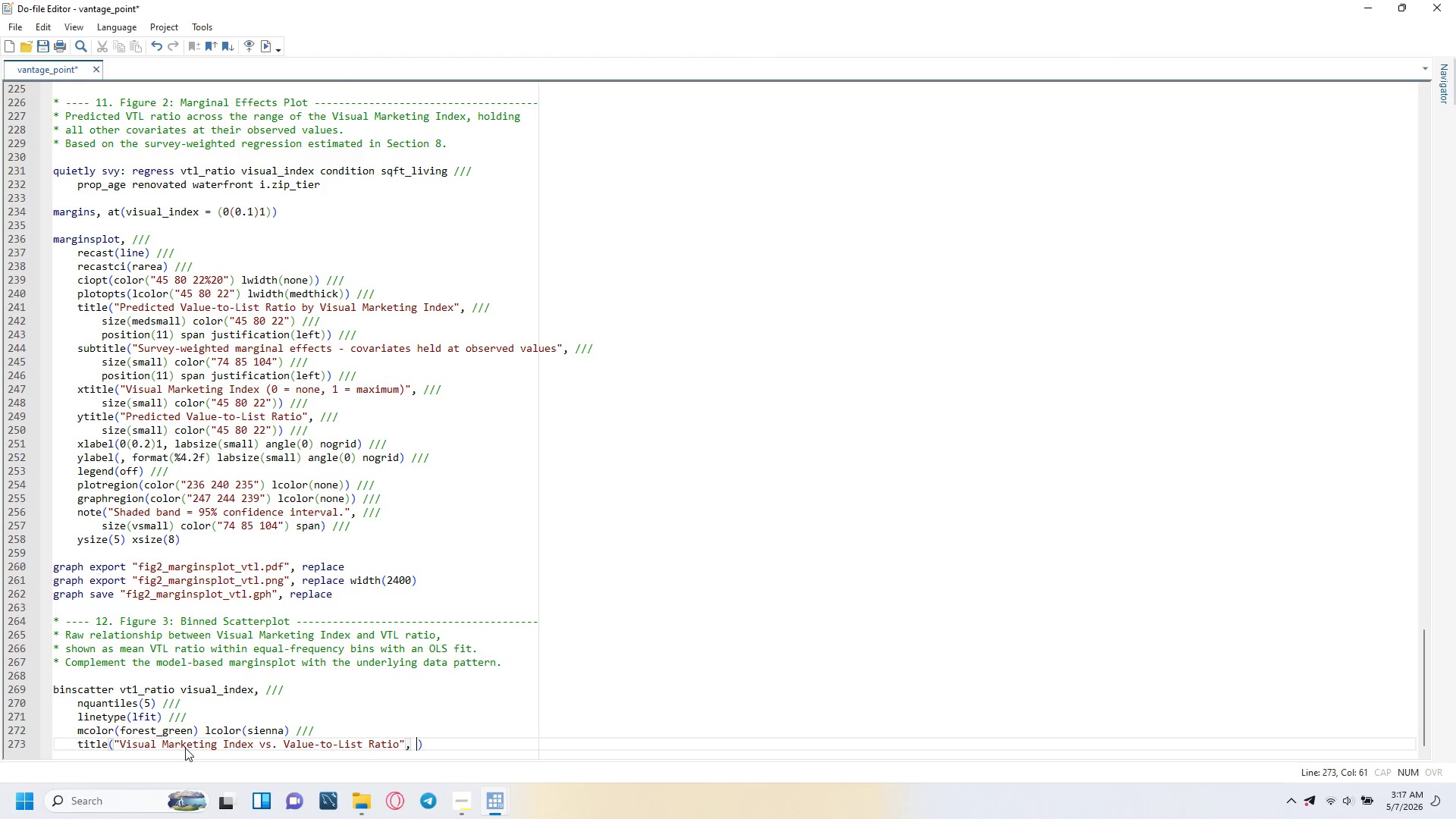 
key(Space)
 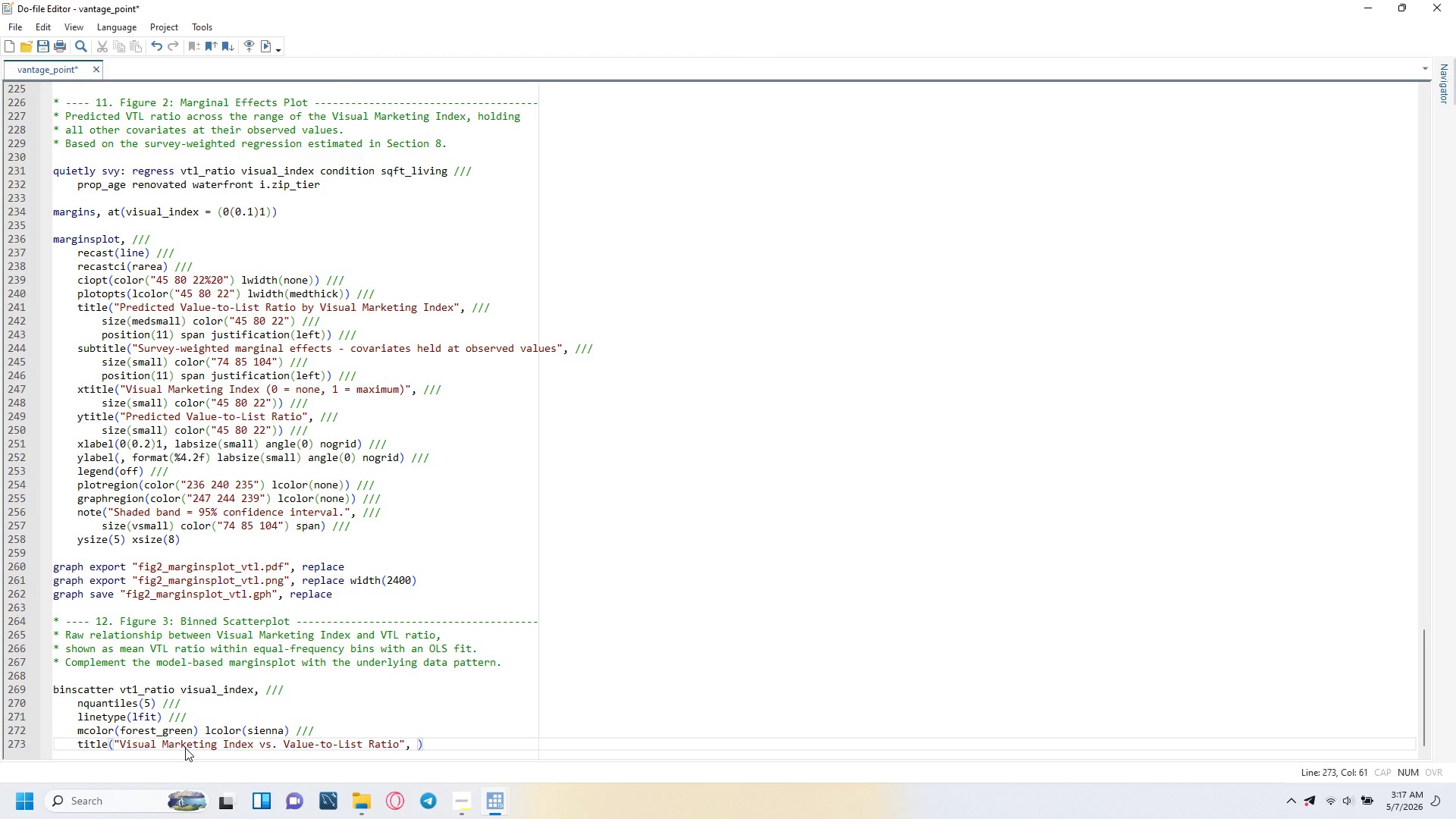 
key(Slash)
 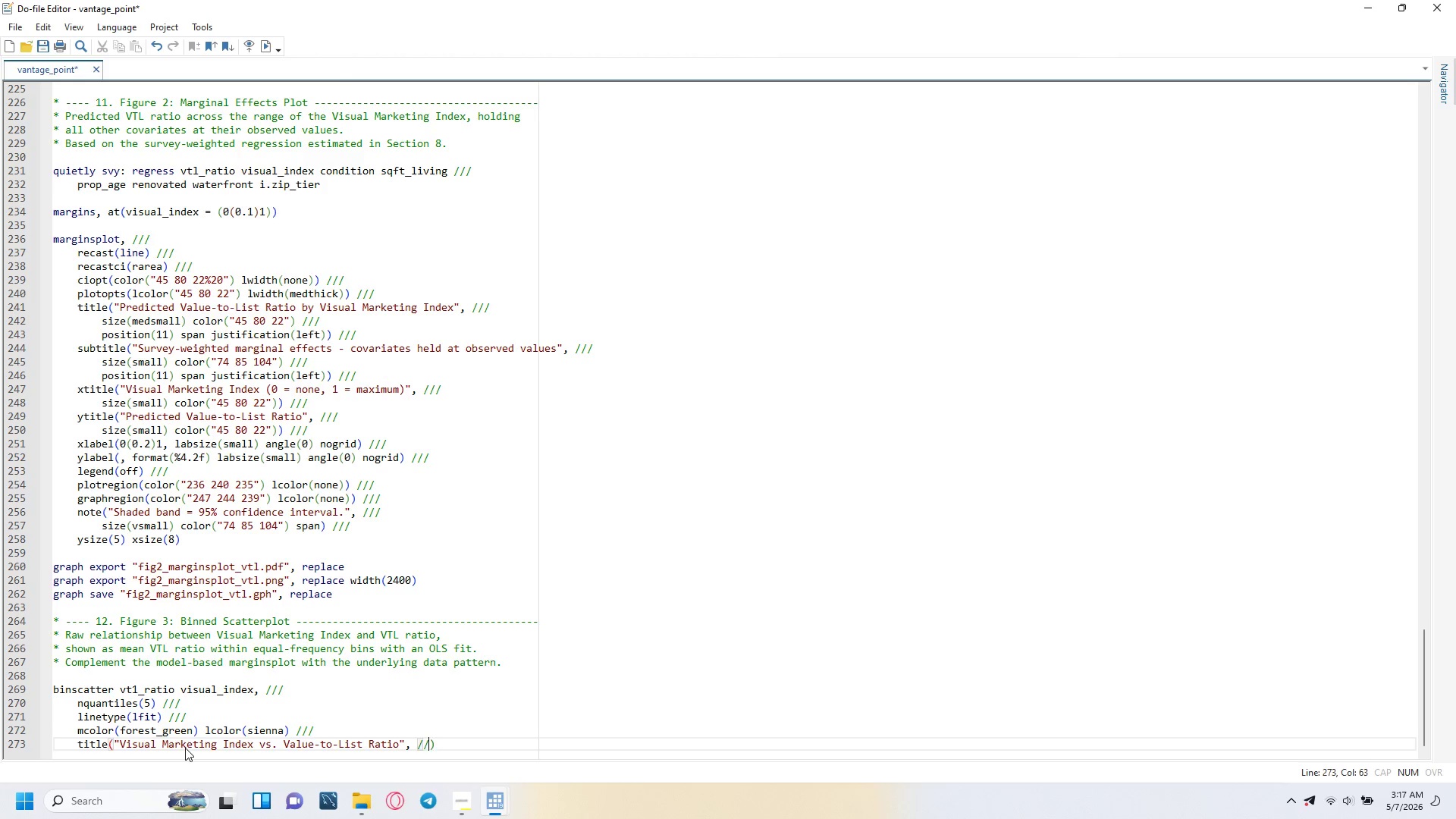 
key(Slash)
 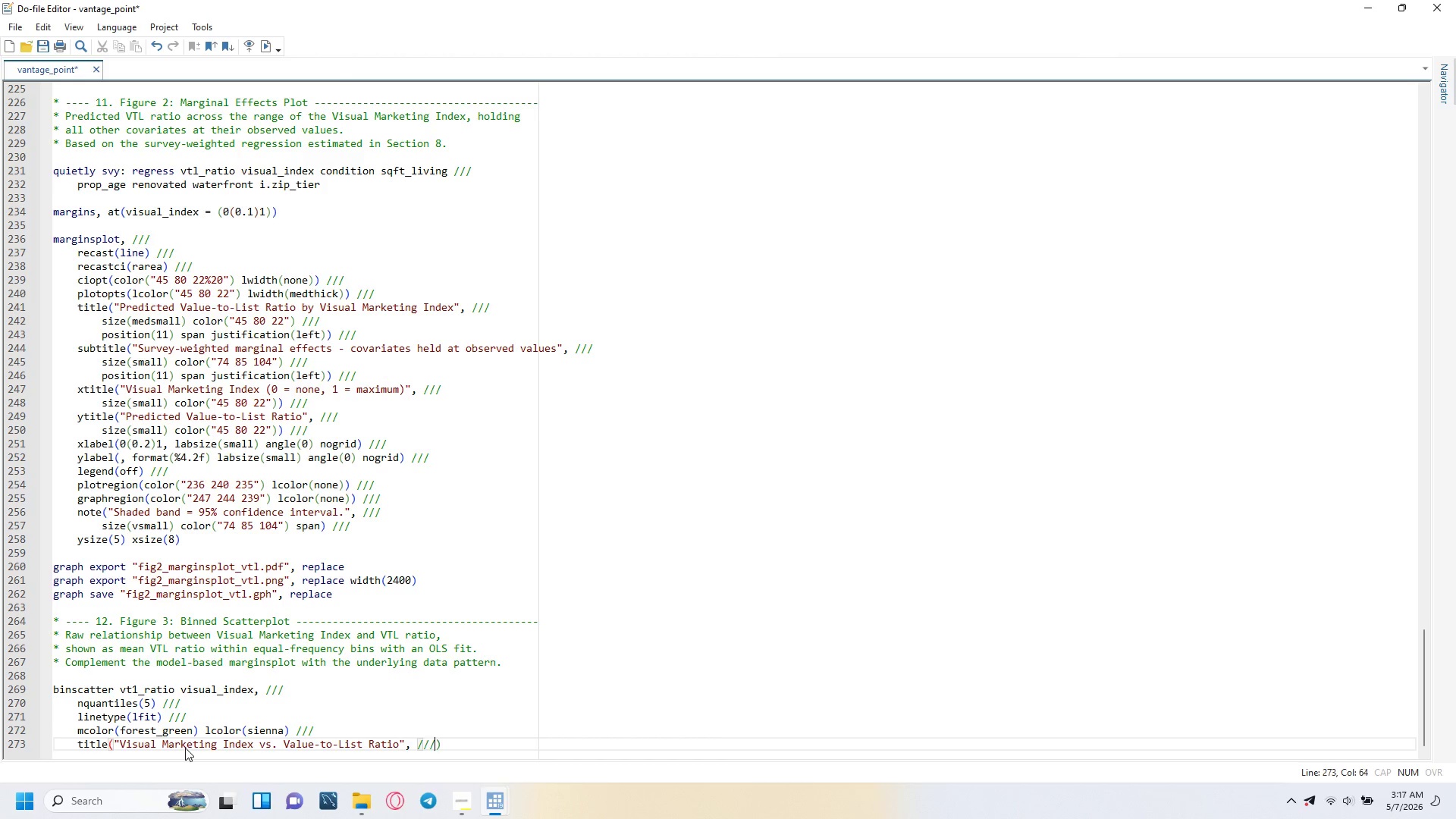 
key(Slash)
 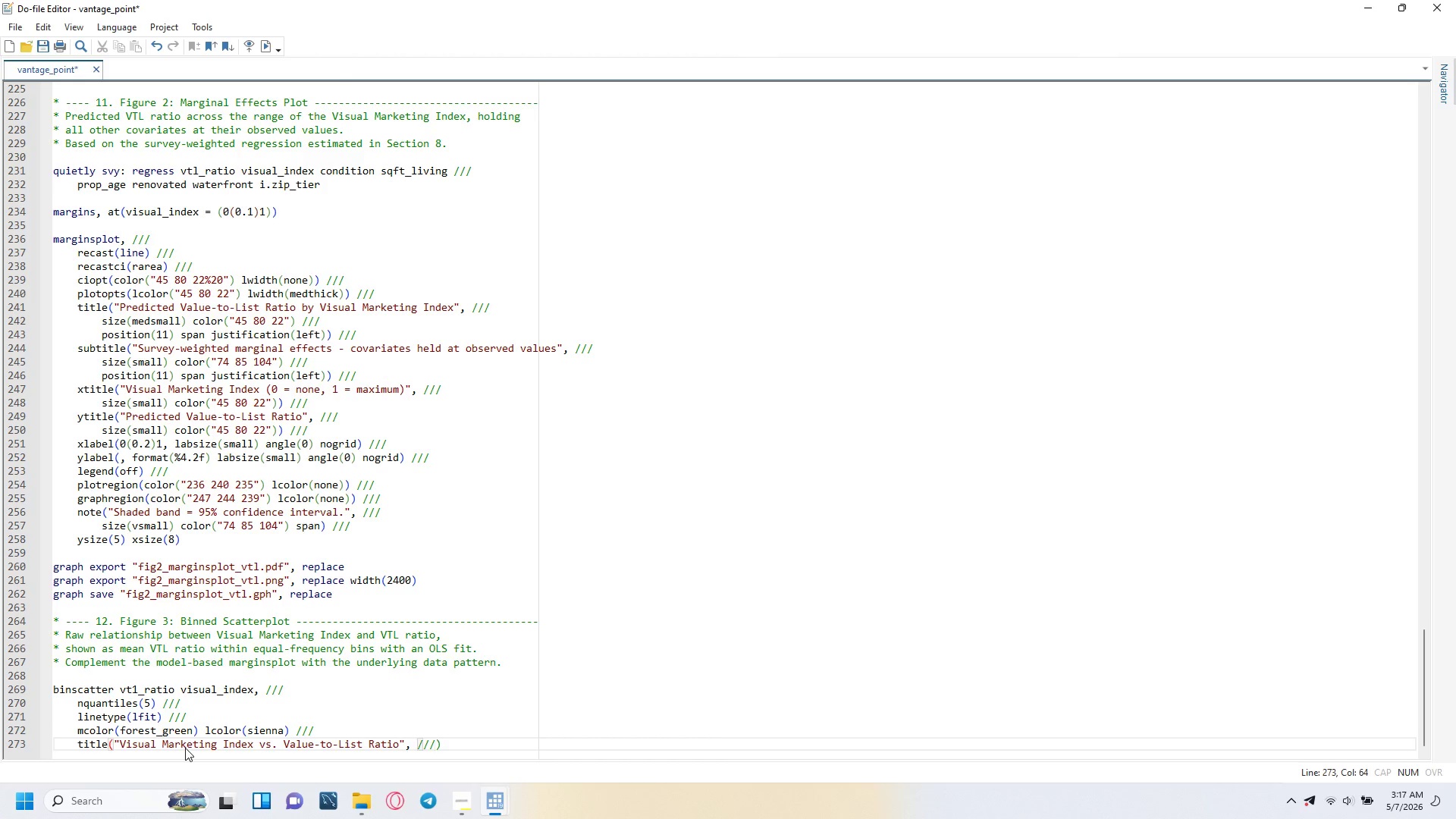 
key(Enter)
 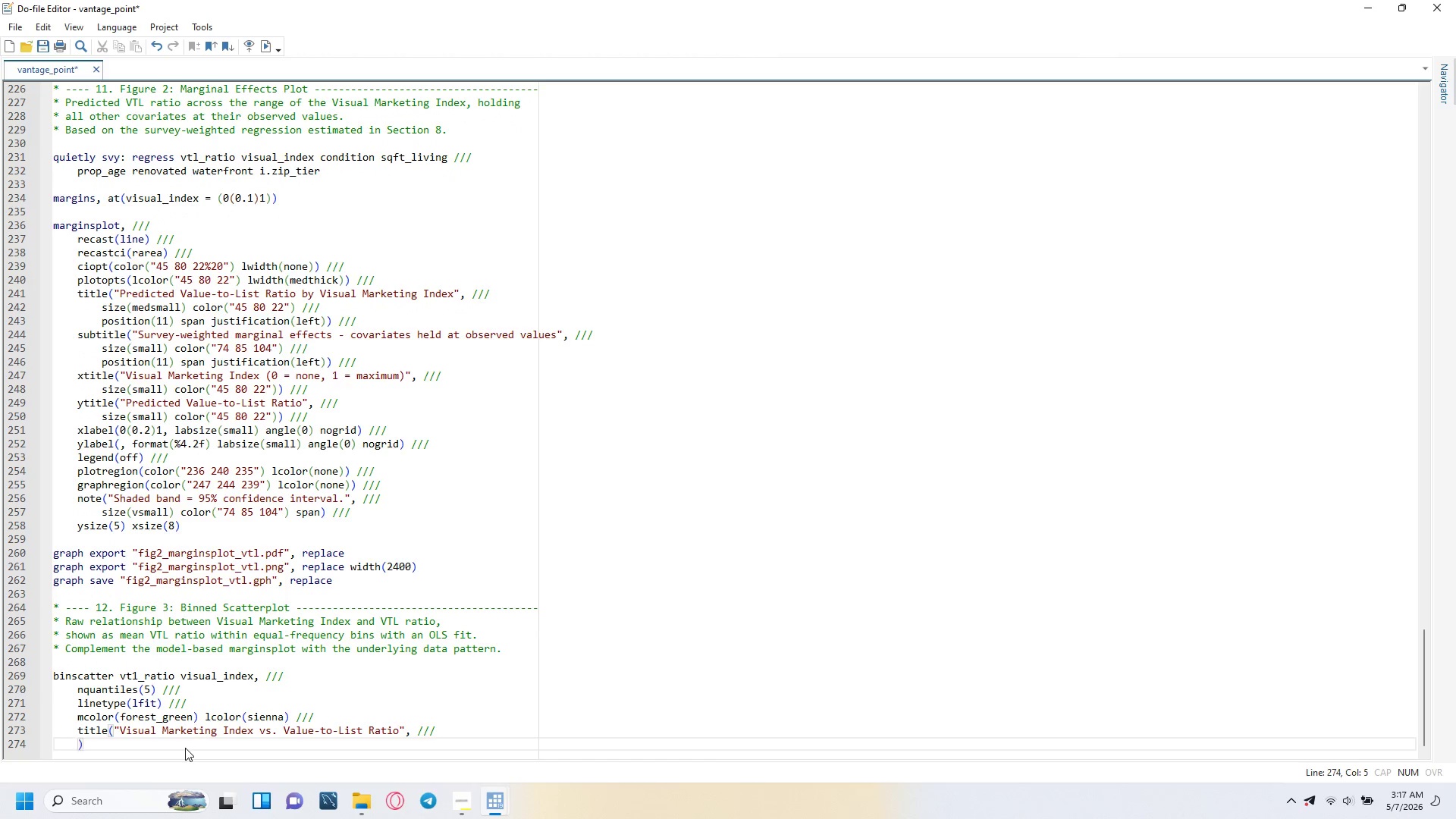 
key(Tab)
type(size(medsmall)
 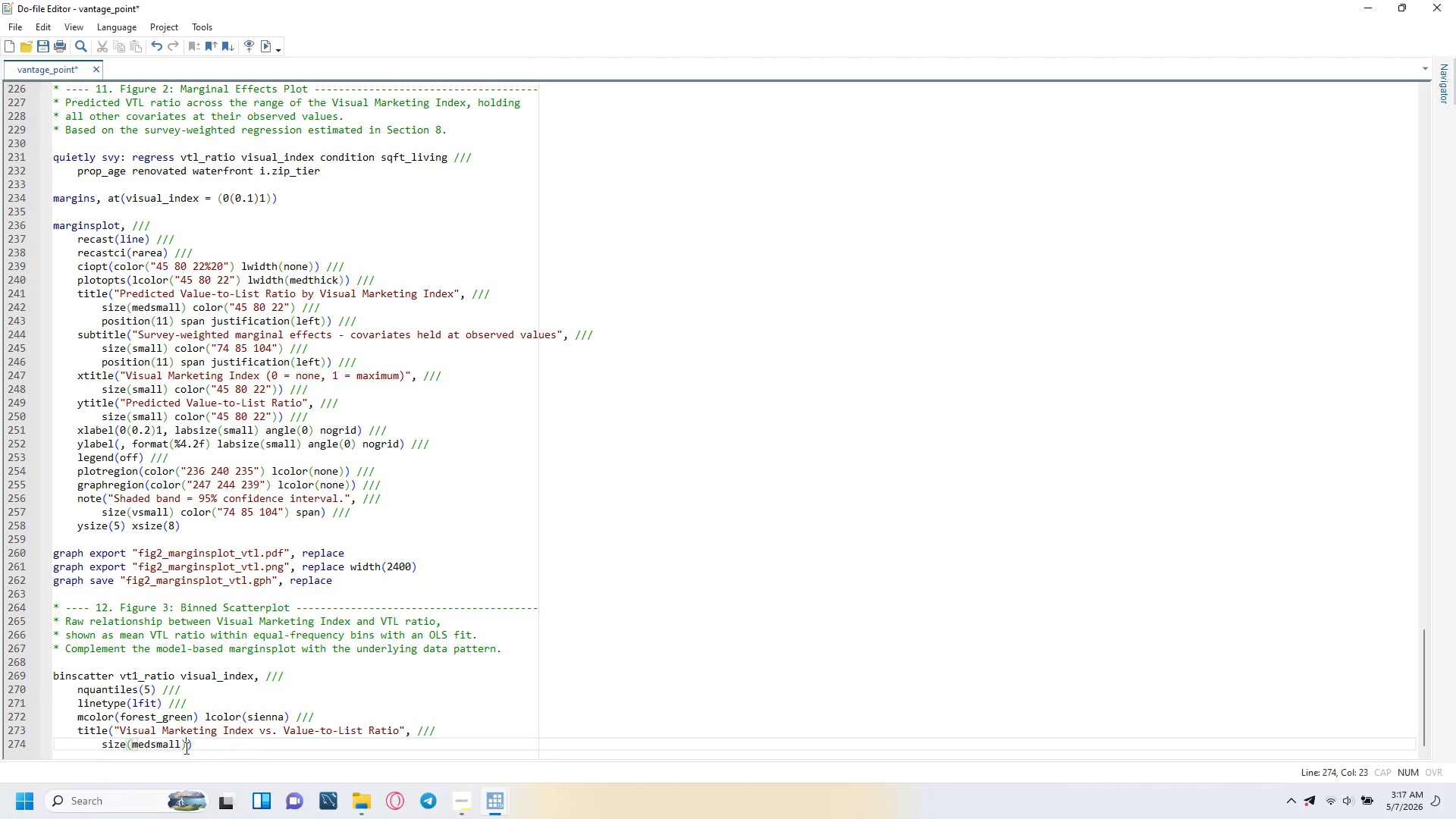 
key(ArrowRight)
 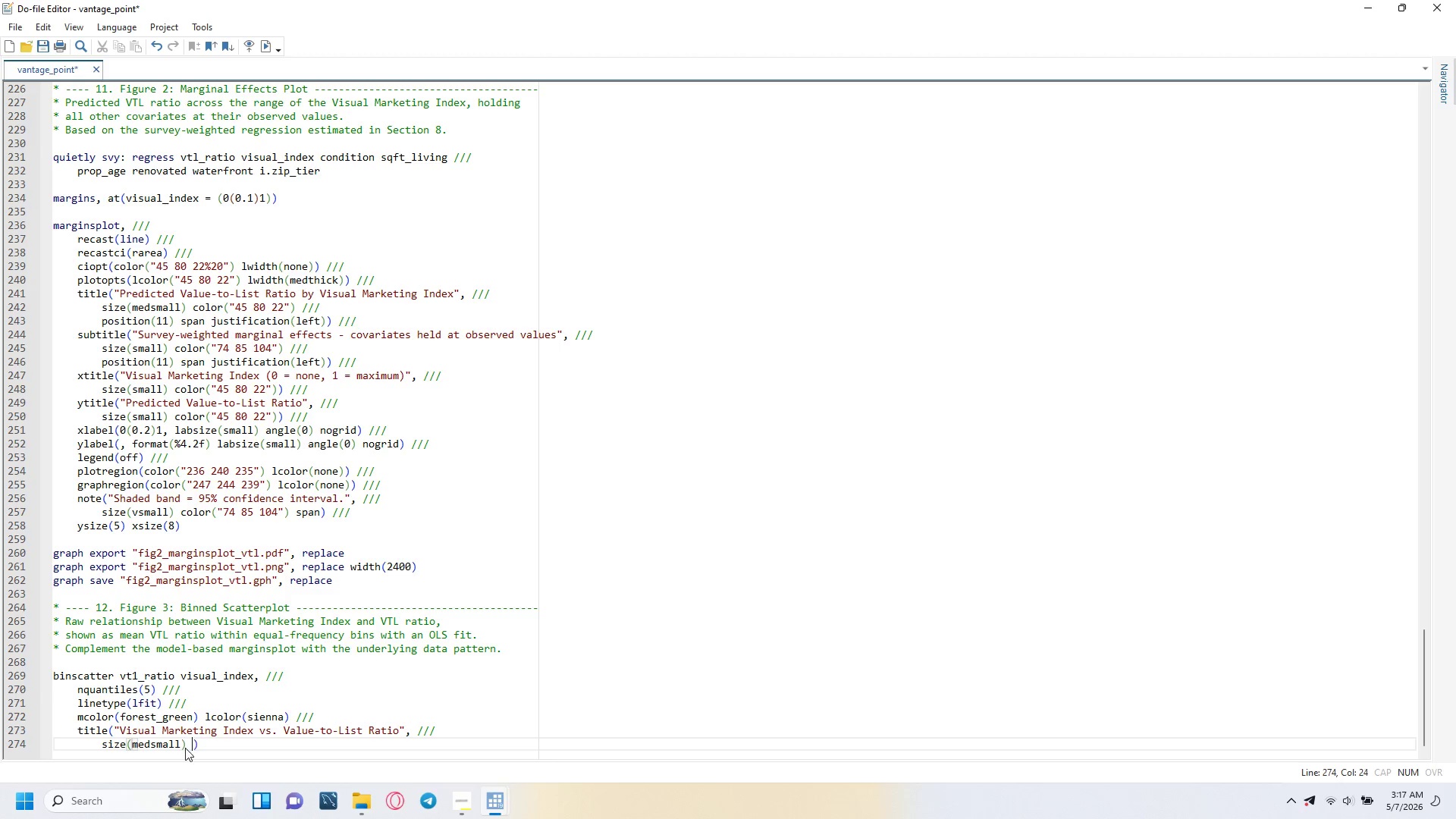 
type( color("45 80 22)
 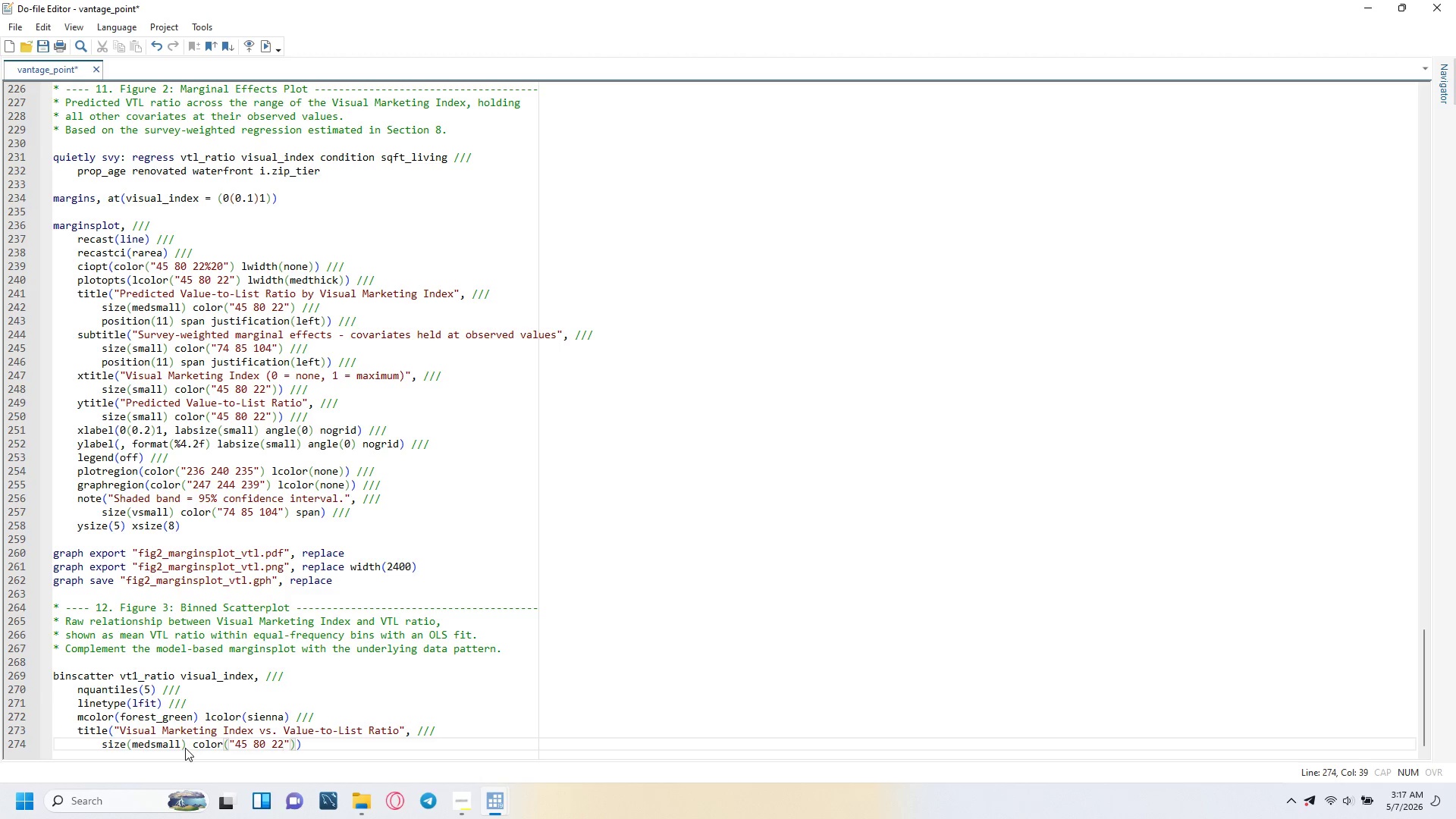 
 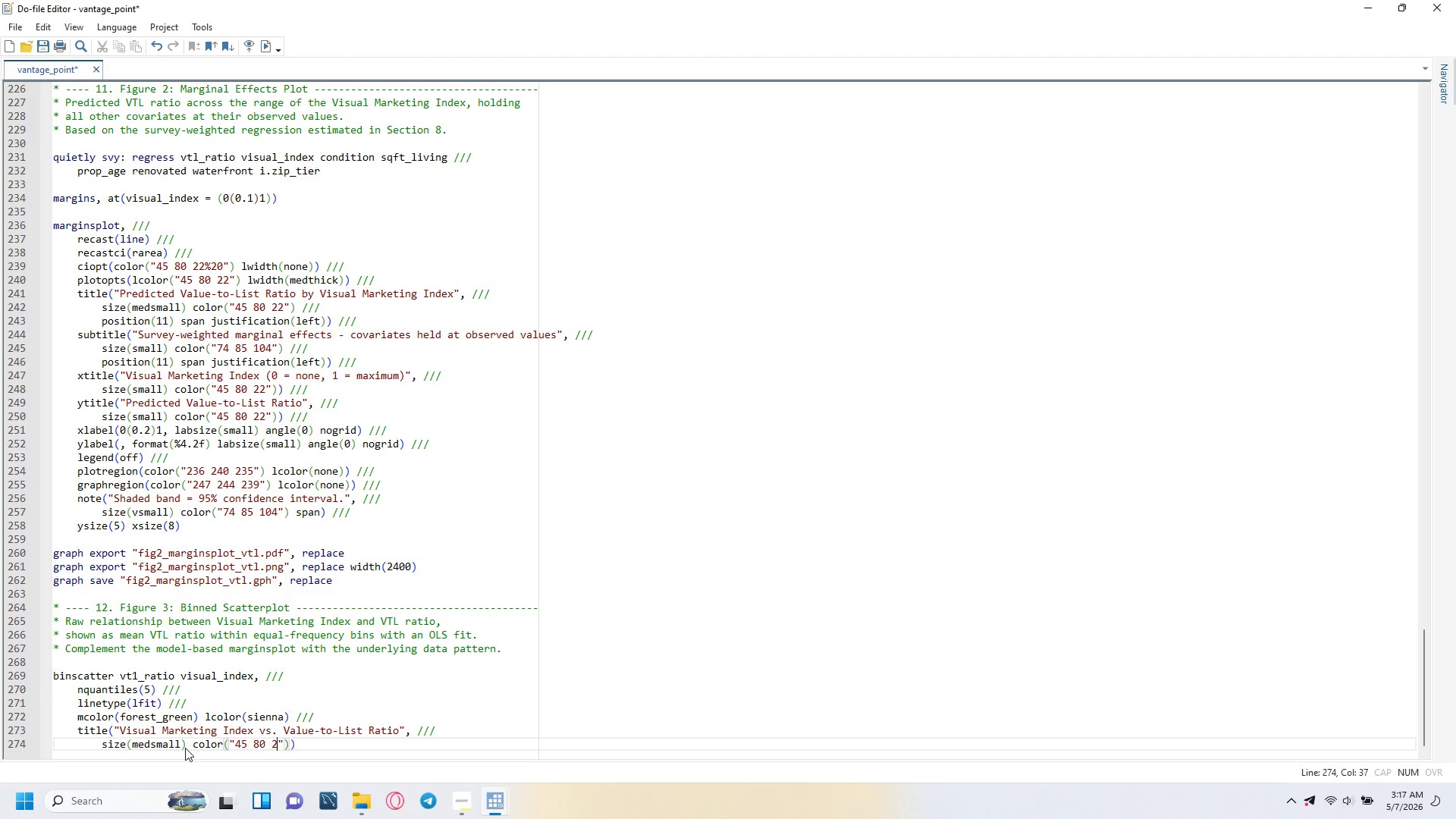 
key(ArrowRight)
 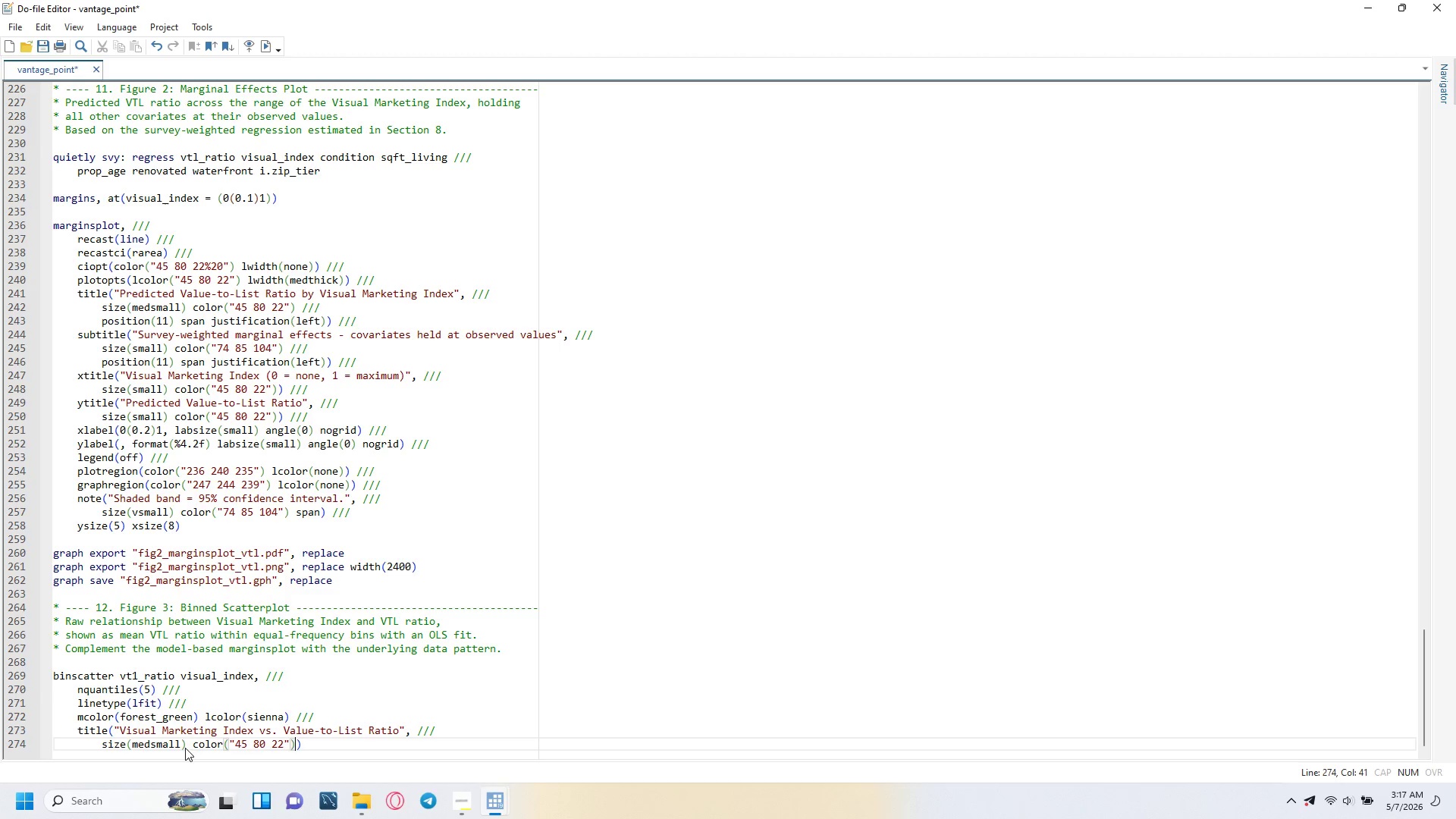 
key(ArrowRight)
 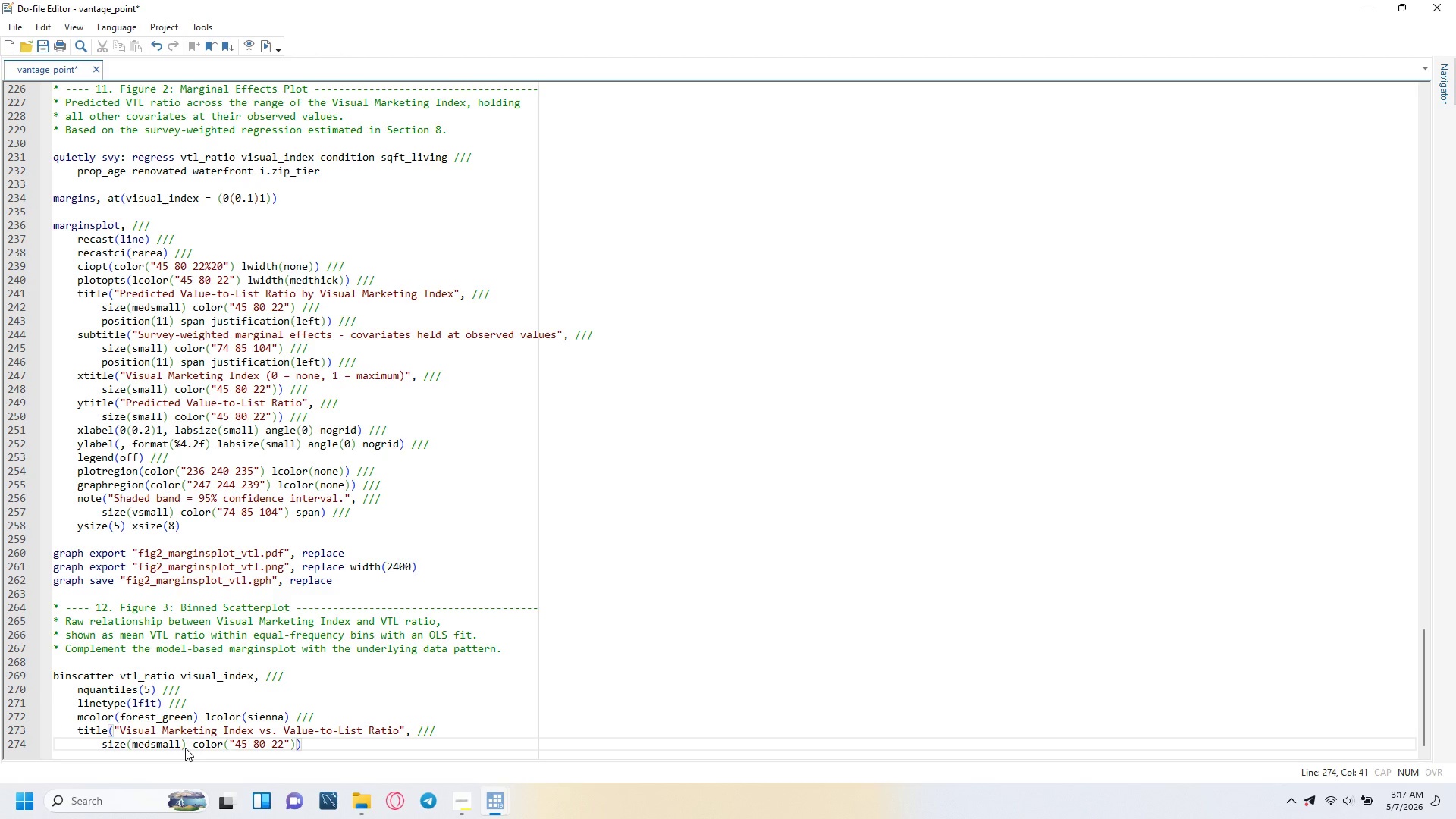 
key(Space)
 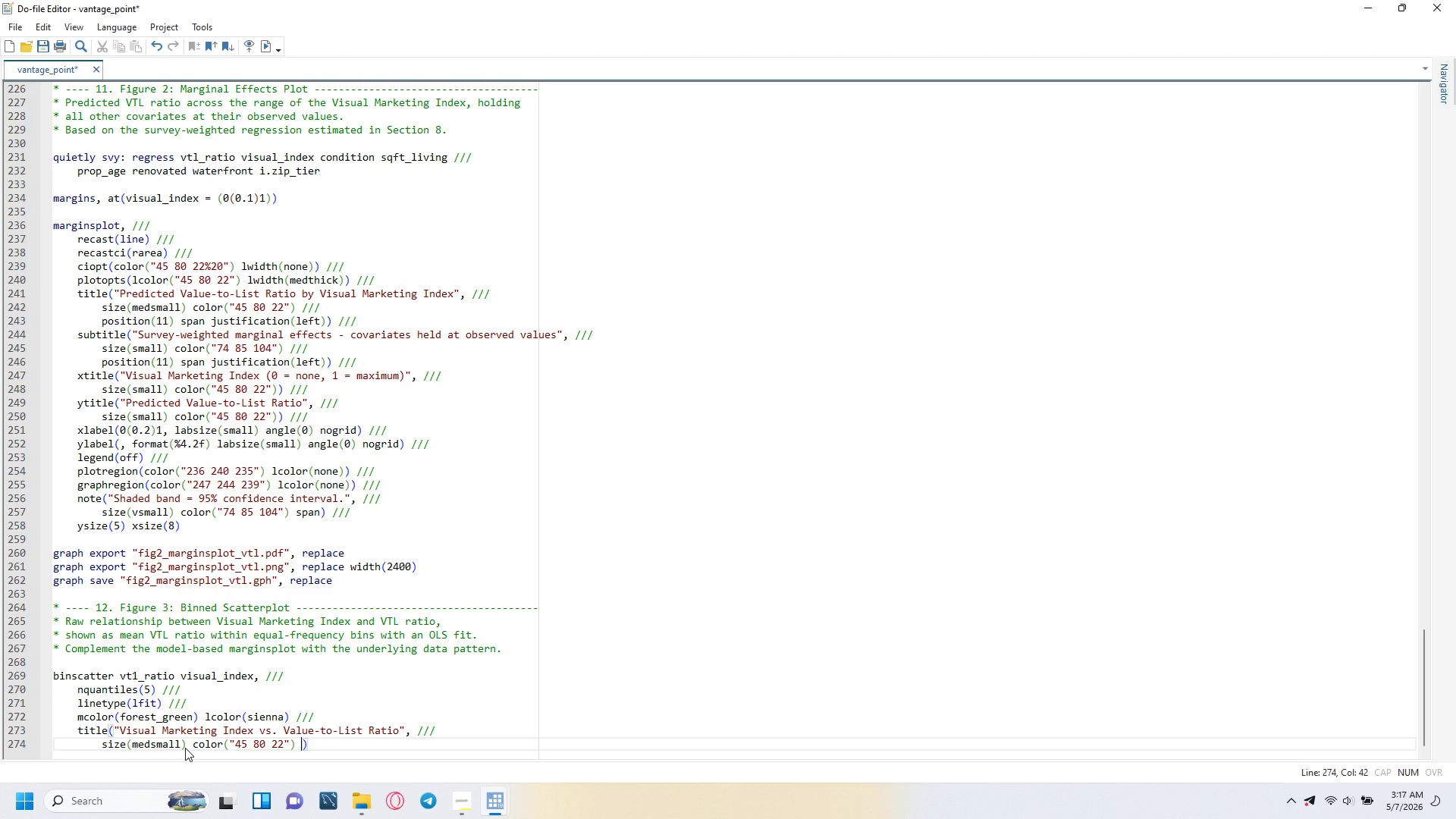 
key(Slash)
 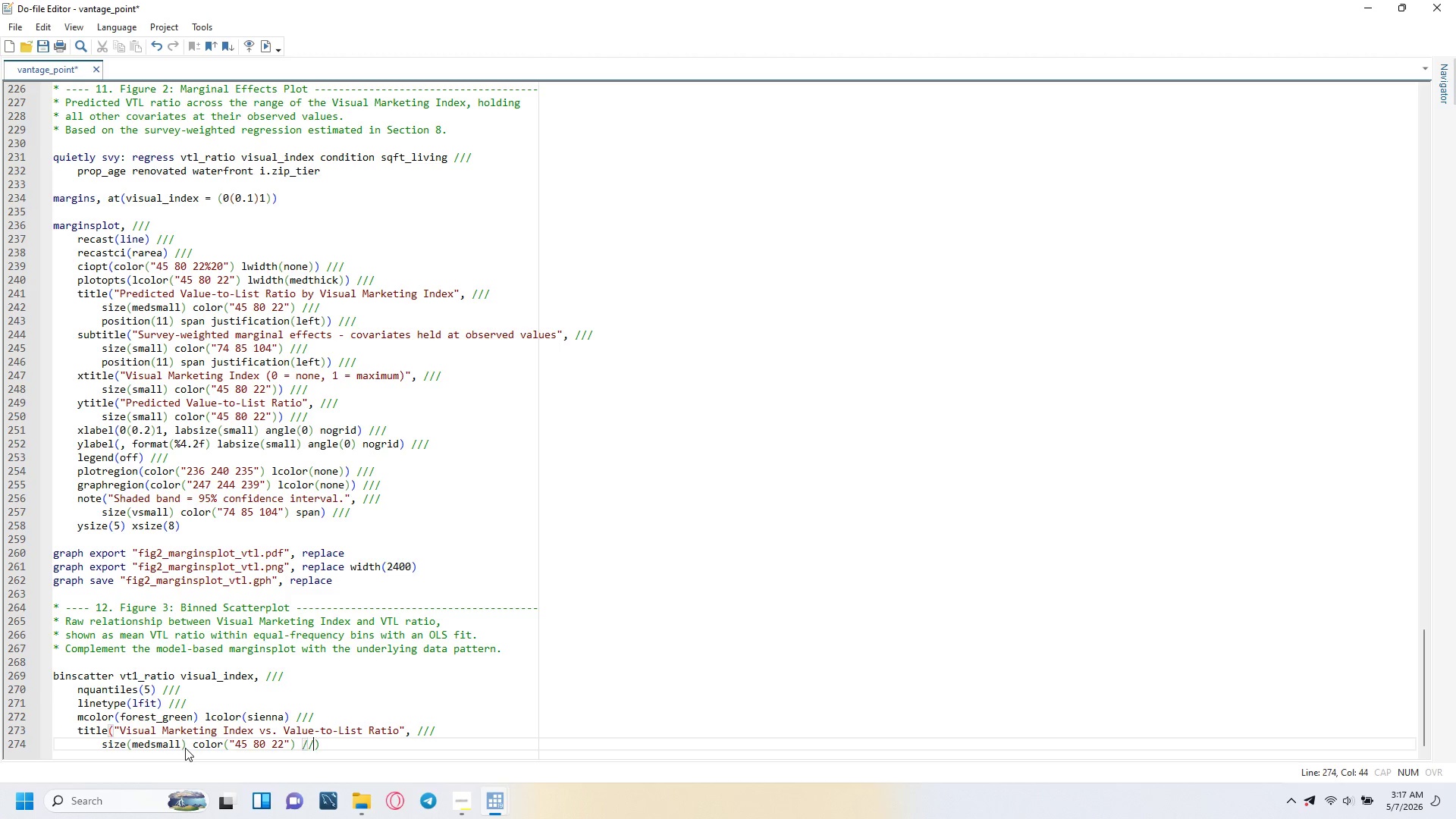 
key(Slash)
 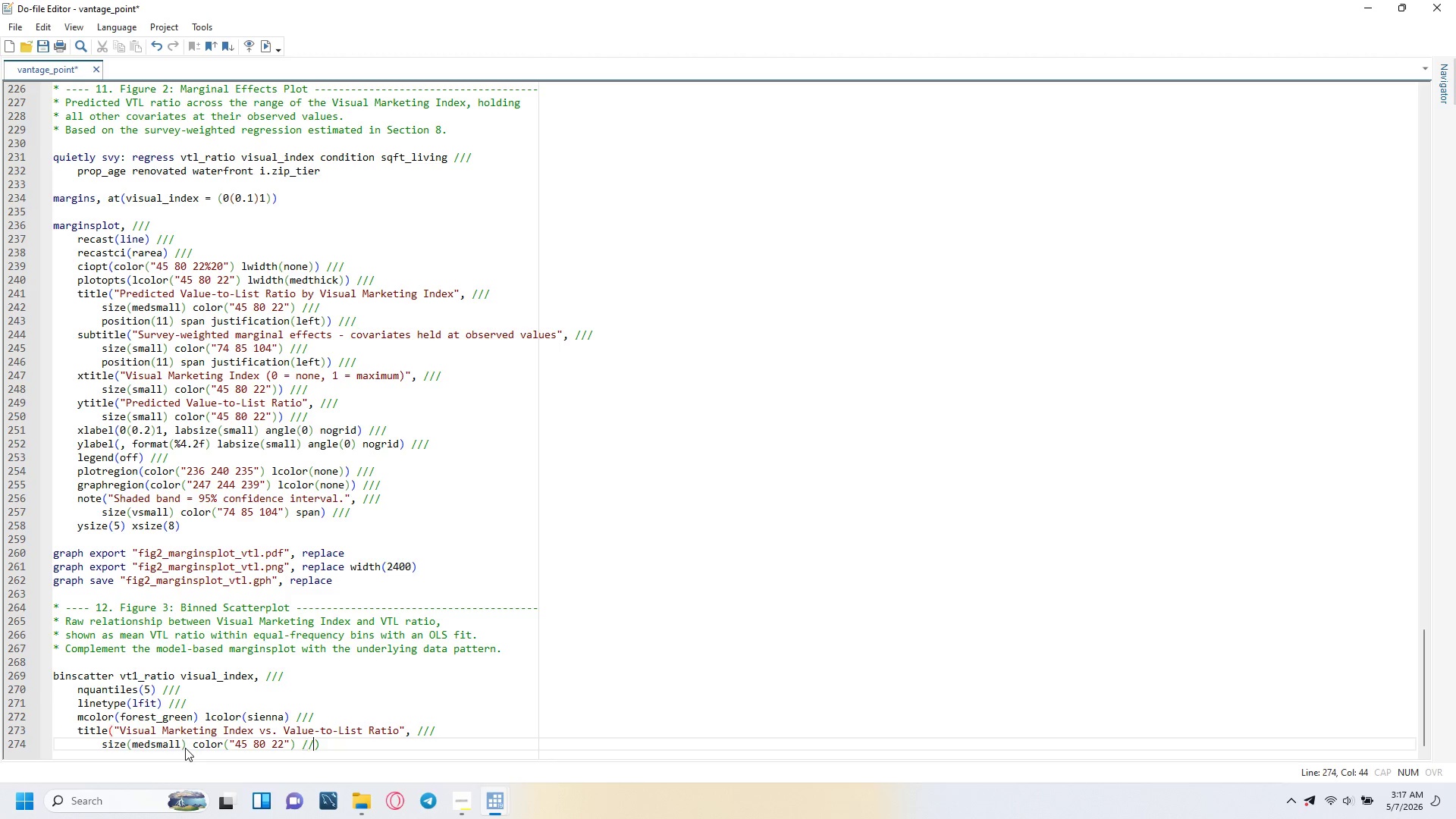 
key(Slash)
 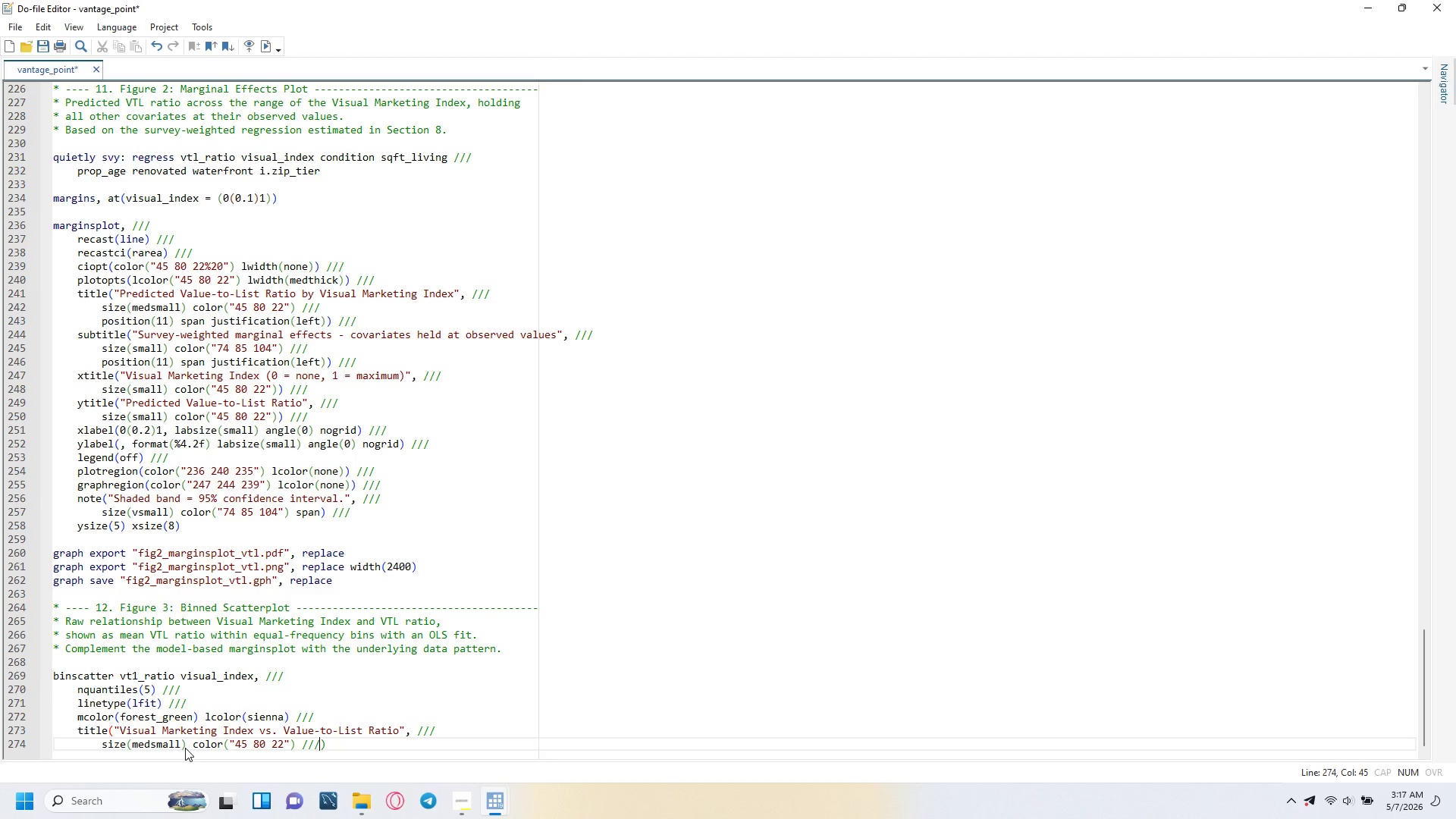 
key(Enter)
 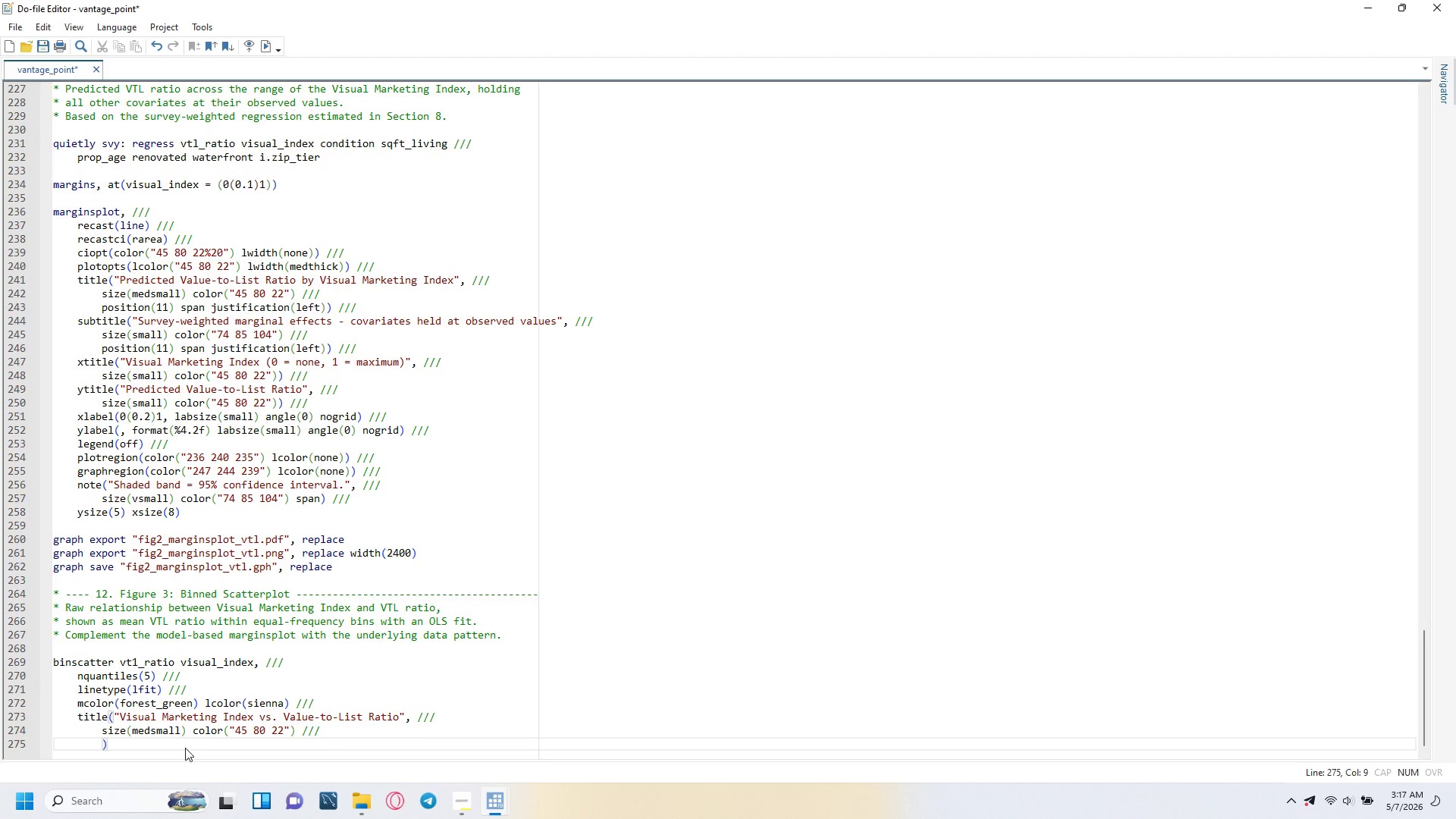 
type(position(11)
 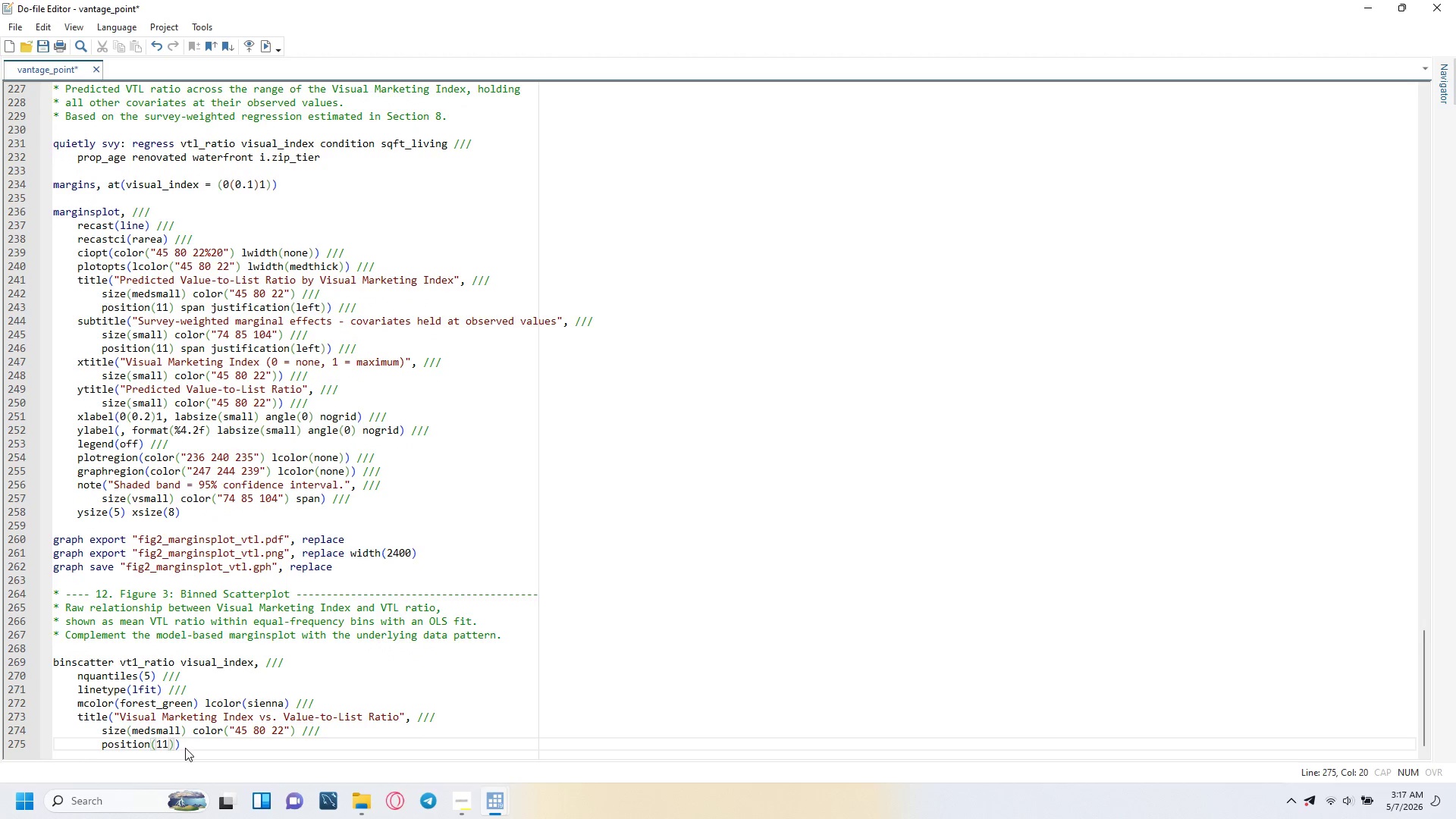 
key(ArrowRight)
 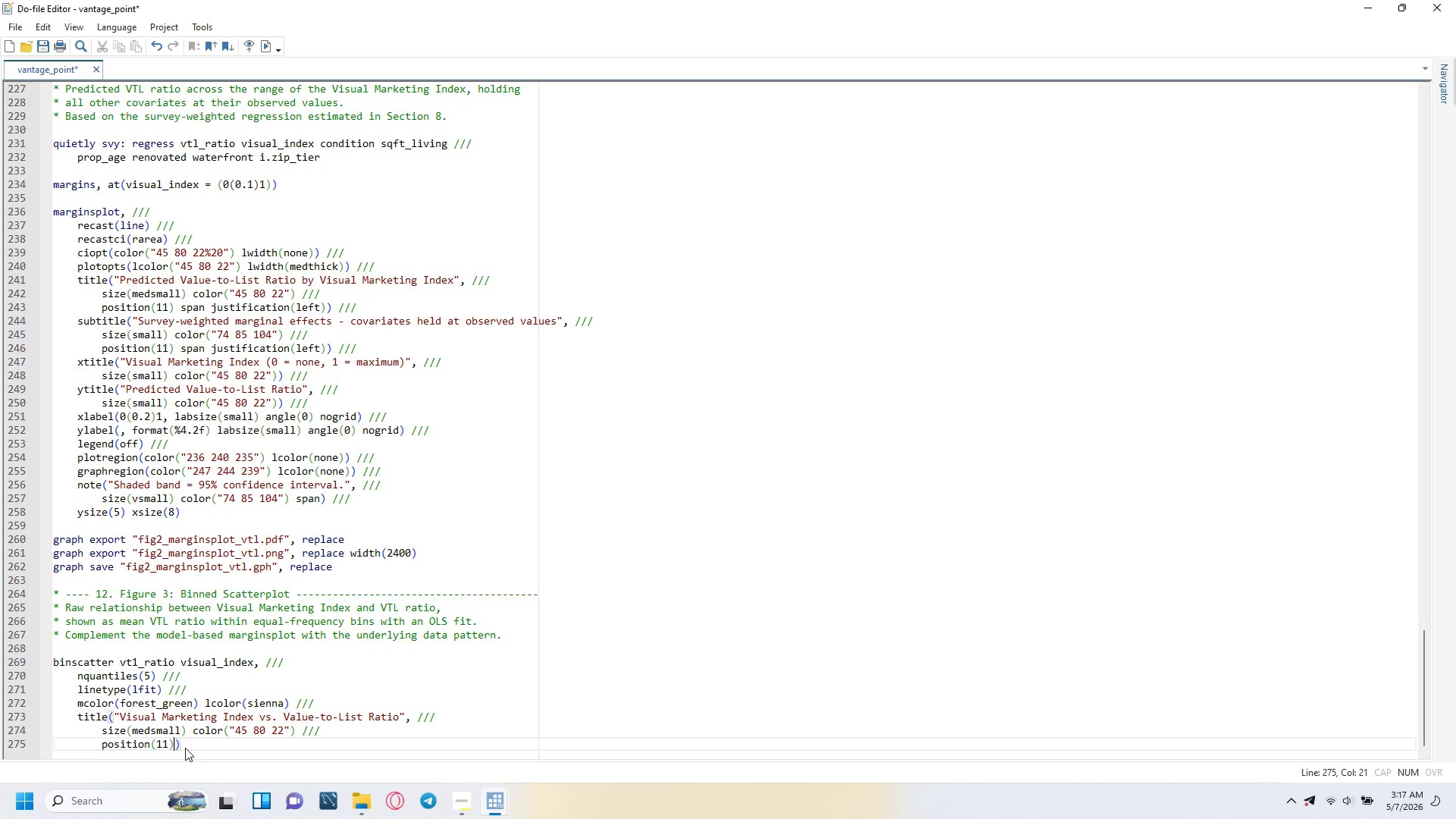 
type( span justification(left)
 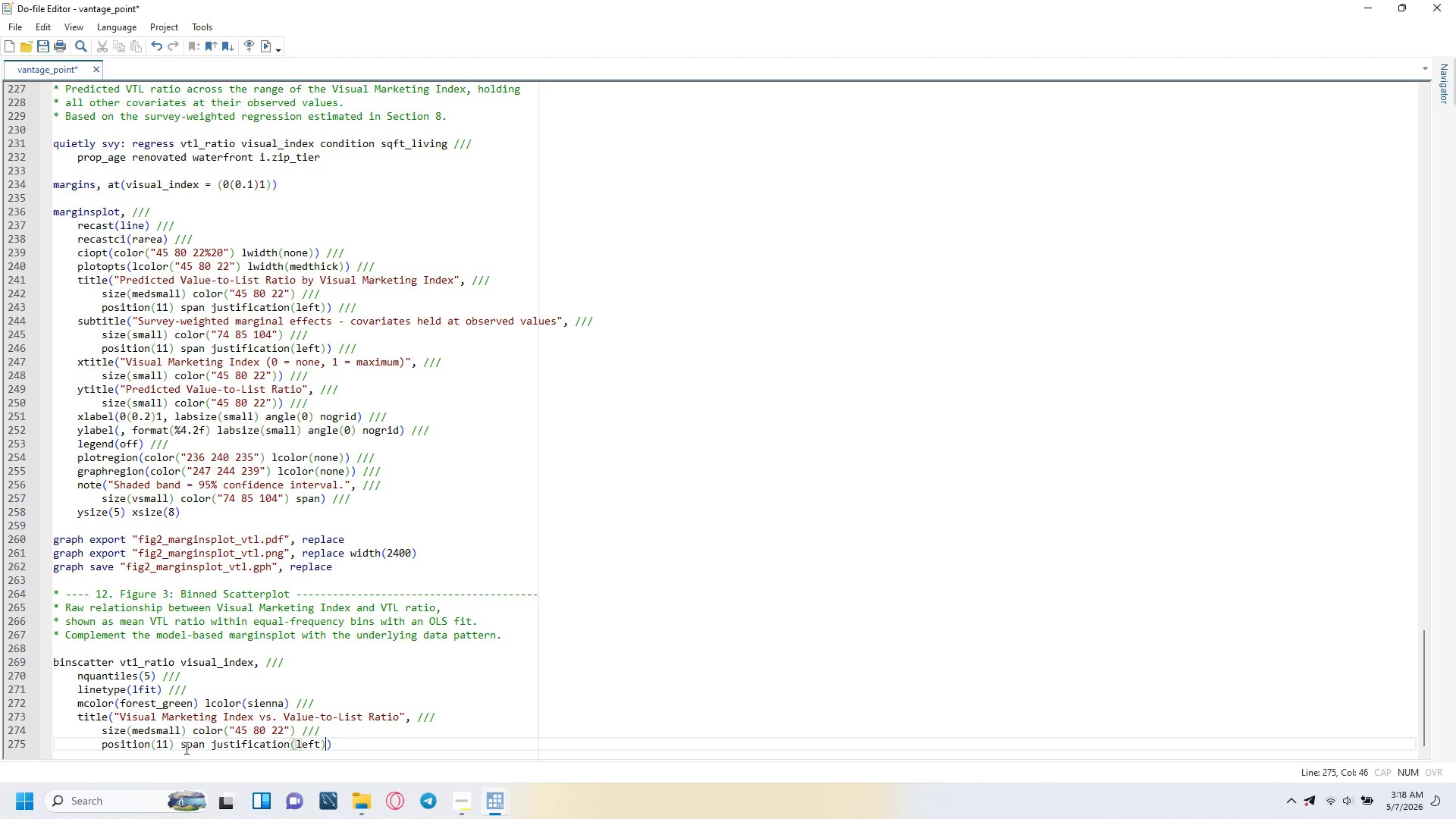 
 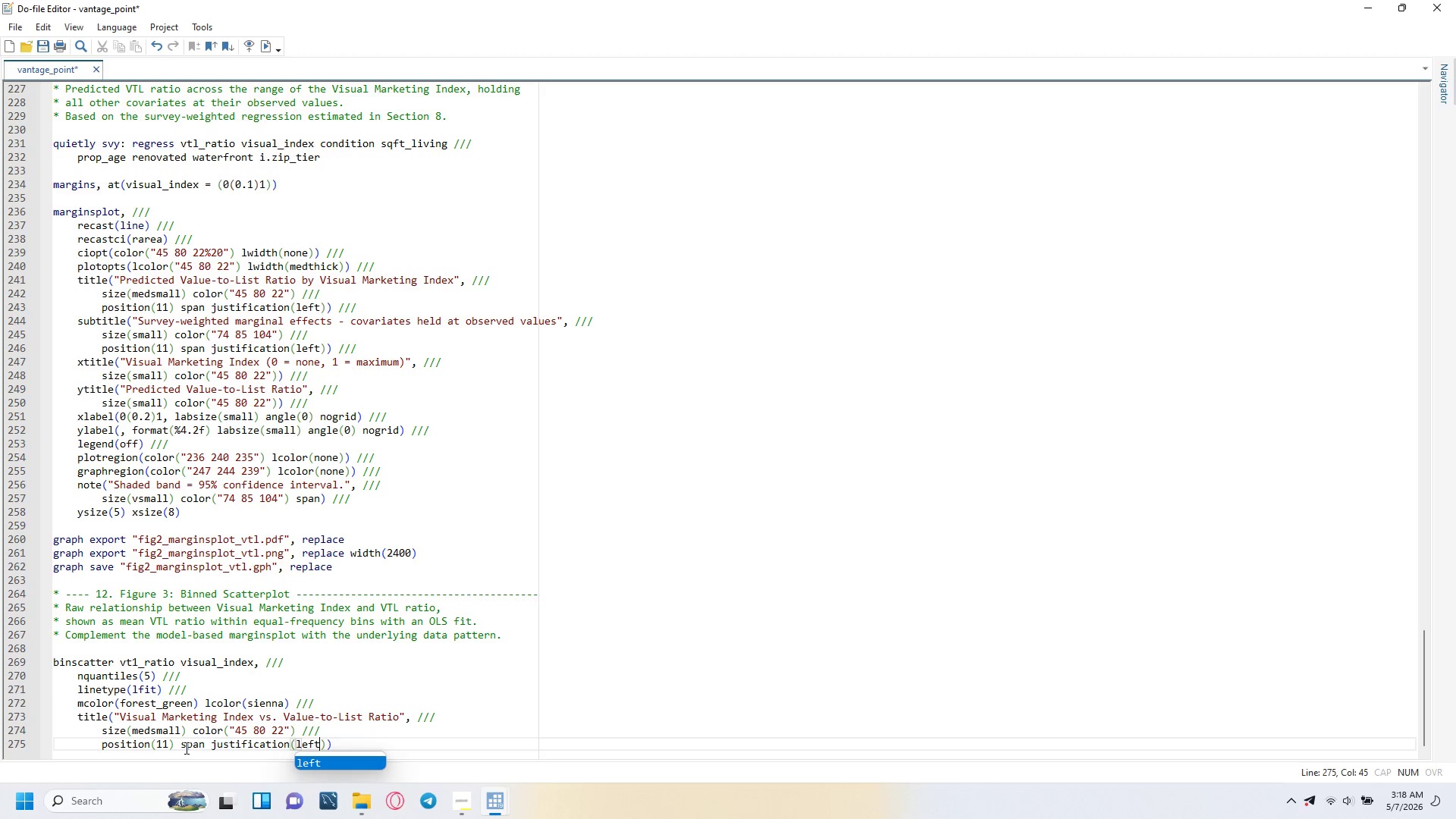 
key(ArrowRight)
 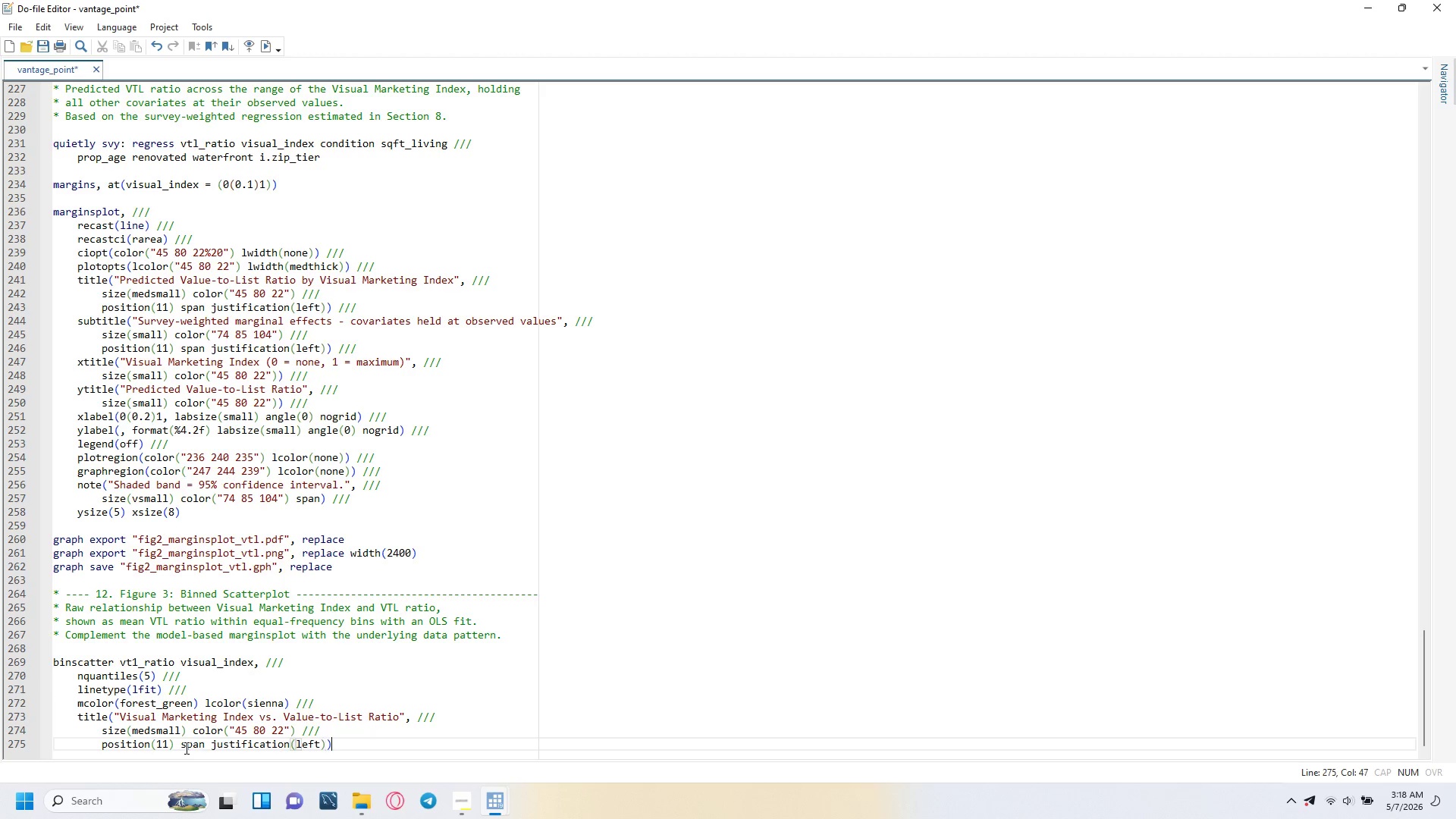 
key(ArrowRight)
 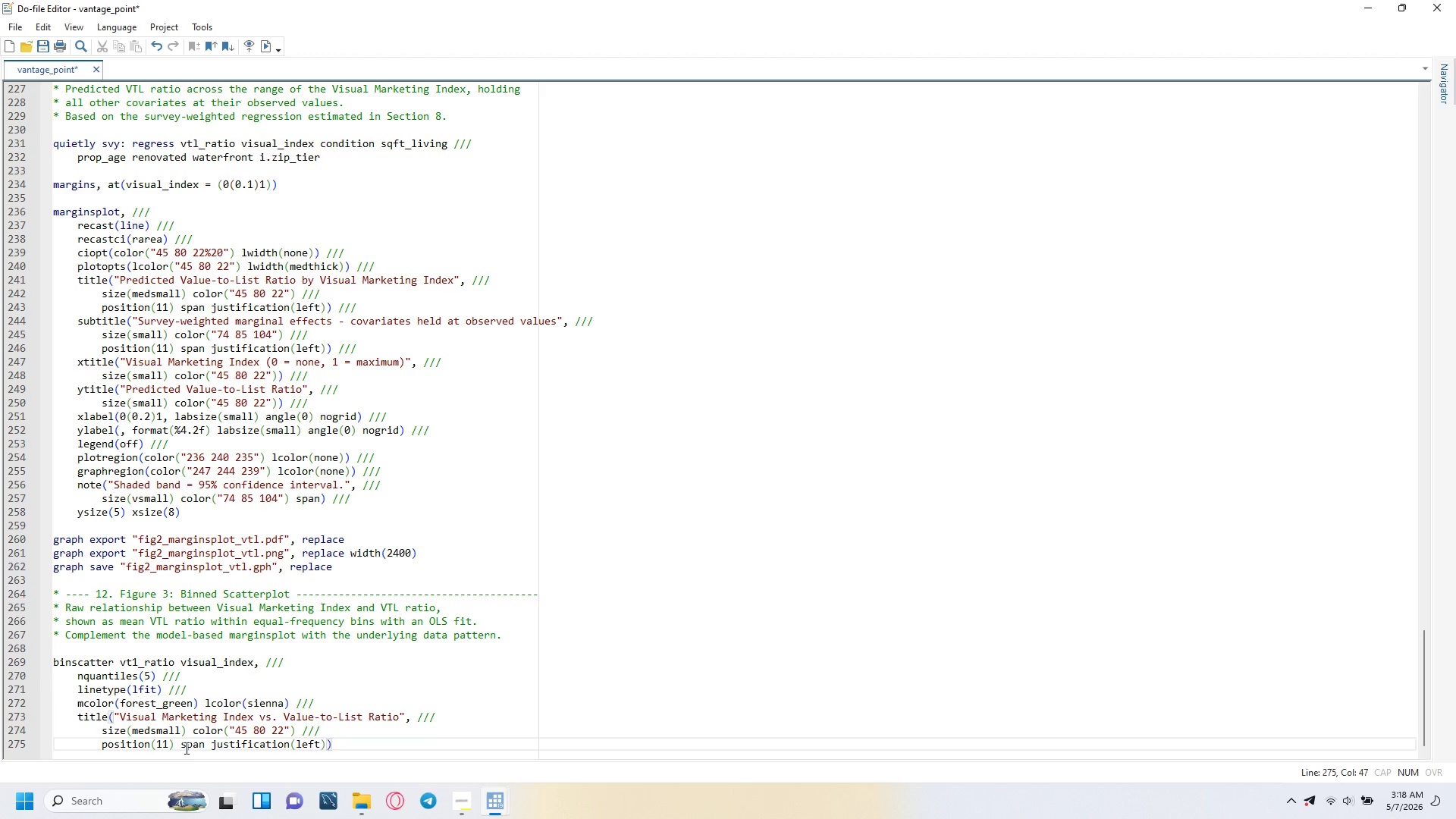 
key(Space)
 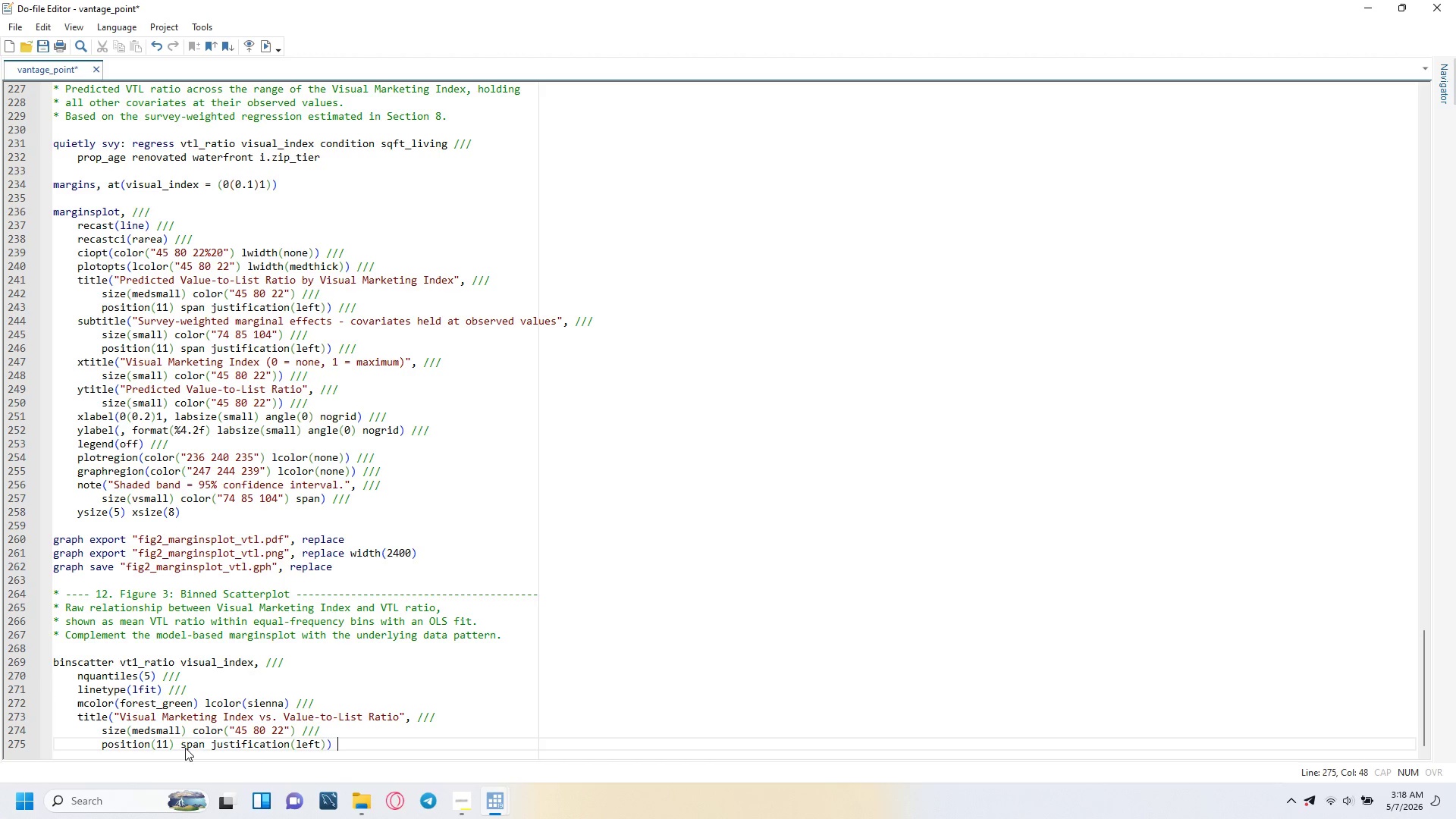 
key(Slash)
 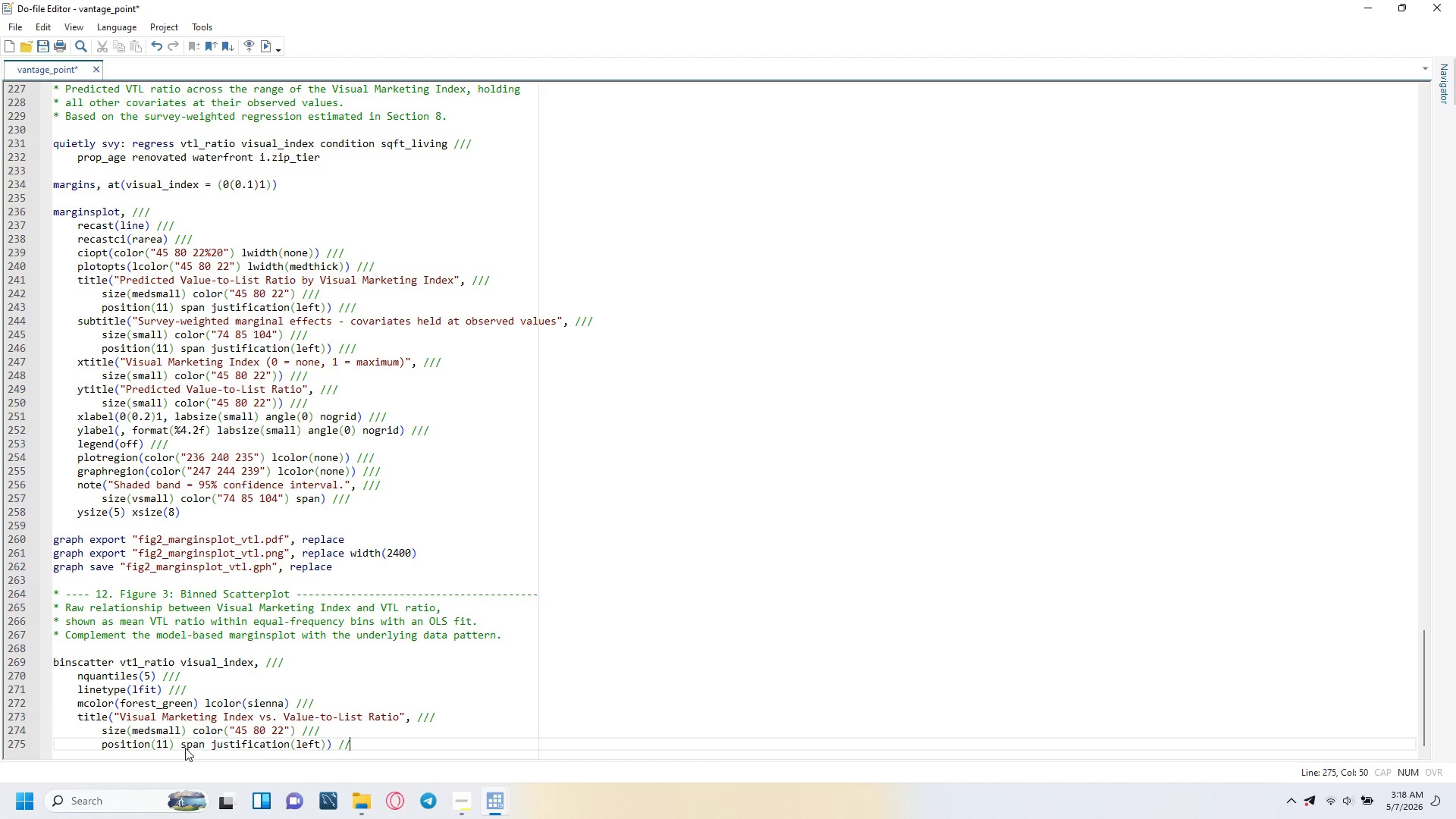 
key(Slash)
 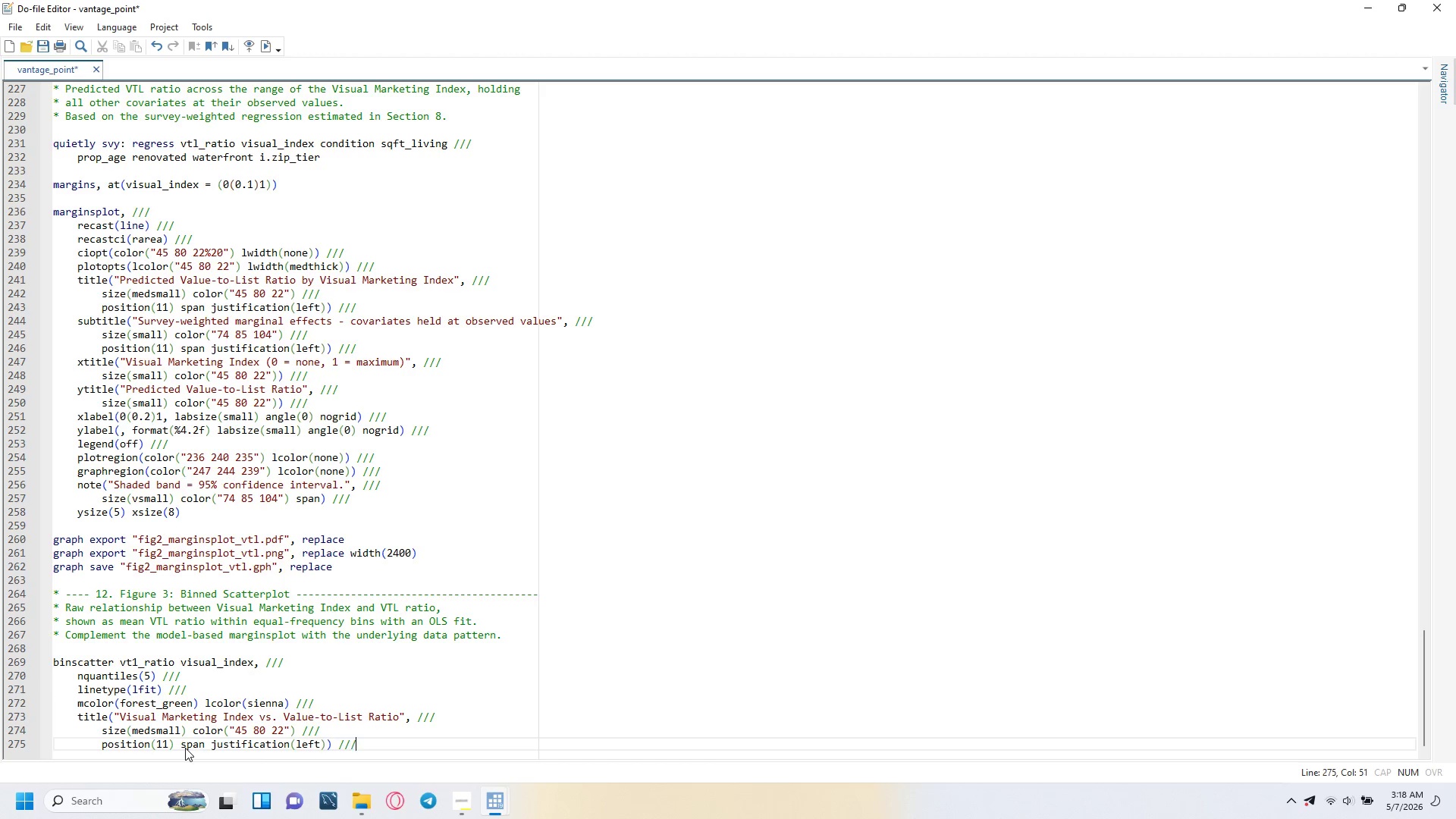 
key(Slash)
 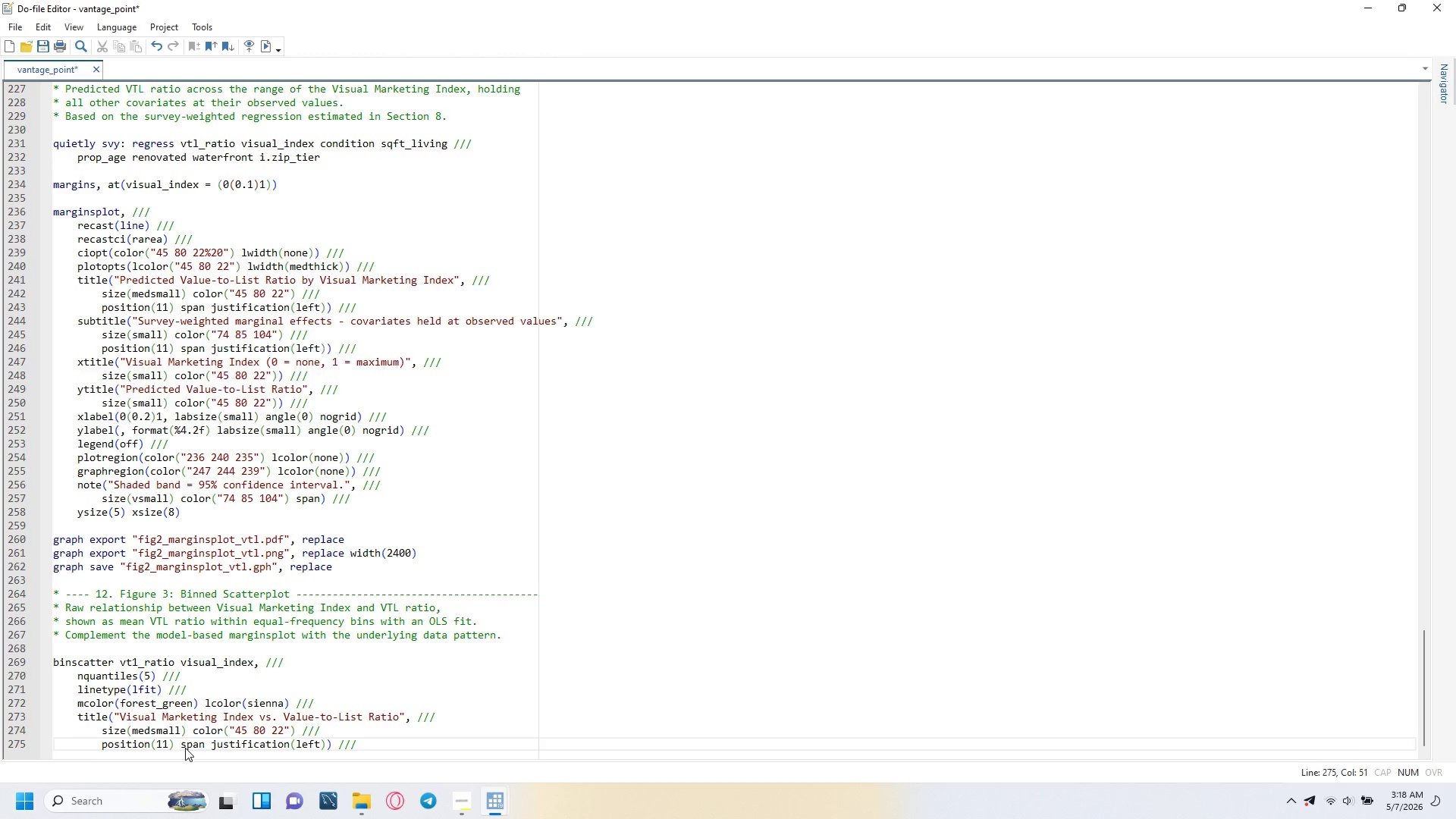 
key(Enter)
 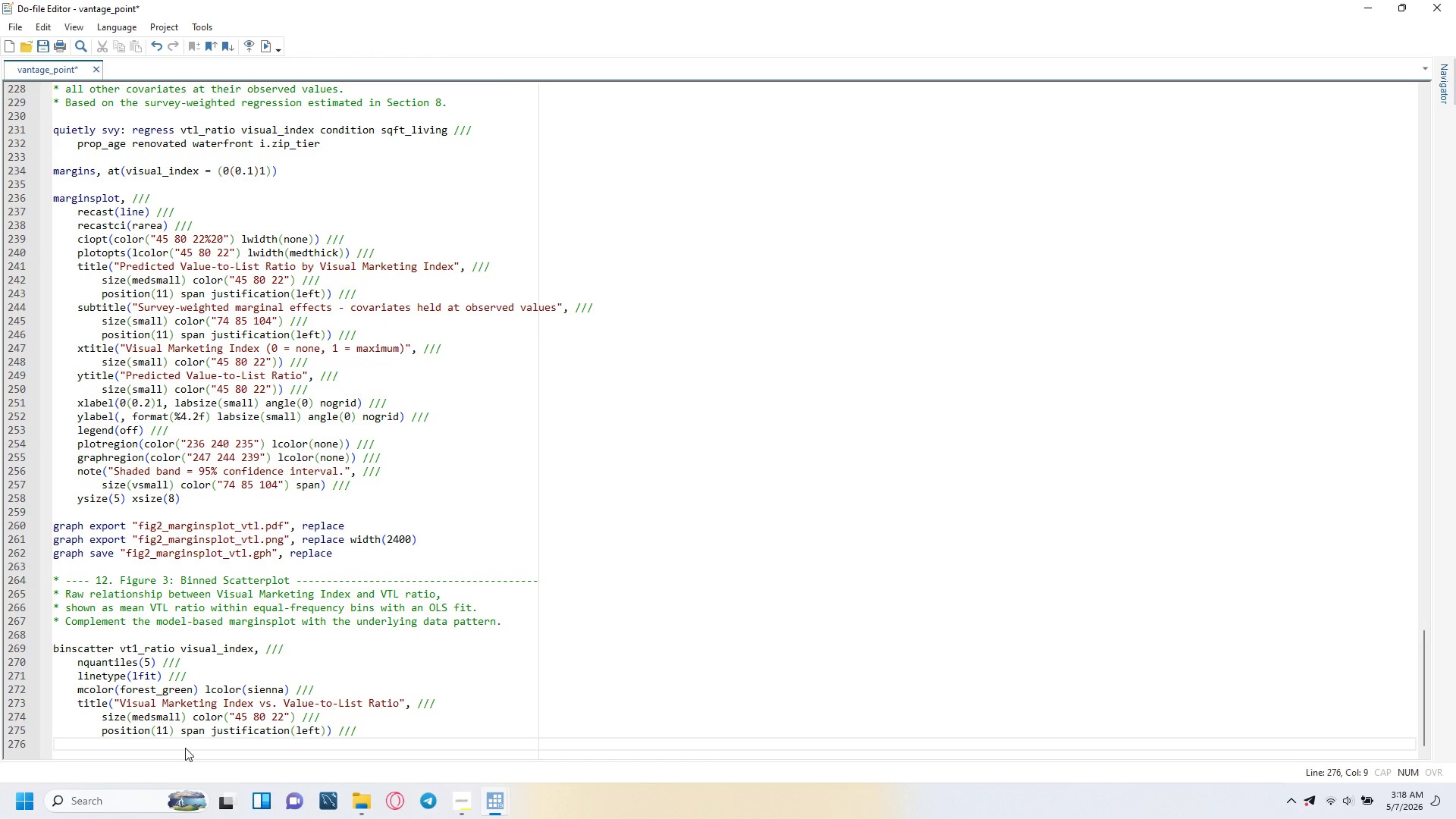 
key(Backspace)
type(sut)
key(Backspace)
type(btitle("Binned scatterplot - equal-frequency bins with OLS fit line)
 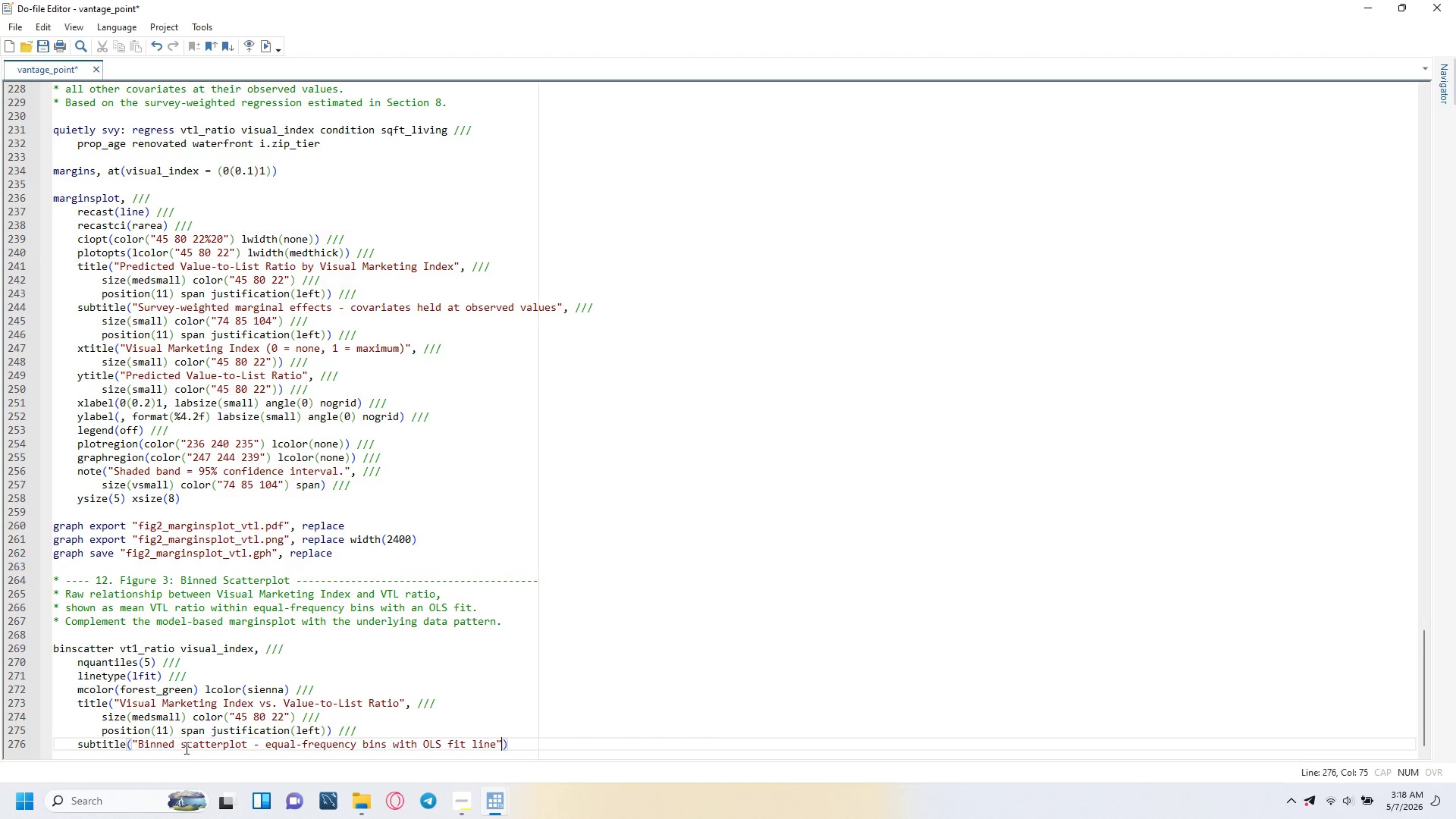 
 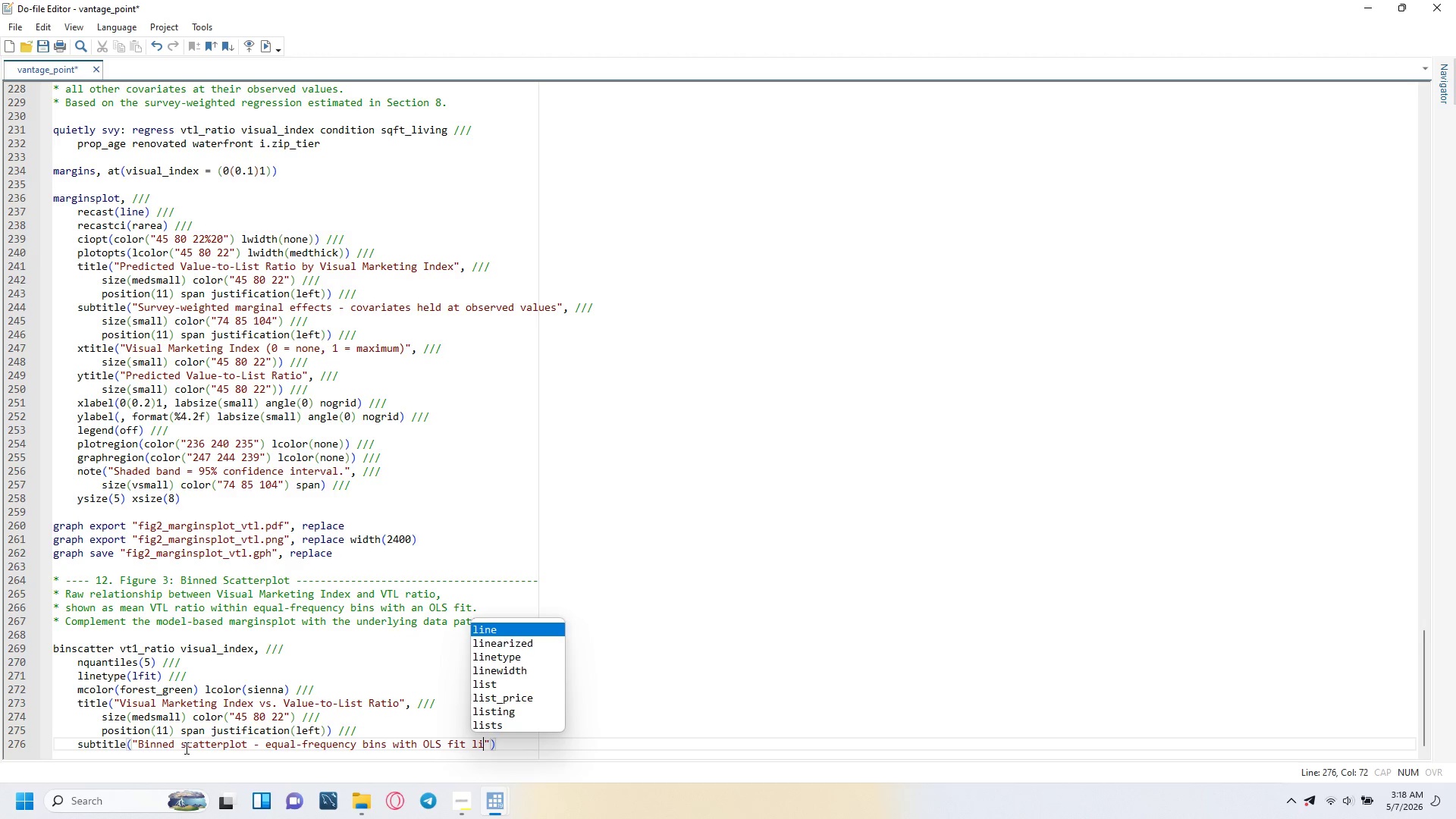 
key(ArrowRight)
 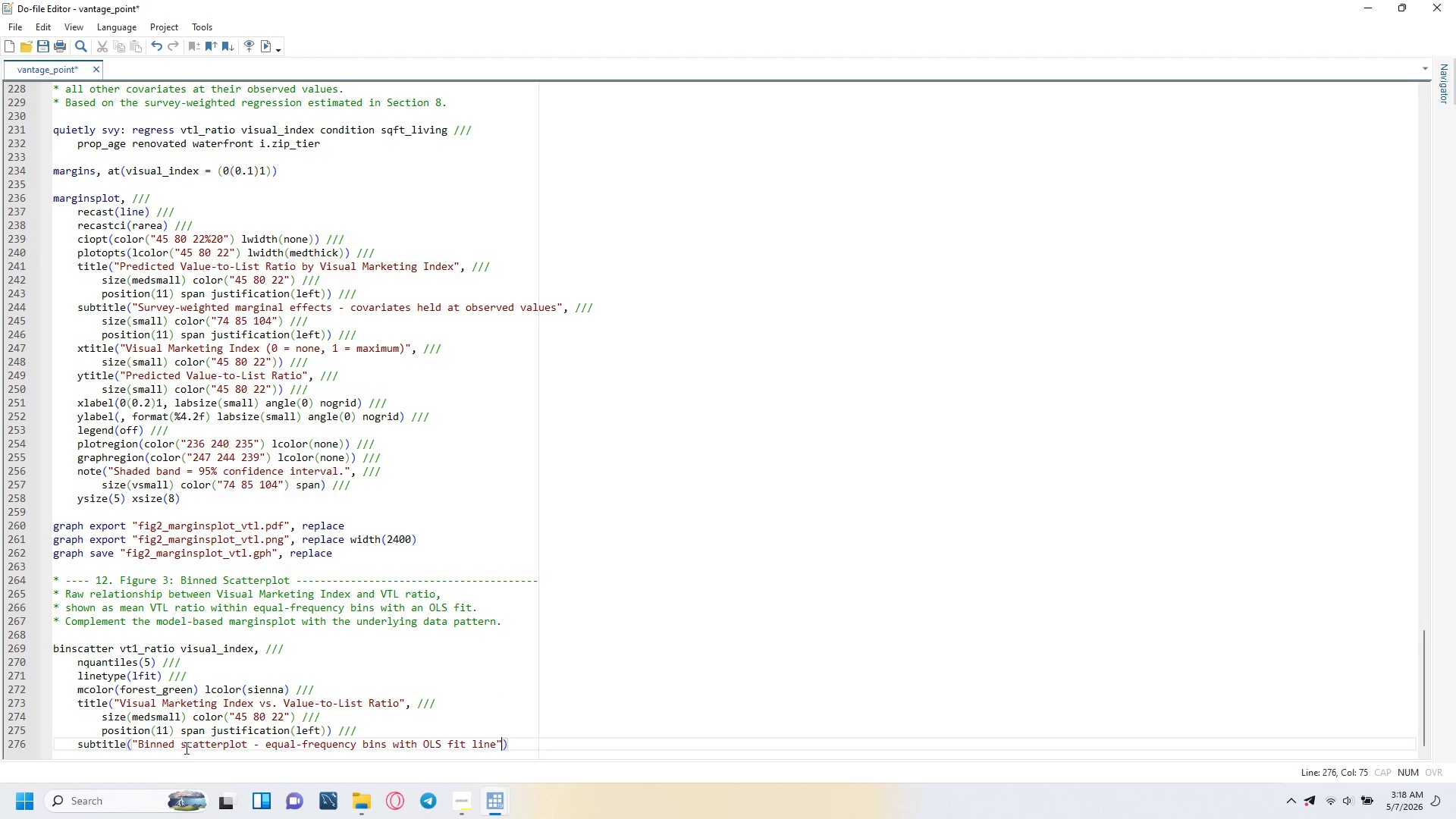 
key(Comma)
 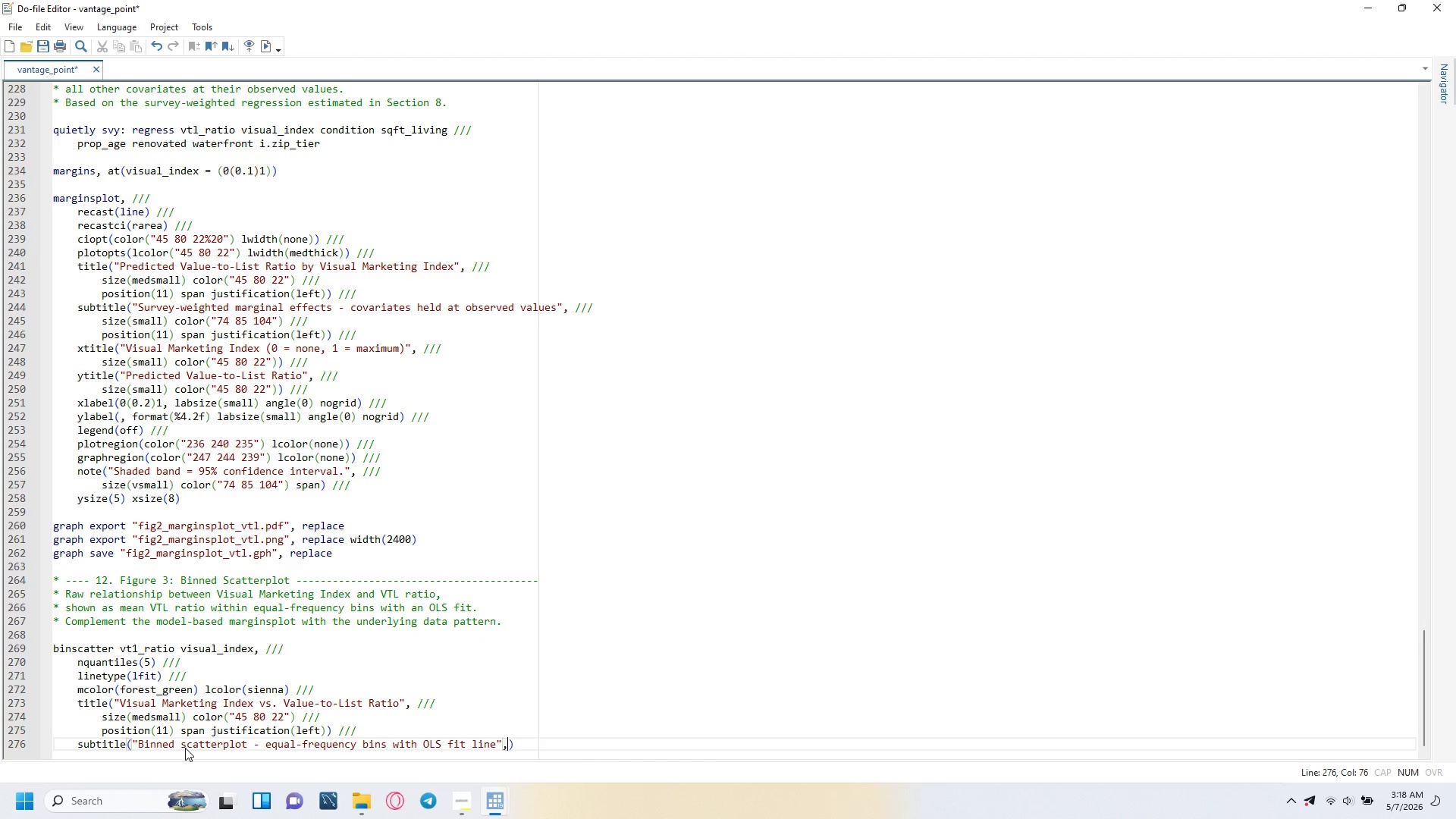 
key(Space)
 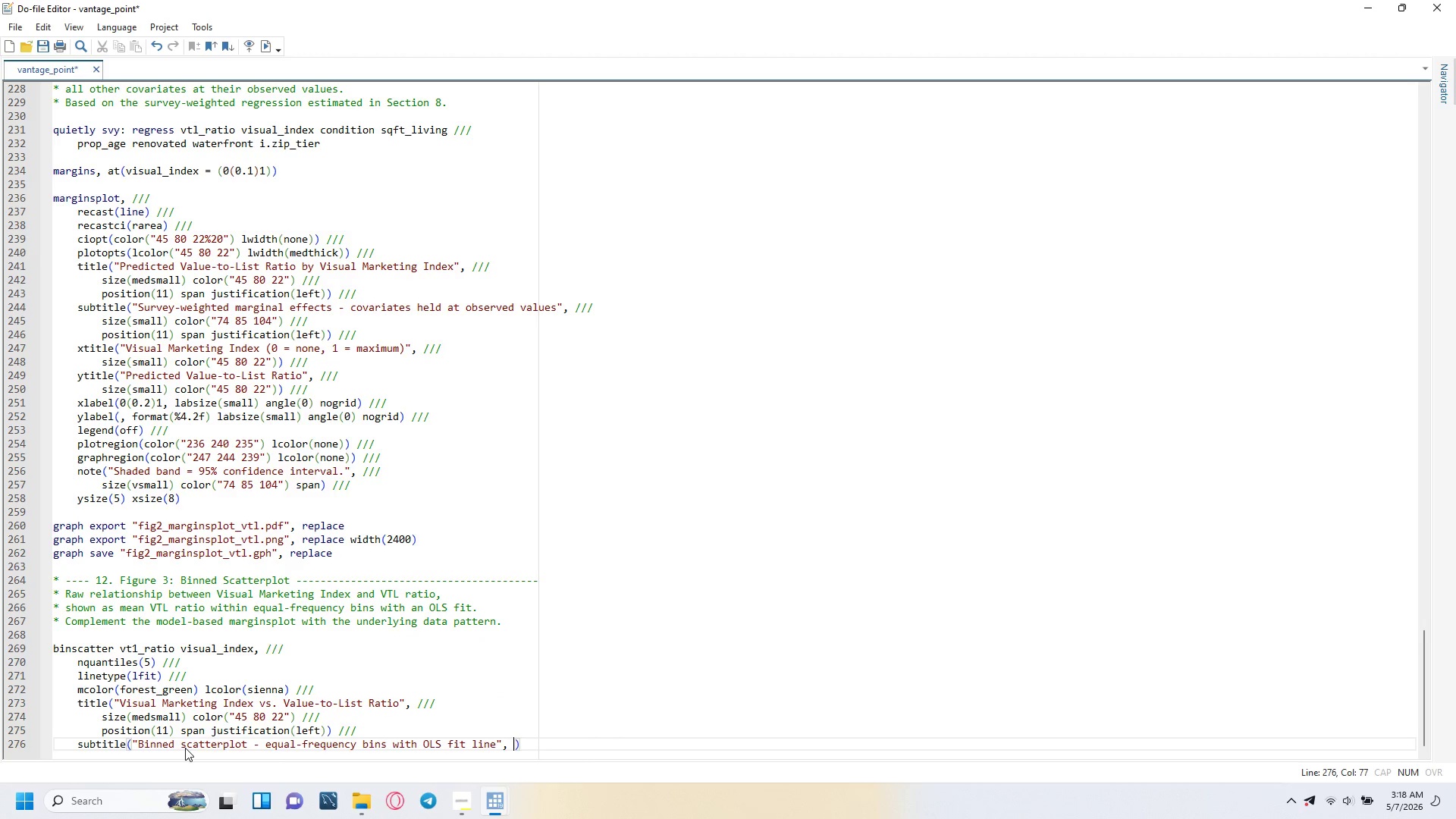 
key(Quote)
 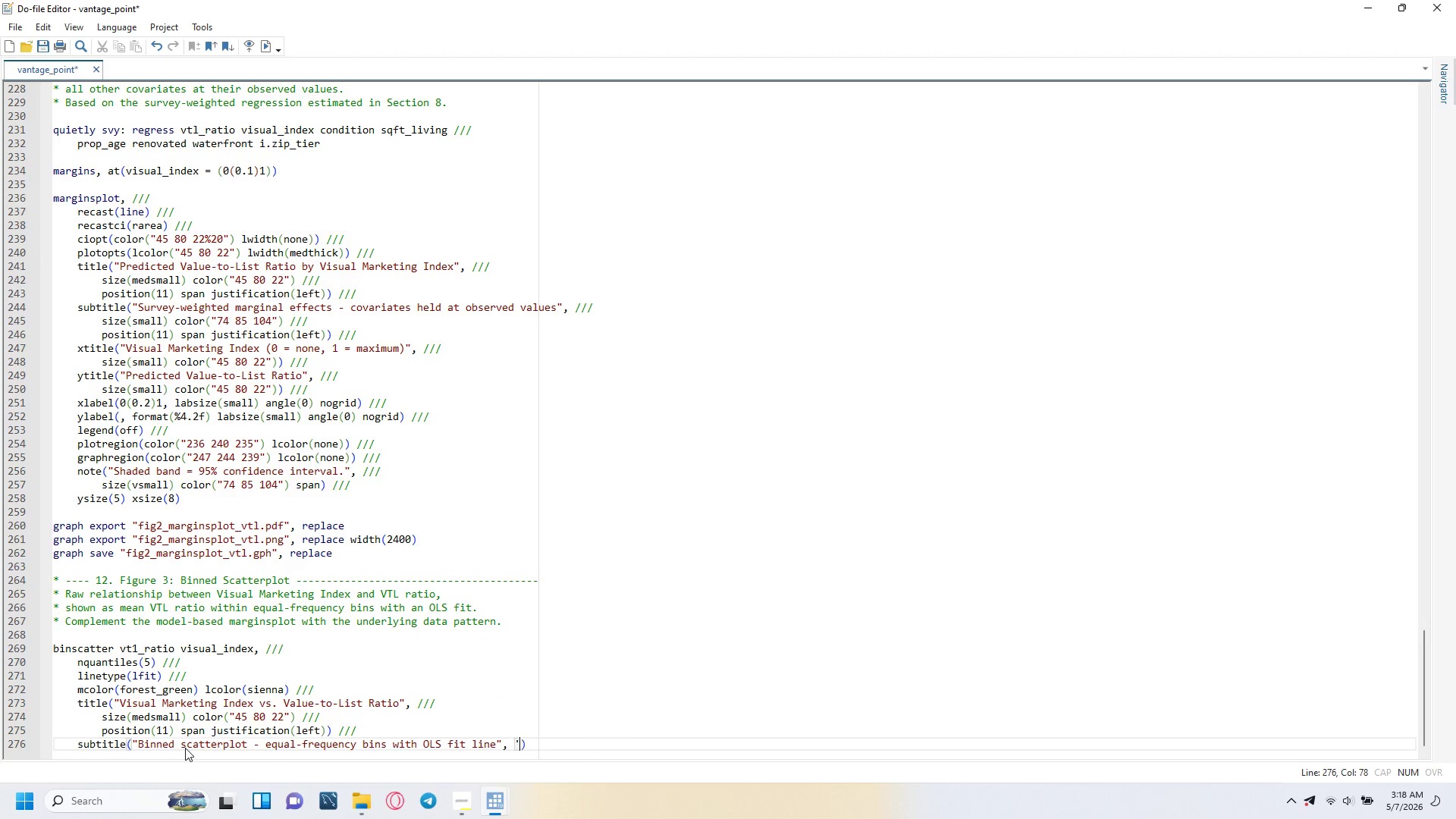 
key(Quote)
 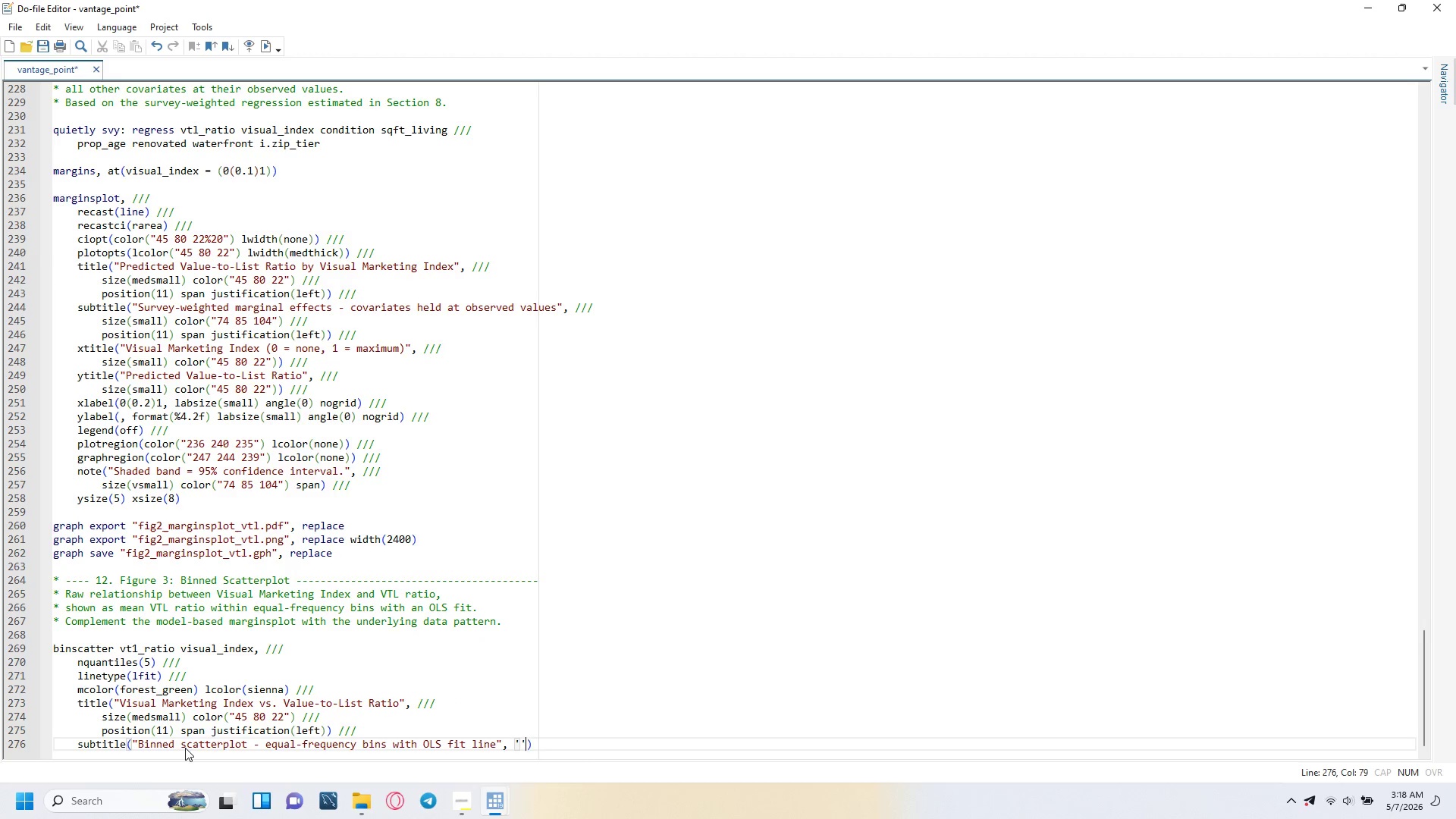 
key(Quote)
 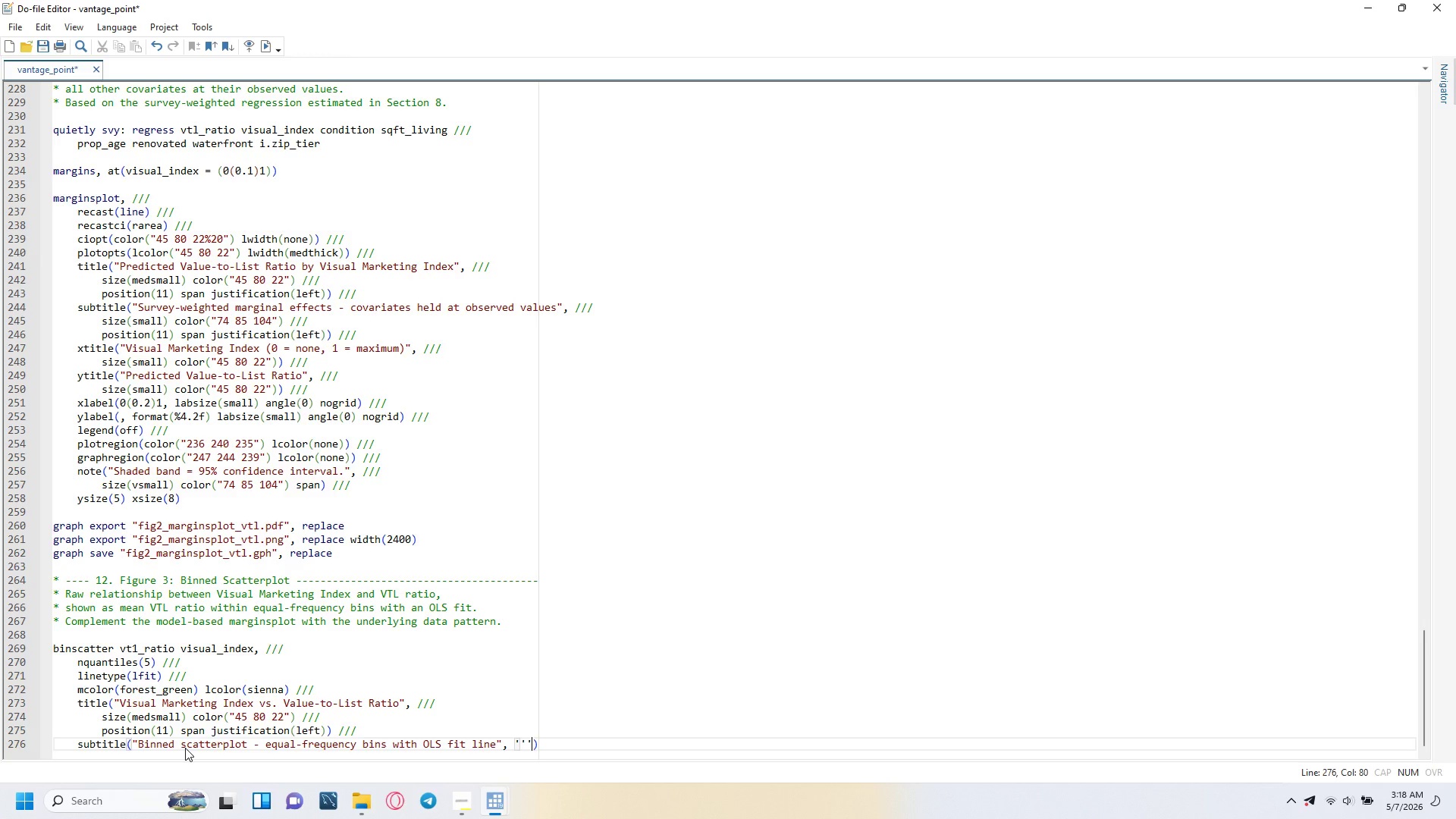 
key(Backspace)
 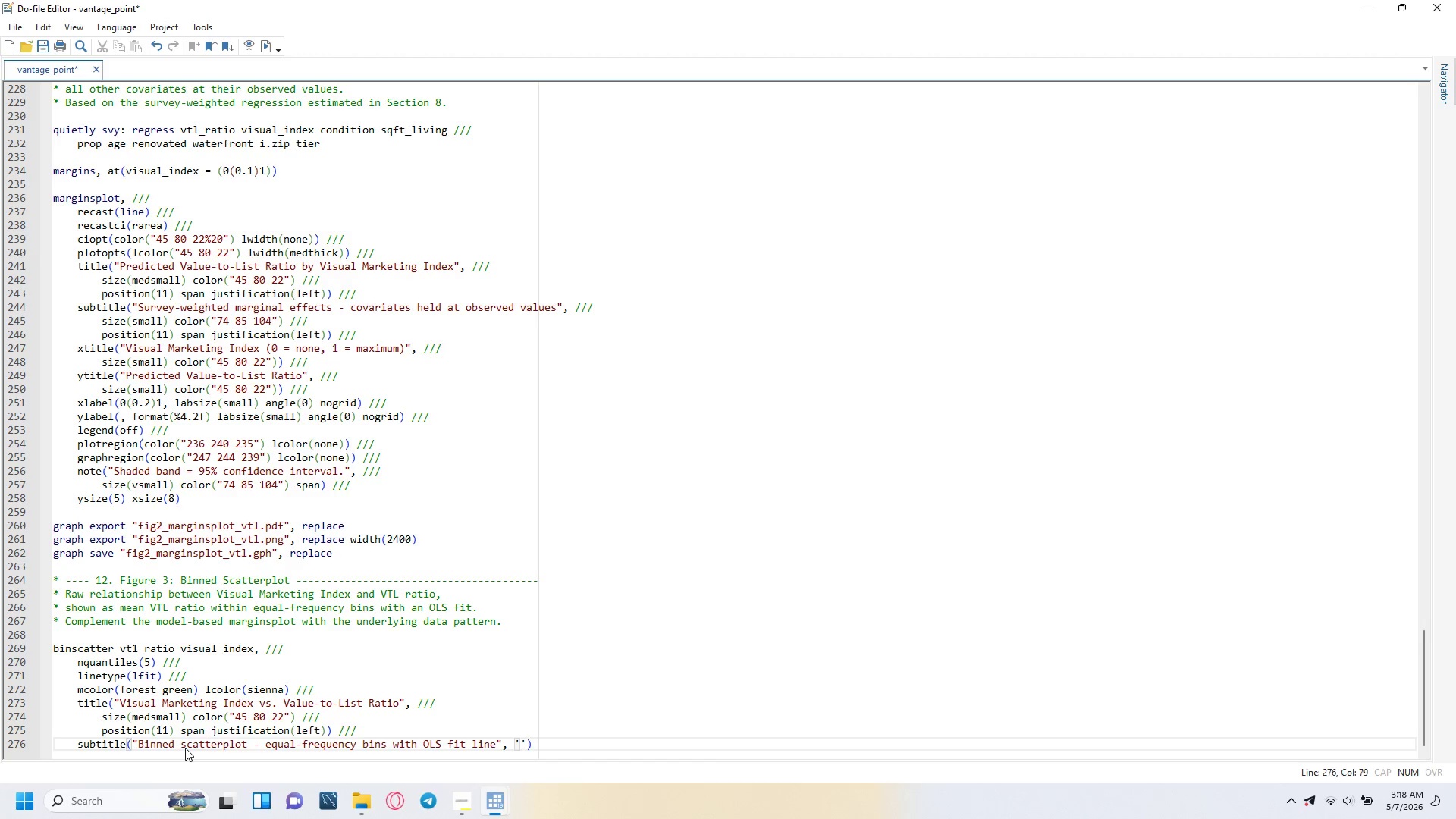 
key(Backspace)
 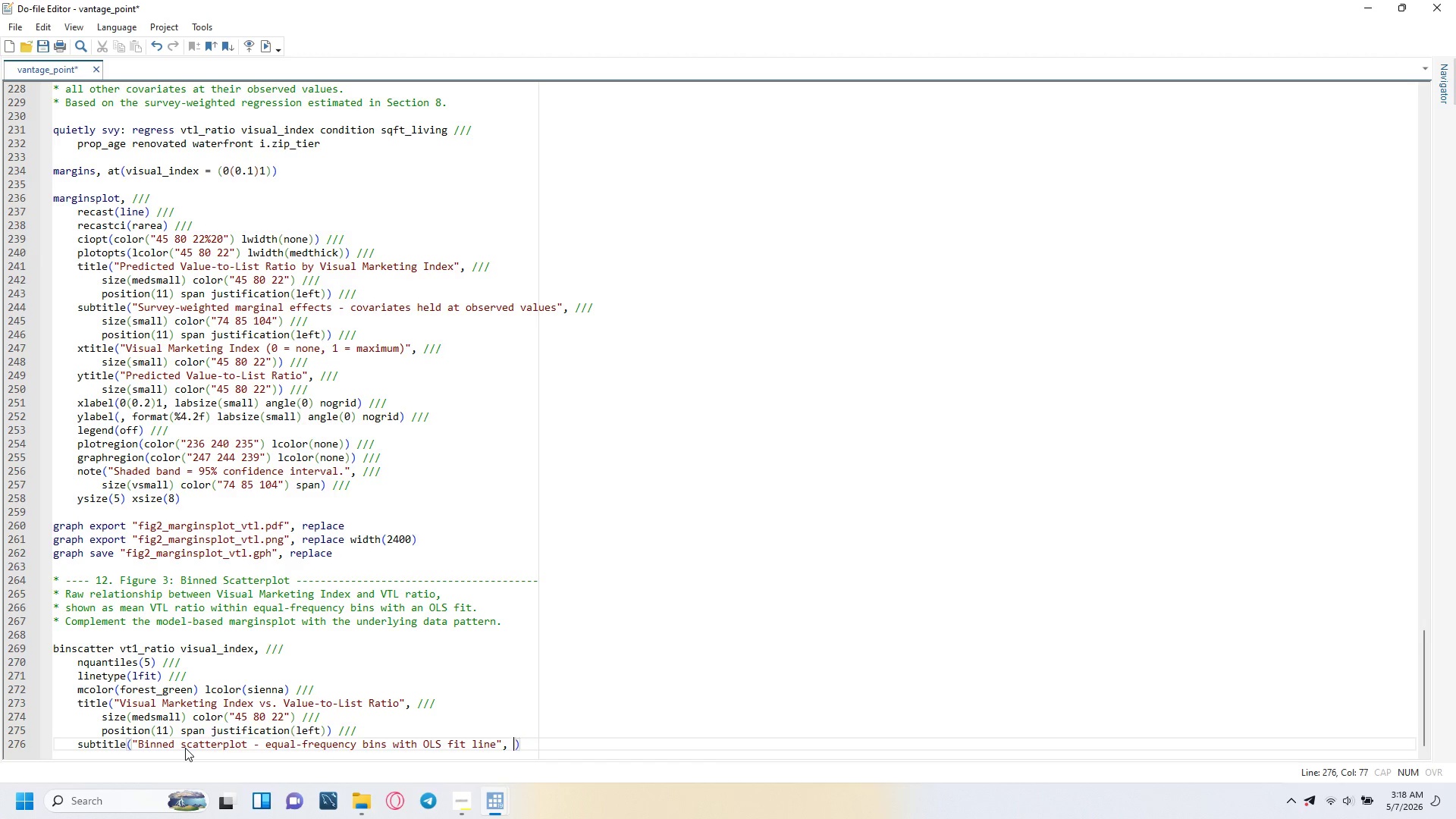 
key(Backspace)
 